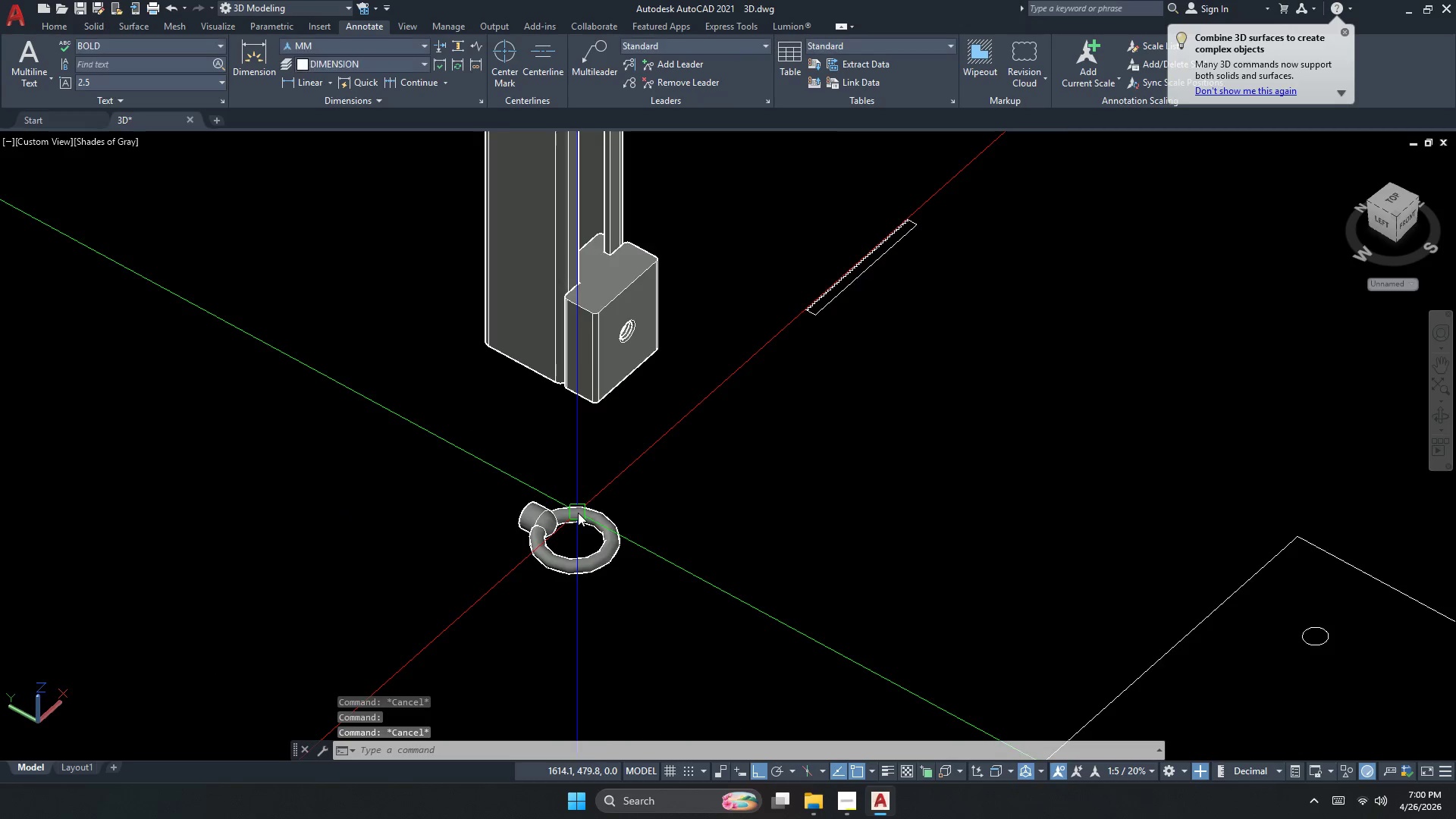 
key(Escape)
 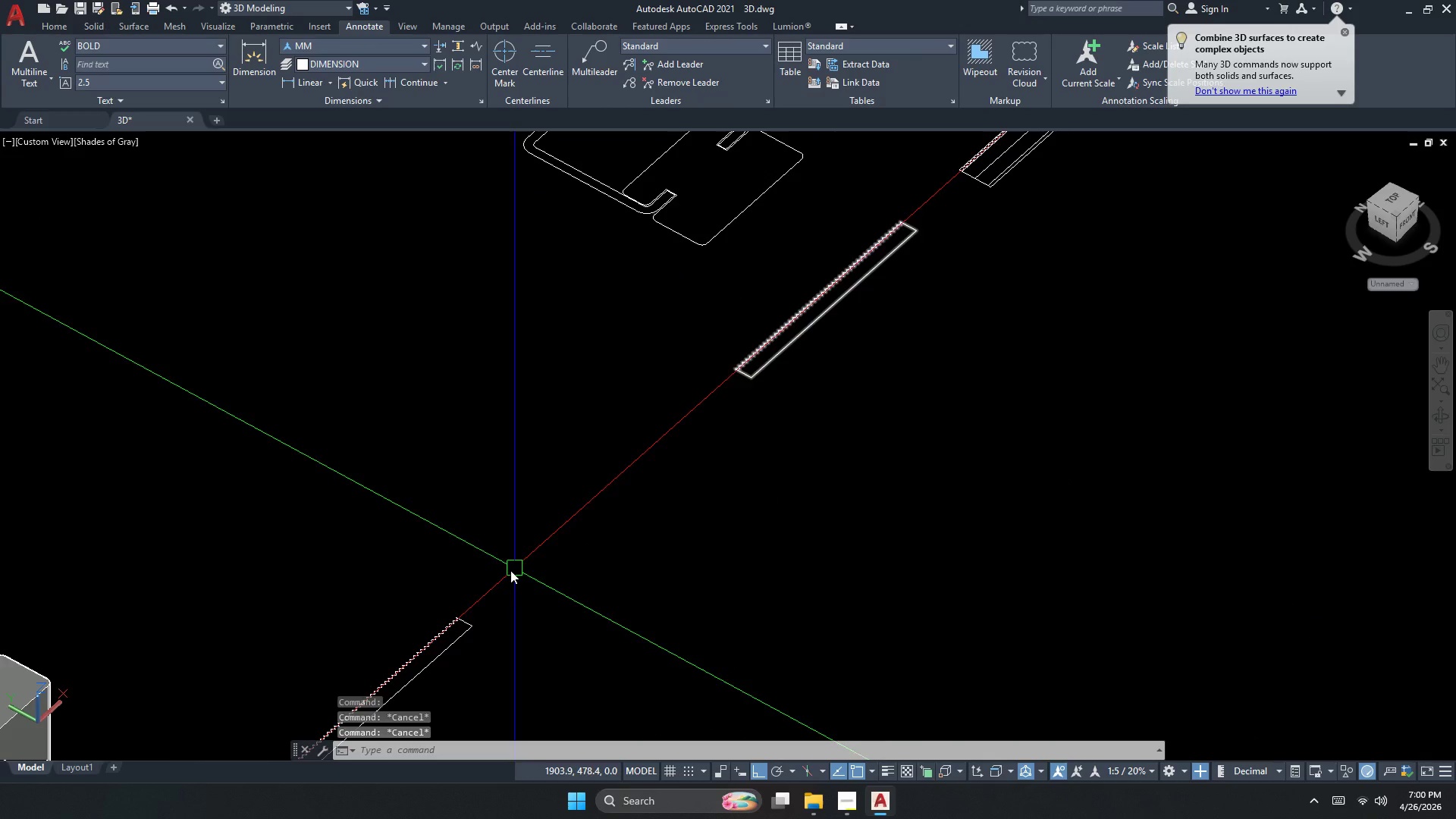 
scroll: coordinate [782, 328], scroll_direction: up, amount: 2.0
 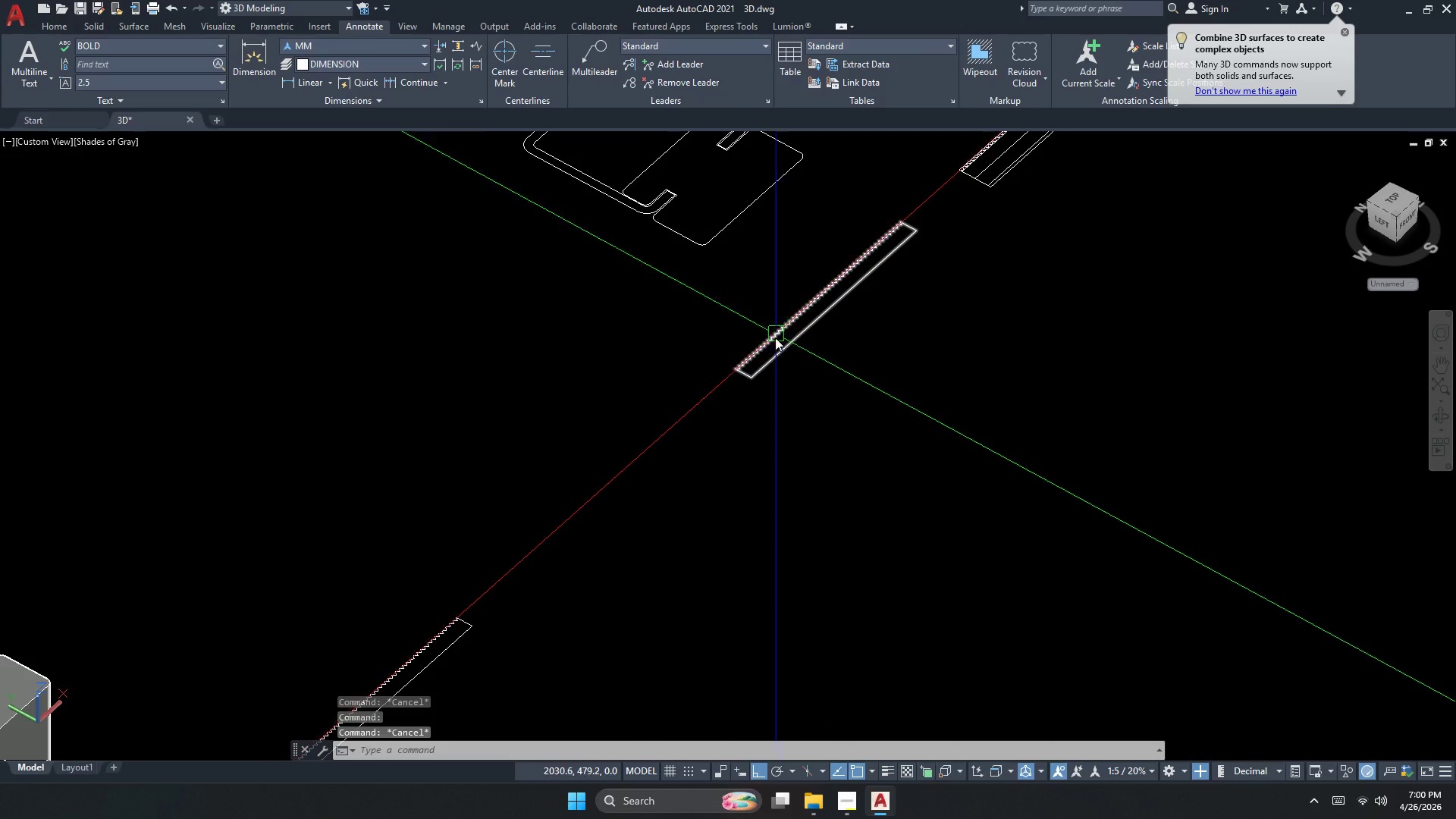 
left_click([452, 564])
 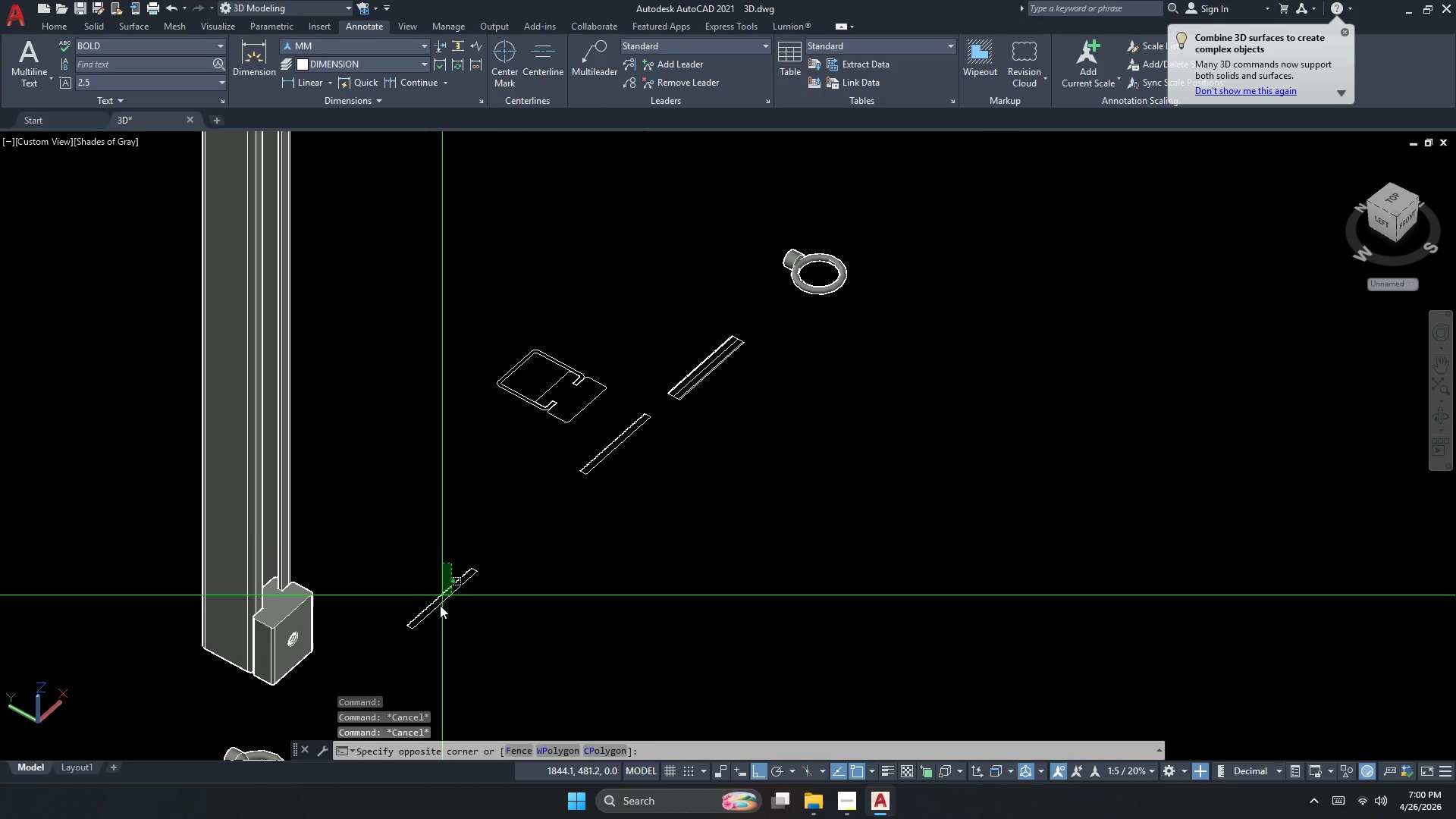 
scroll: coordinate [471, 525], scroll_direction: down, amount: 2.0
 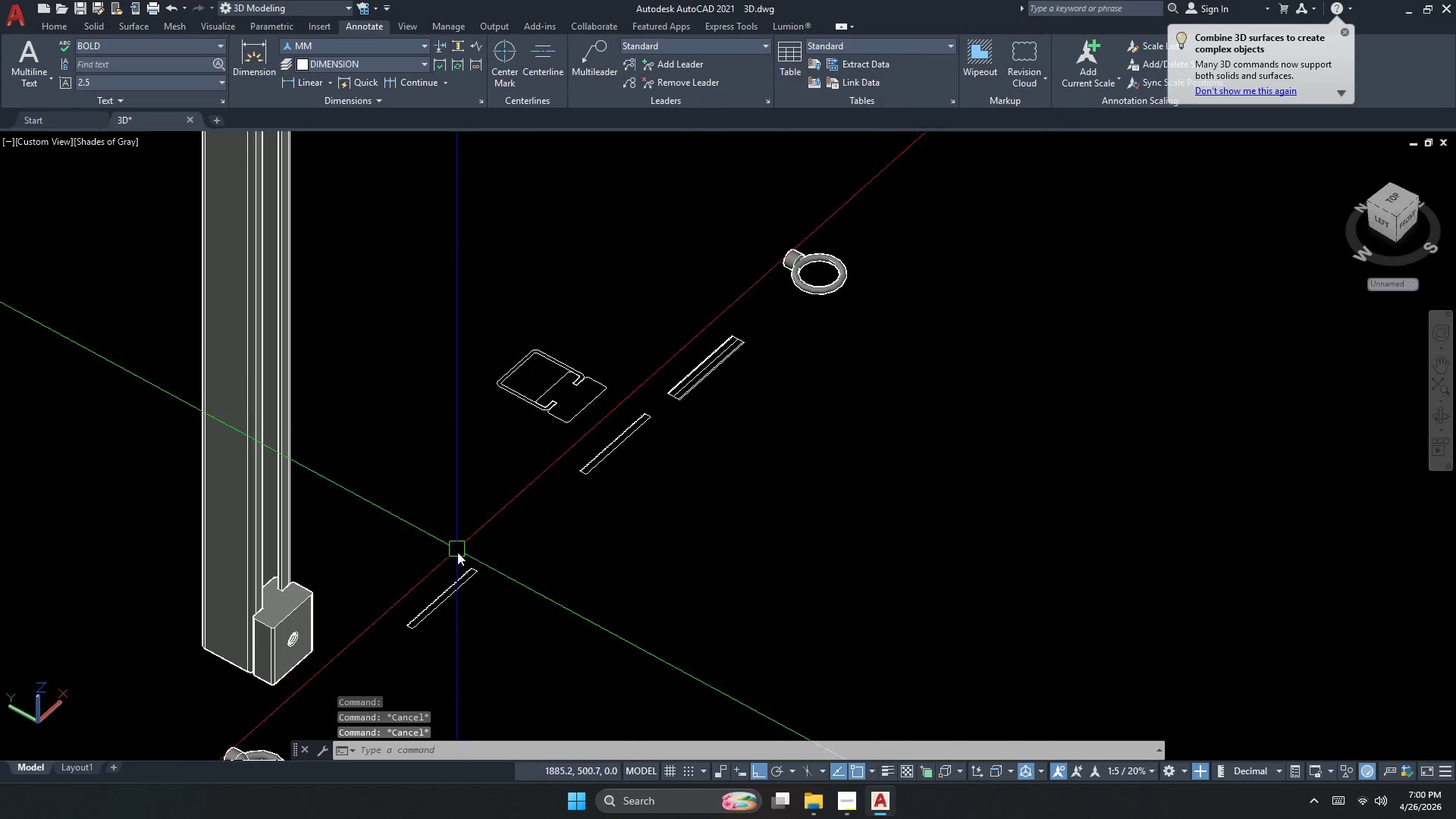 
left_click_drag(start_coordinate=[435, 616], to_coordinate=[431, 626])
 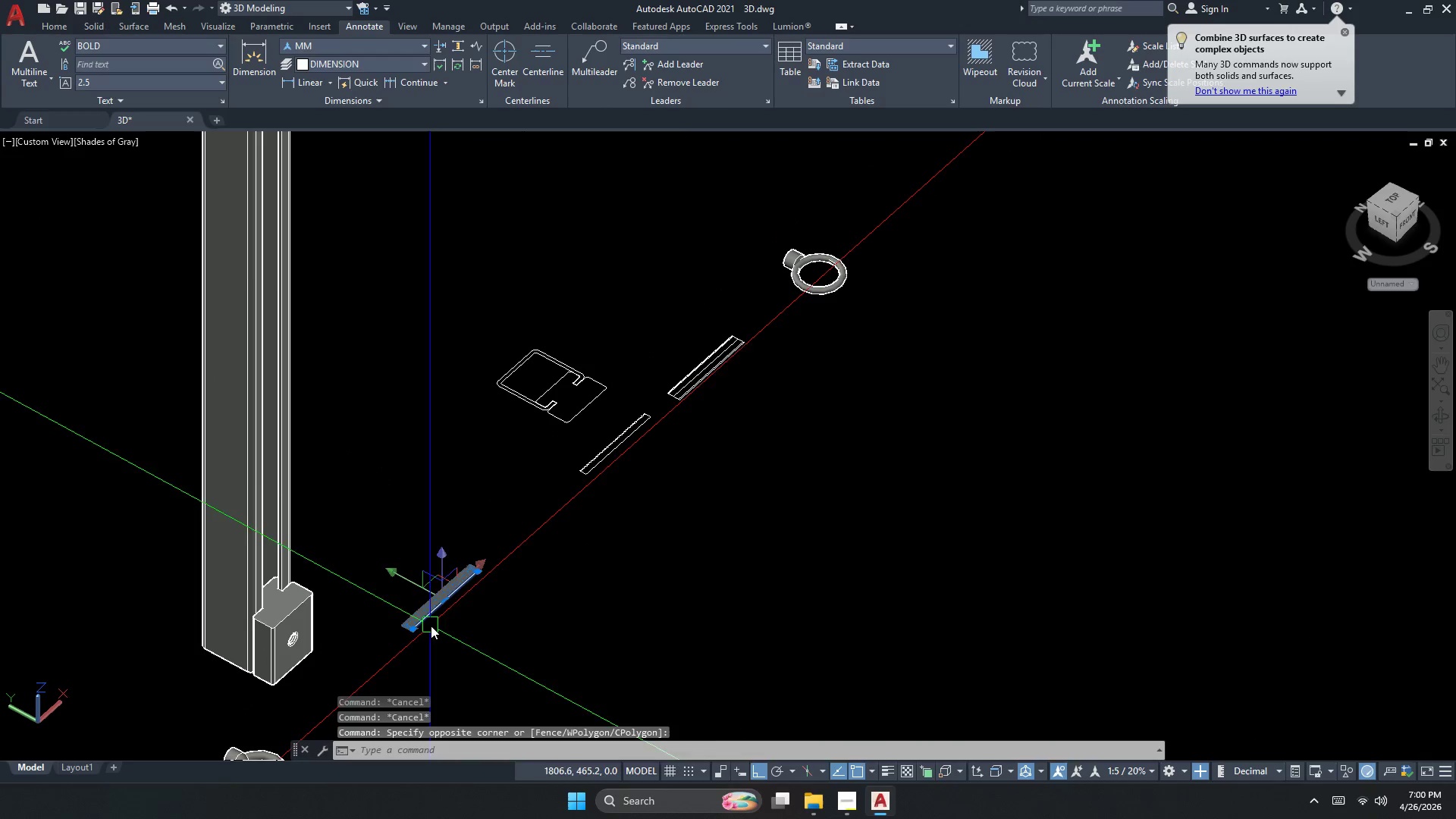 
key(E)
 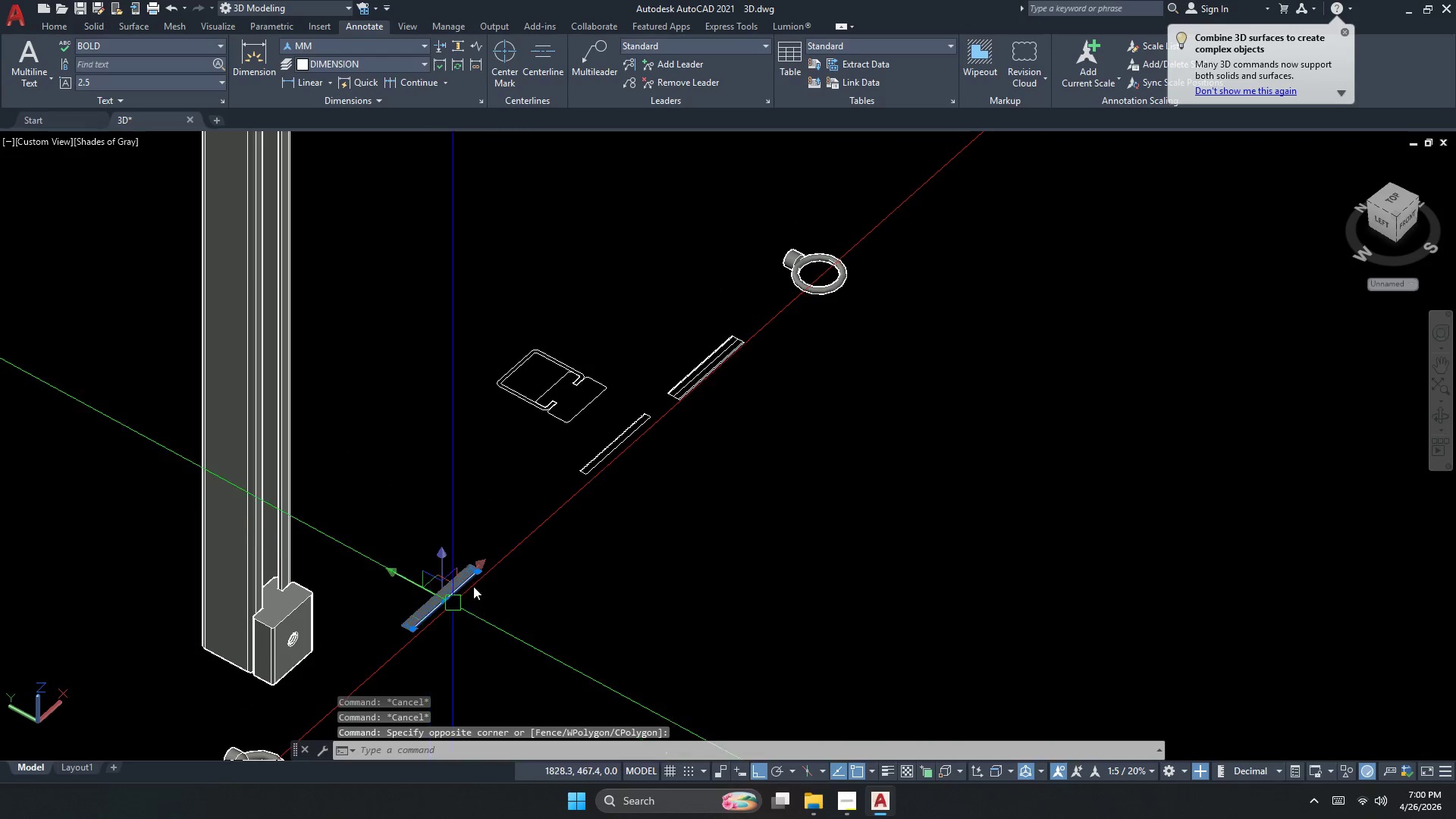 
key(Space)
 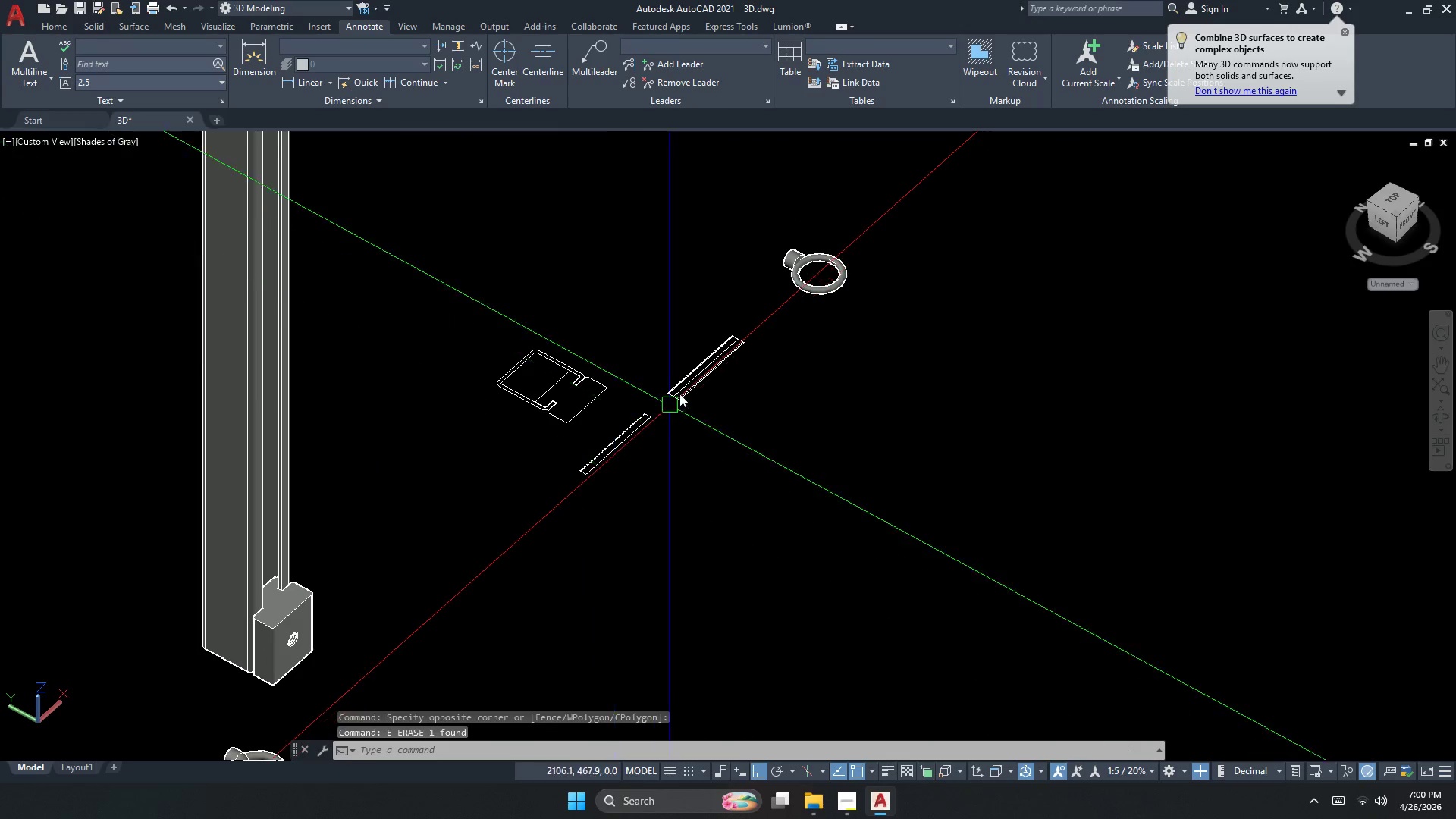 
left_click([679, 413])
 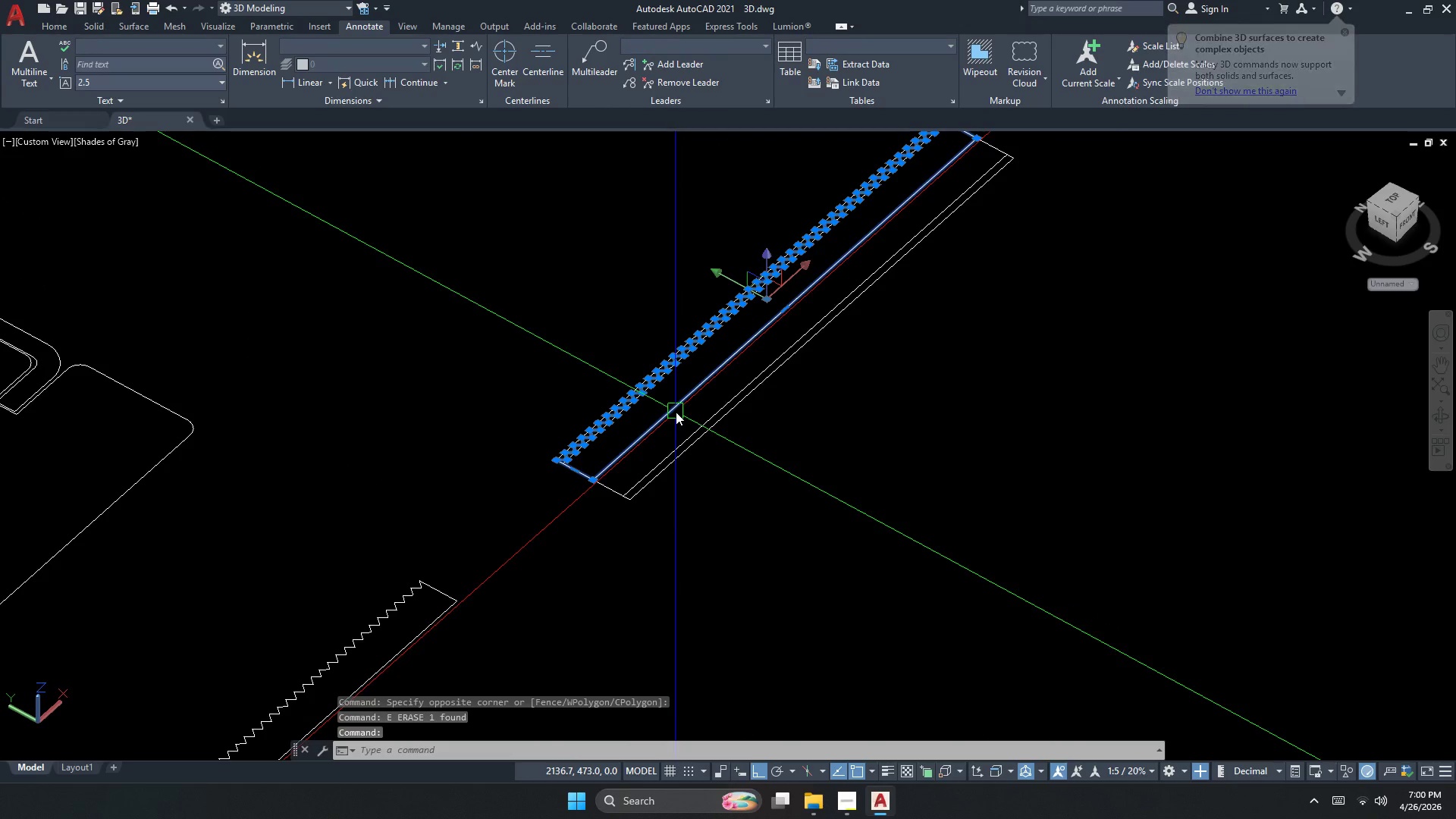 
scroll: coordinate [679, 422], scroll_direction: up, amount: 5.0
 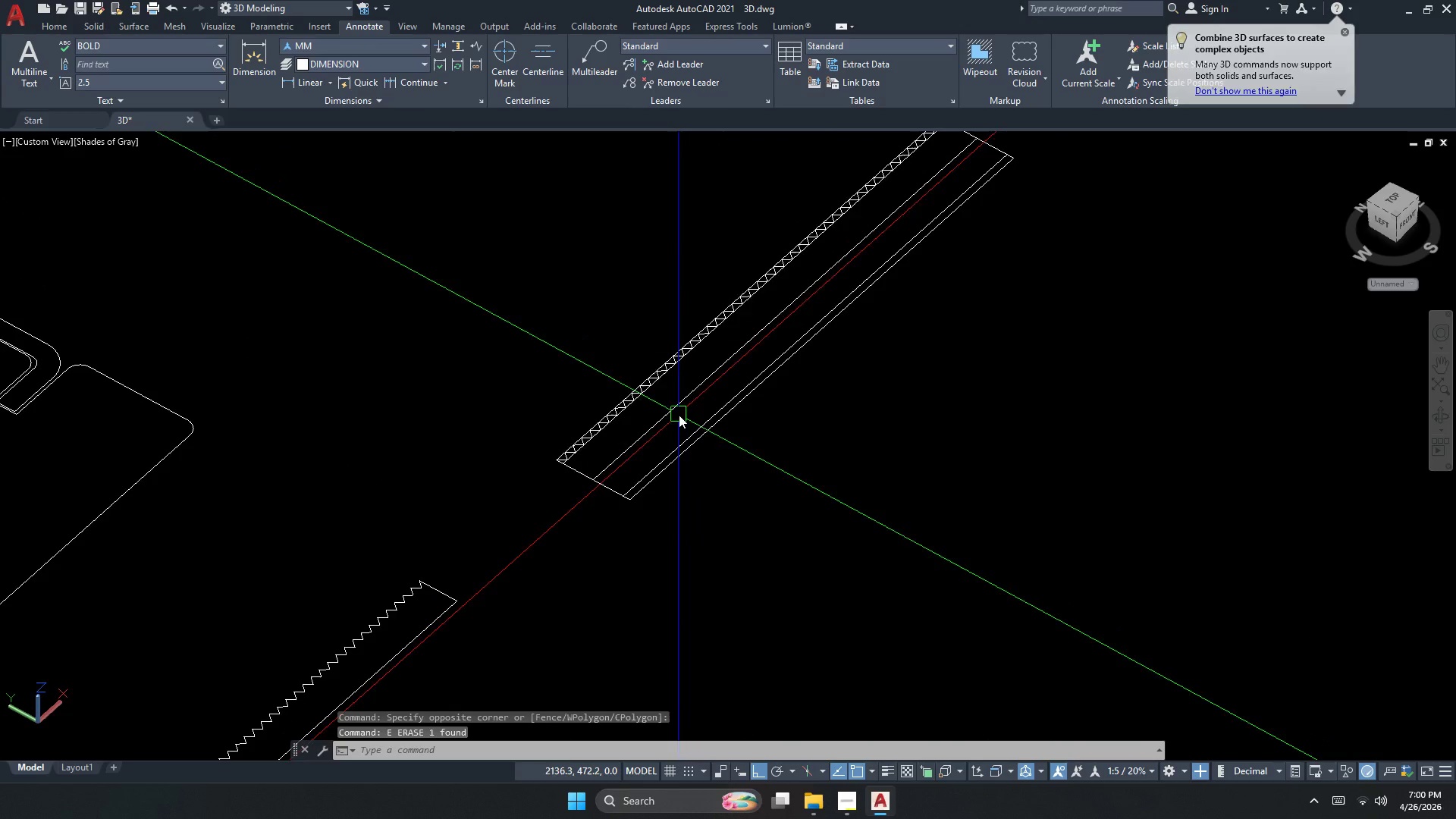 
key(C)
 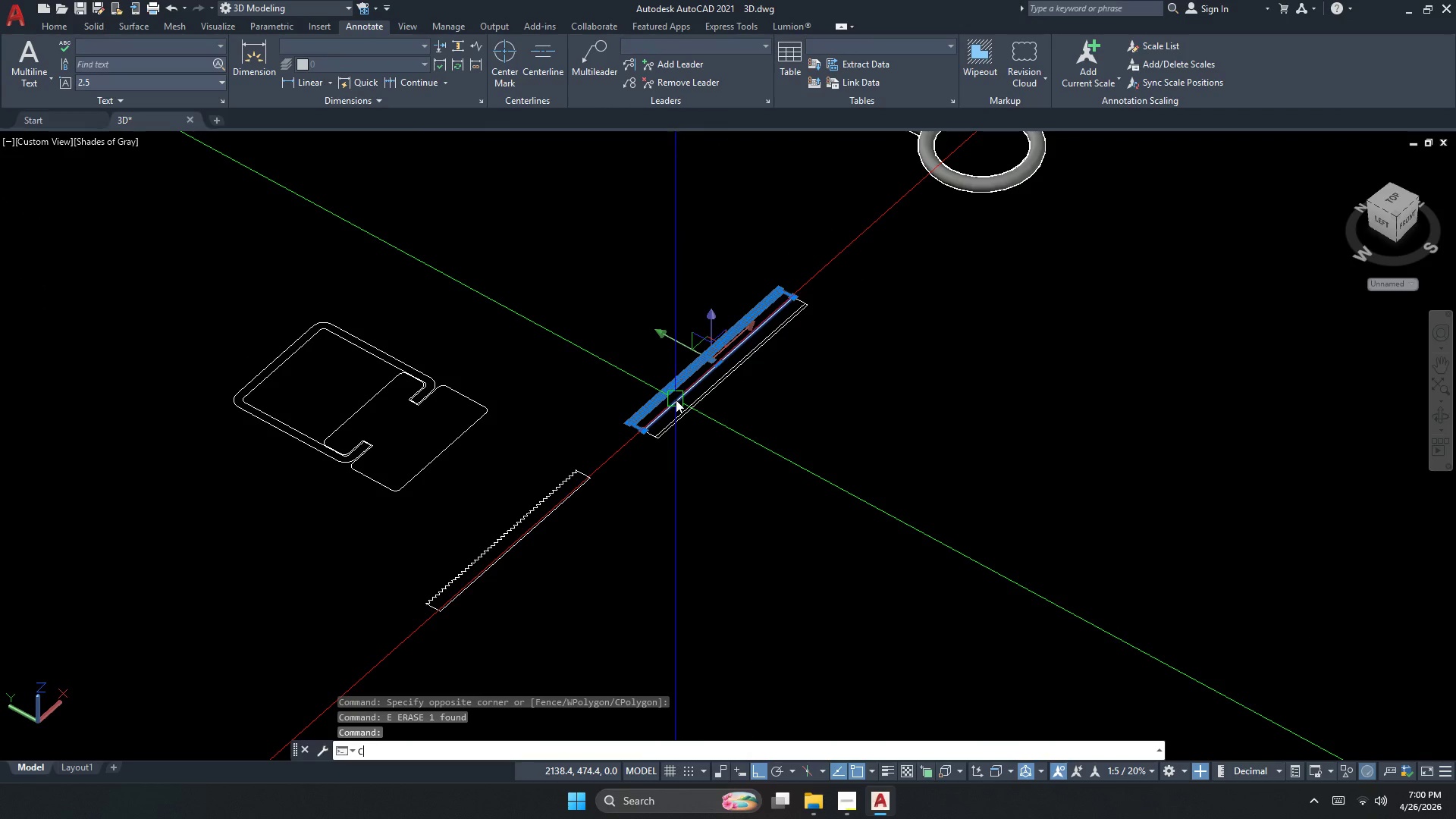 
scroll: coordinate [676, 400], scroll_direction: down, amount: 2.0
 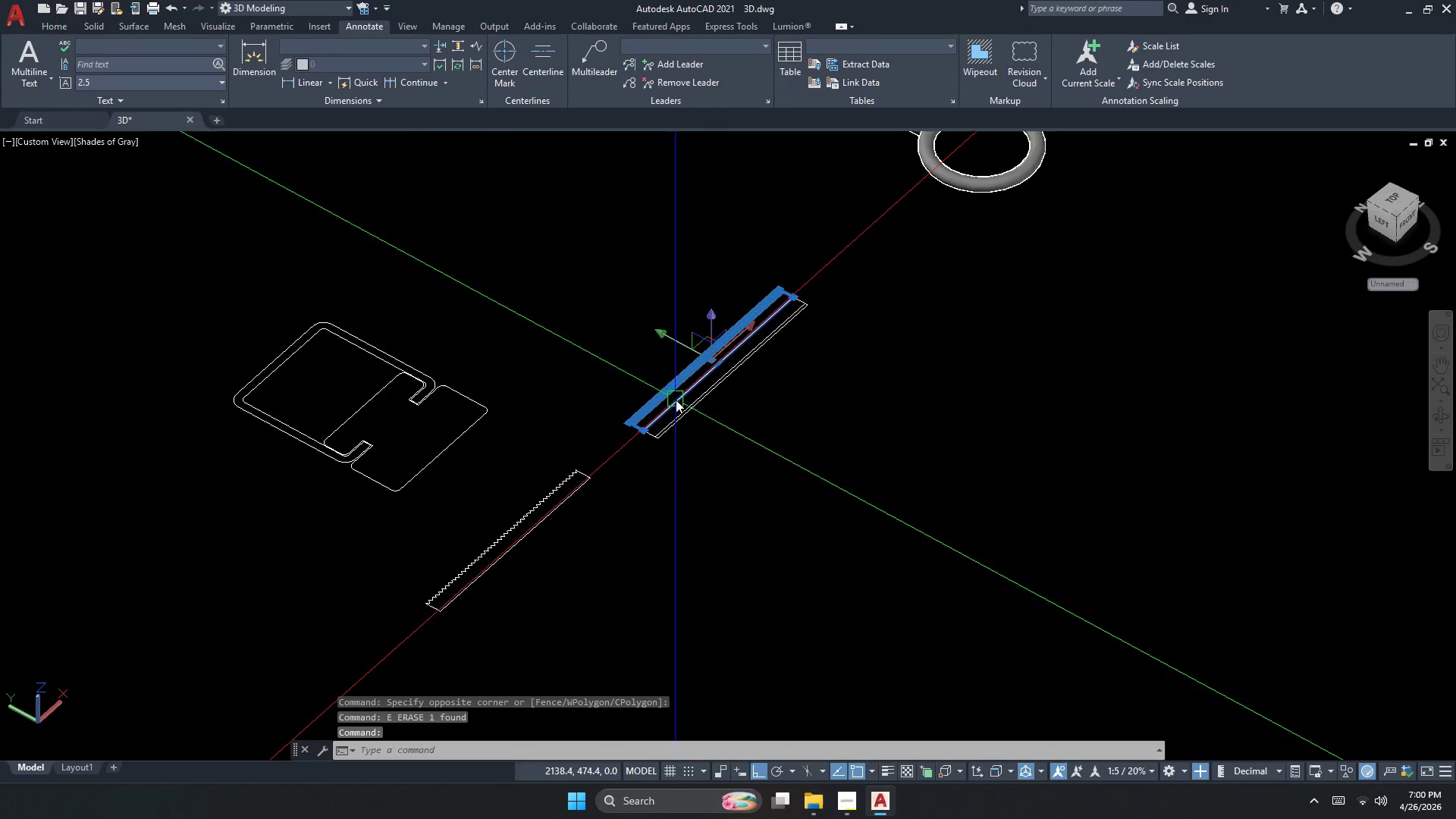 
key(O)
 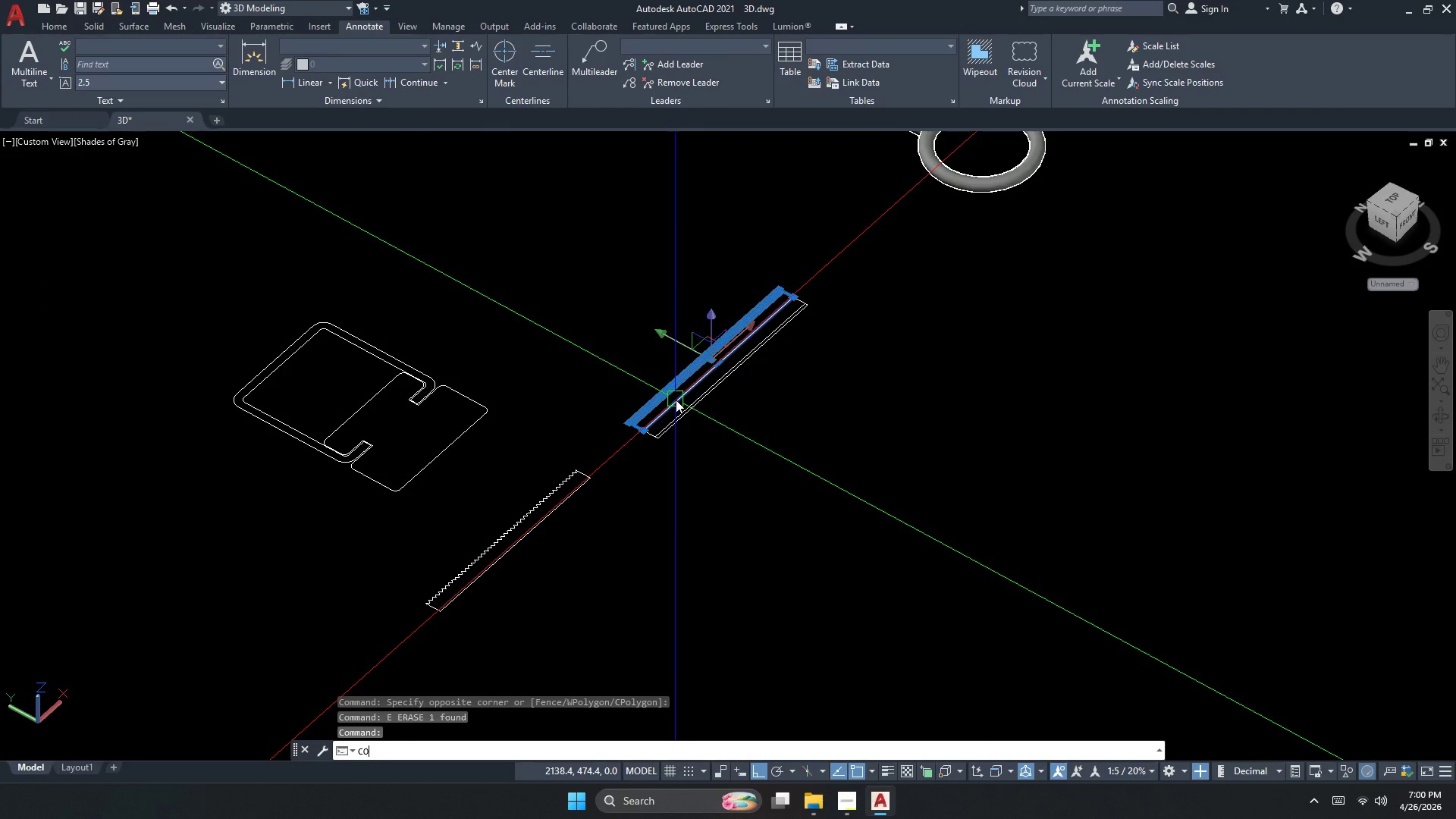 
key(Space)
 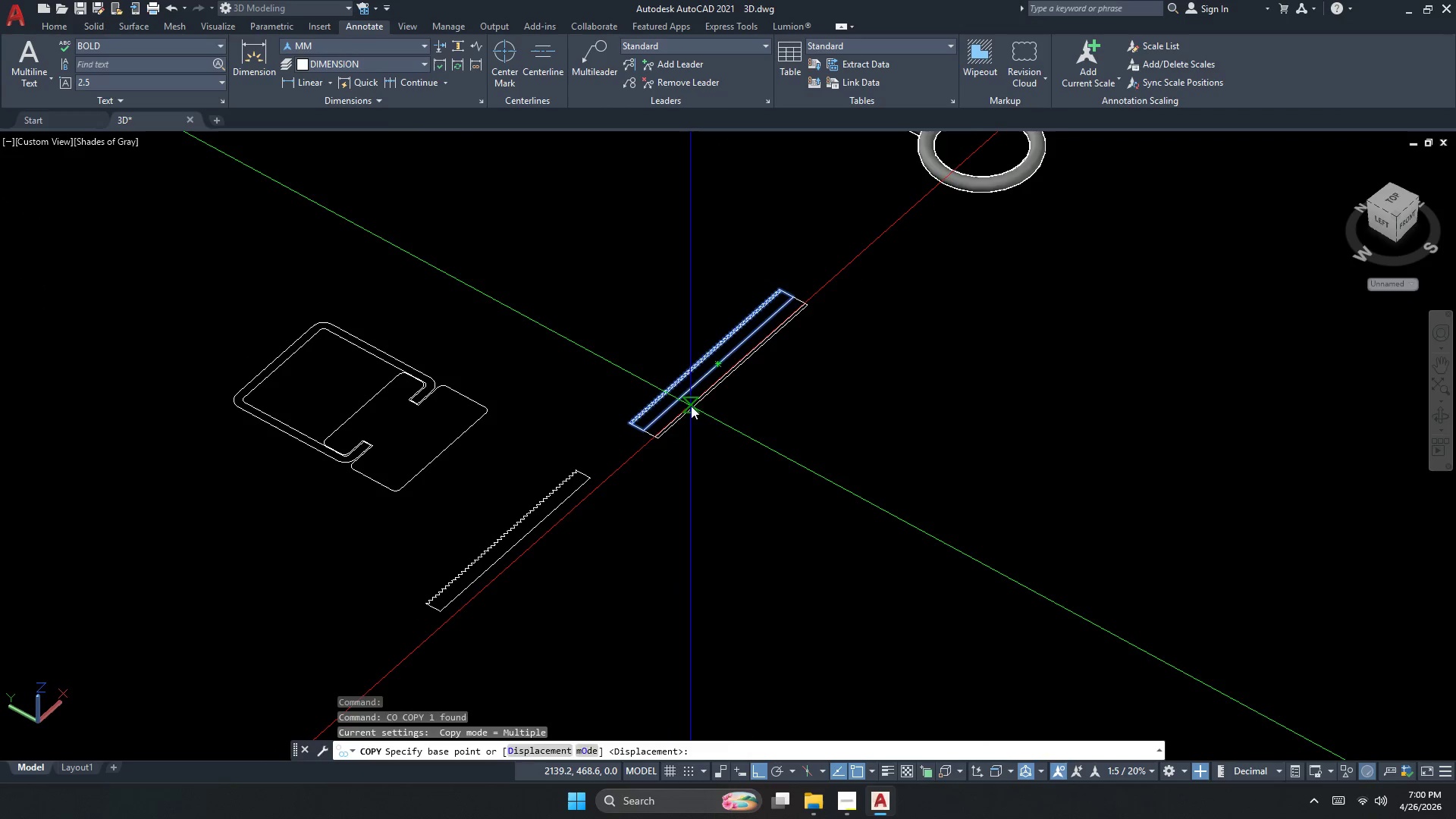 
left_click_drag(start_coordinate=[691, 406], to_coordinate=[685, 410])
 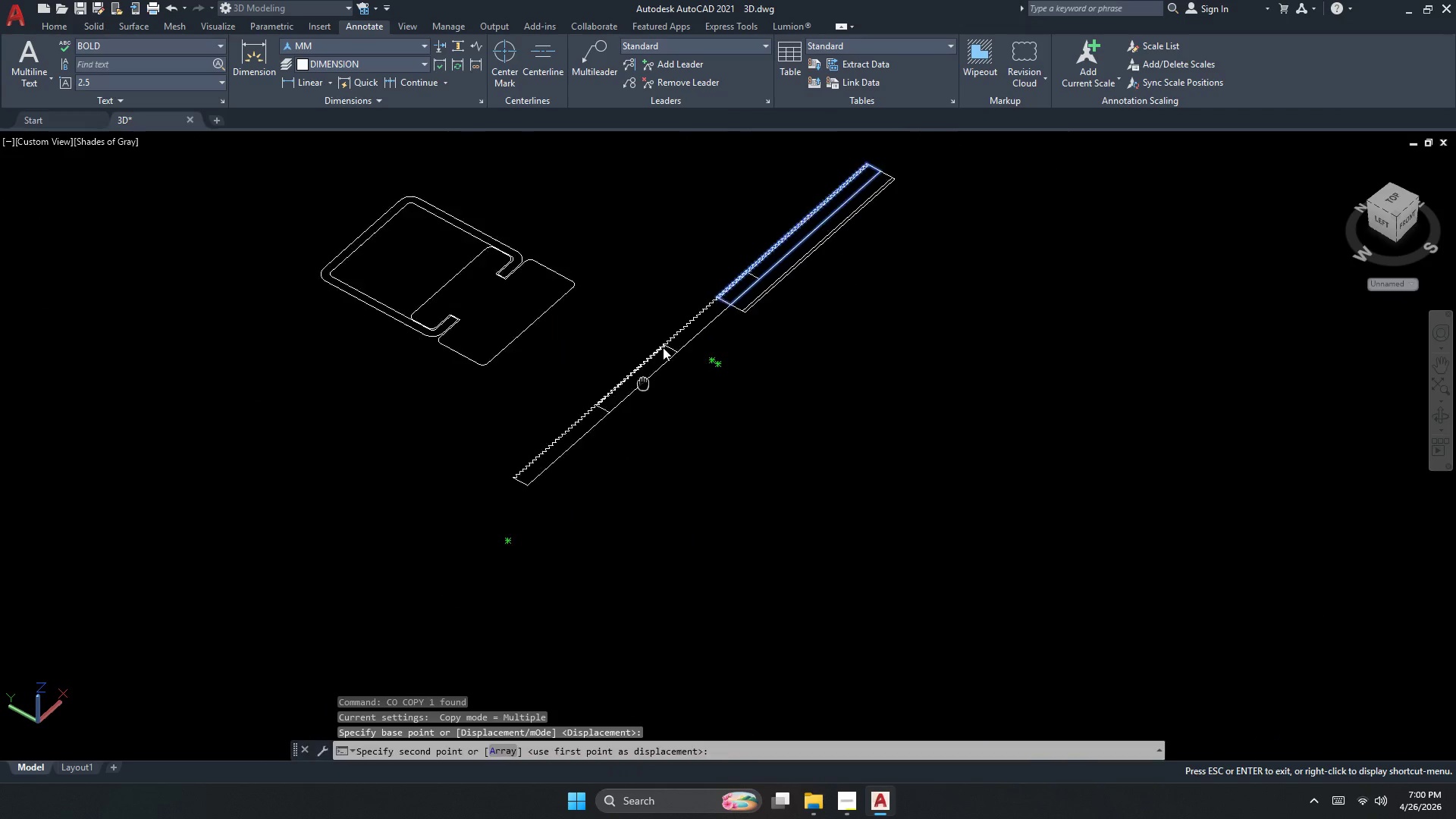 
scroll: coordinate [726, 271], scroll_direction: down, amount: 3.0
 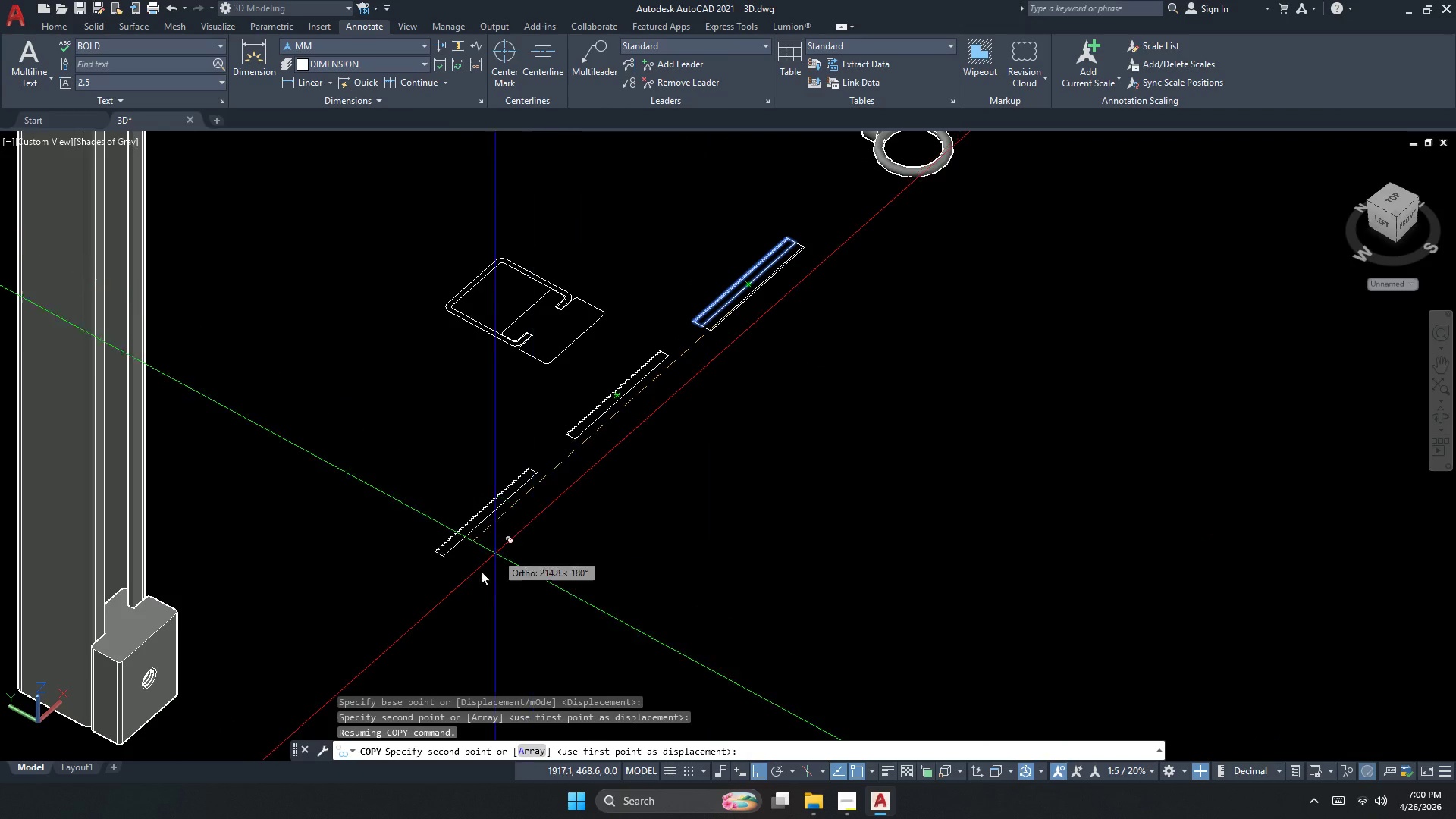 
left_click([455, 600])
 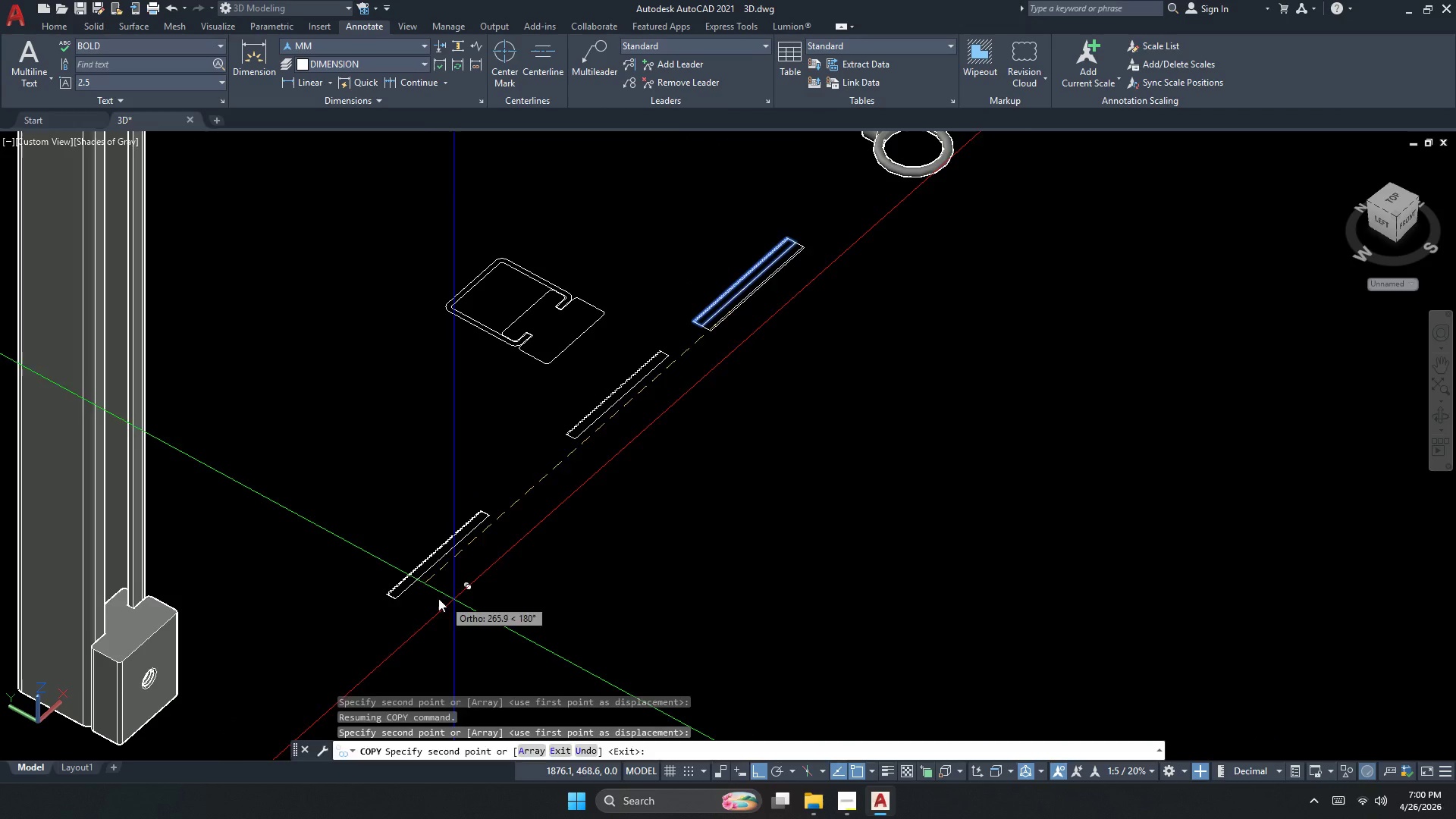 
key(Escape)
 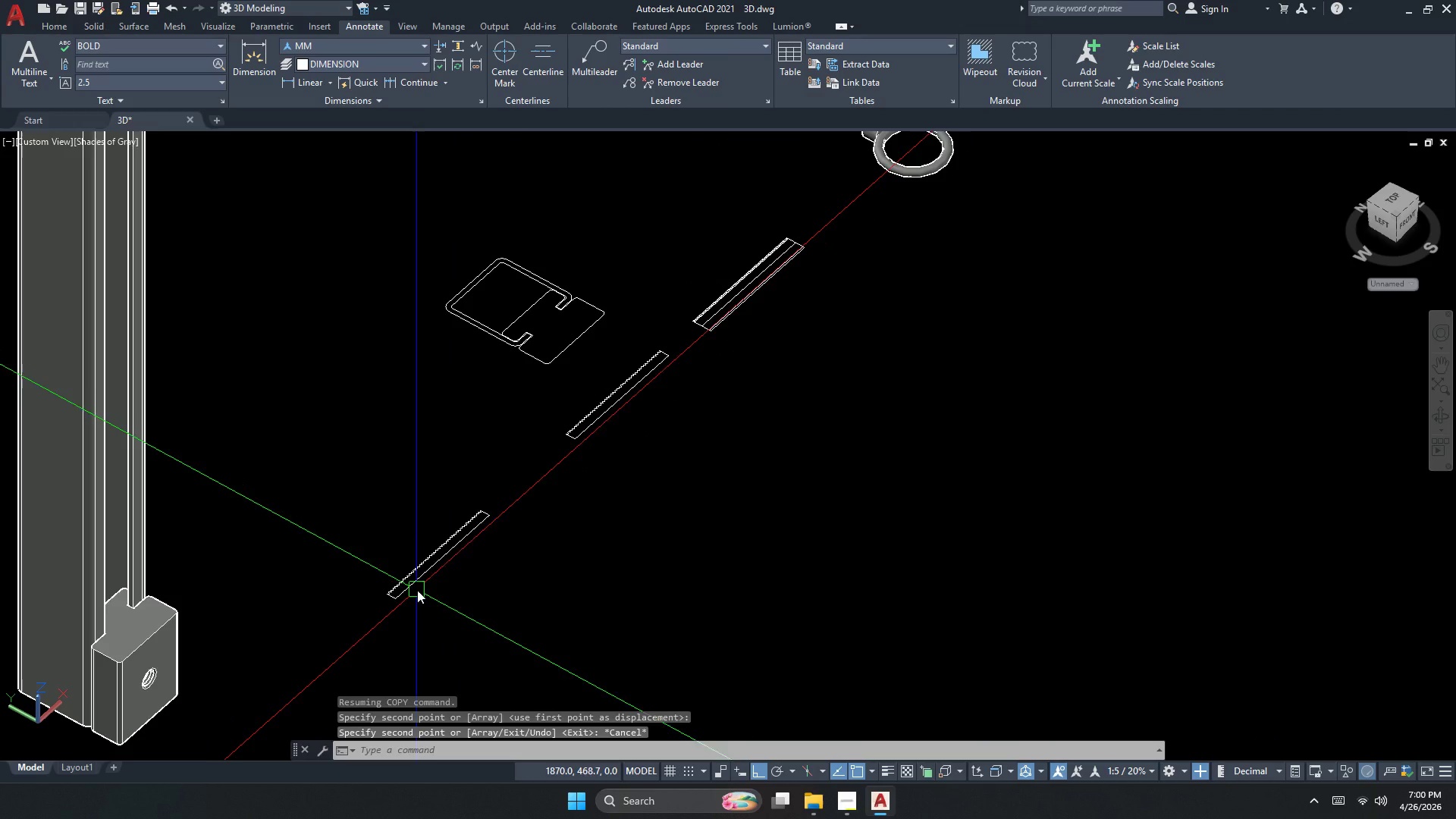 
double_click([413, 581])
 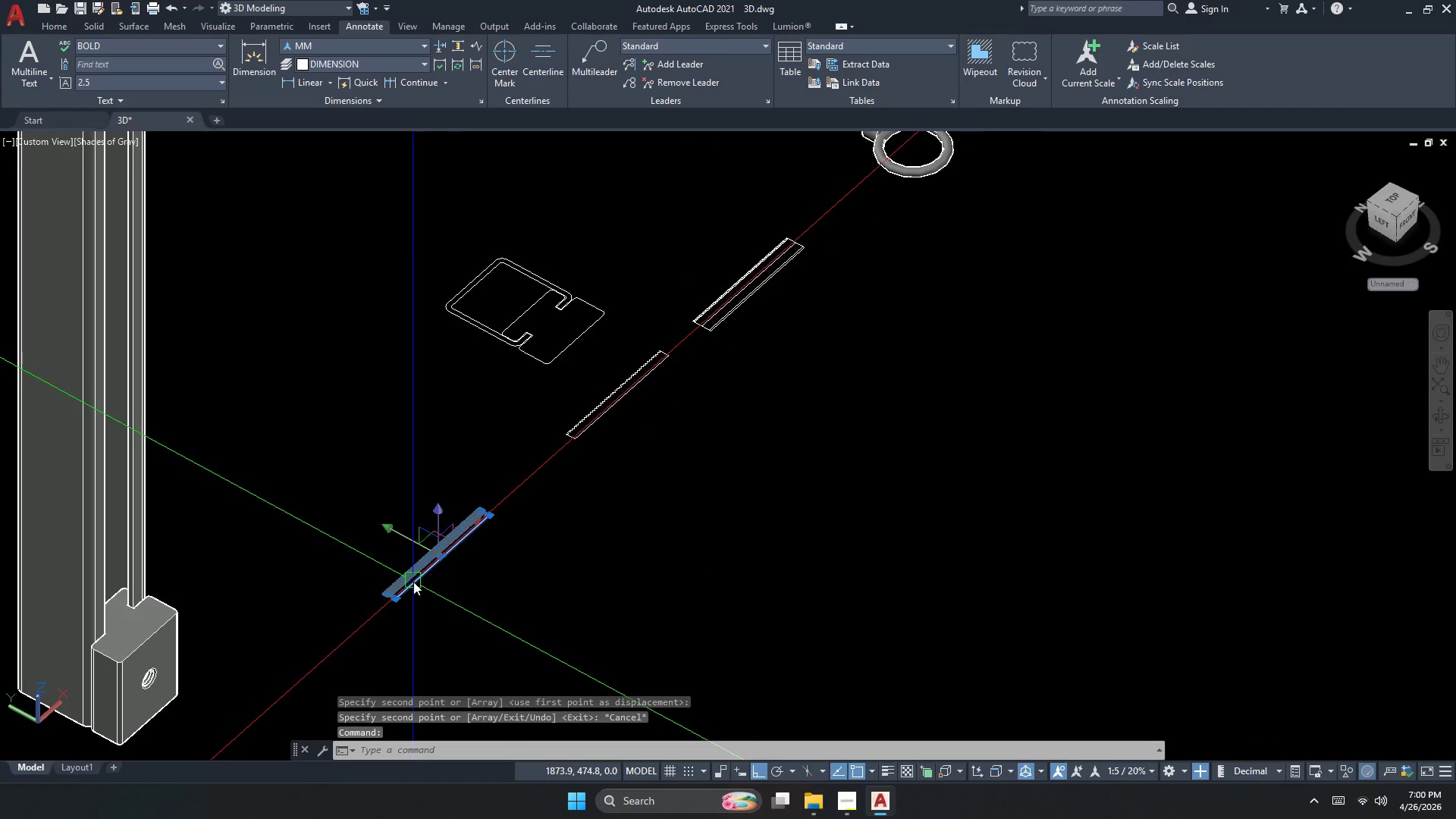 
scroll: coordinate [412, 585], scroll_direction: up, amount: 4.0
 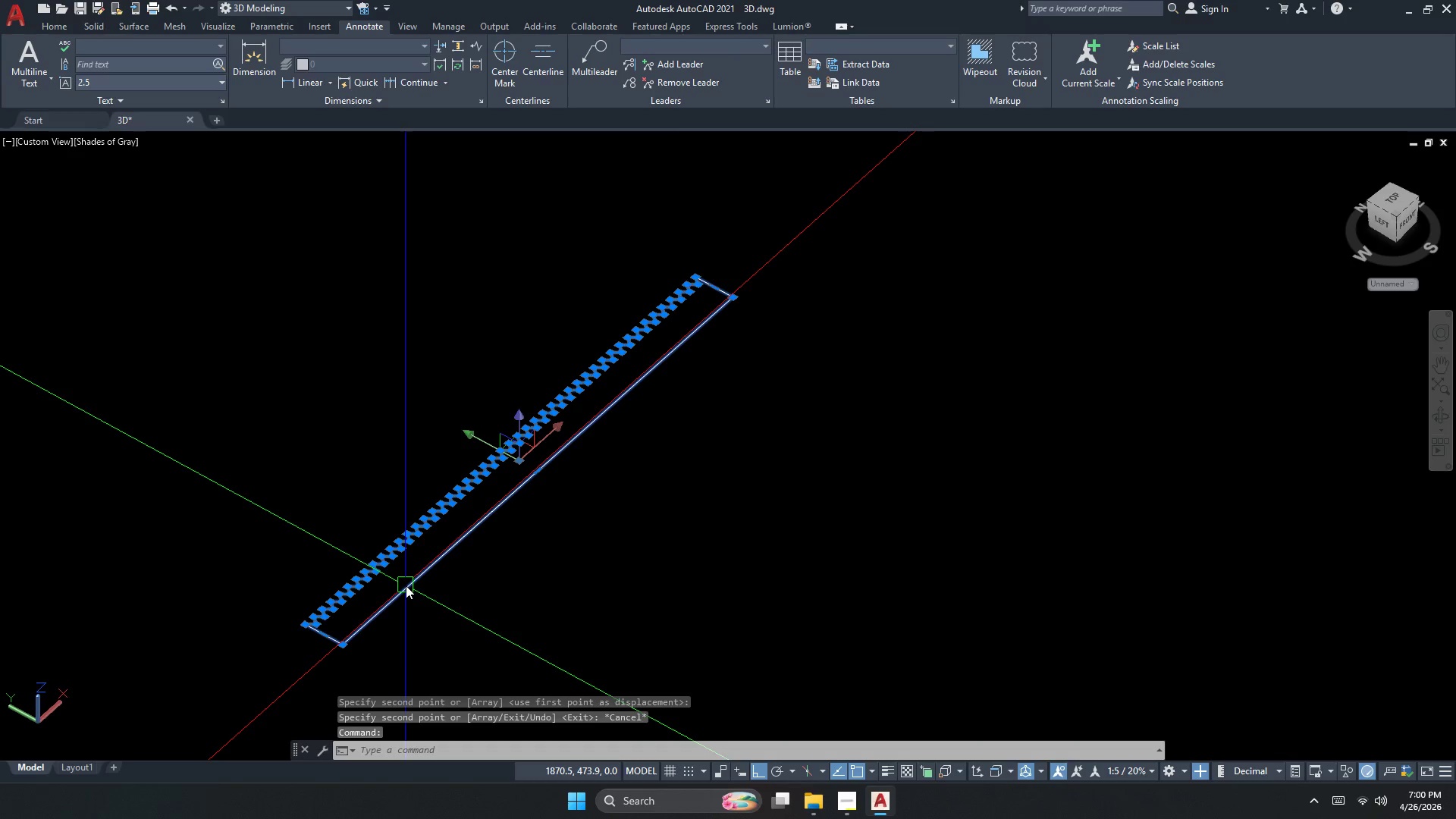 
type(rev )
 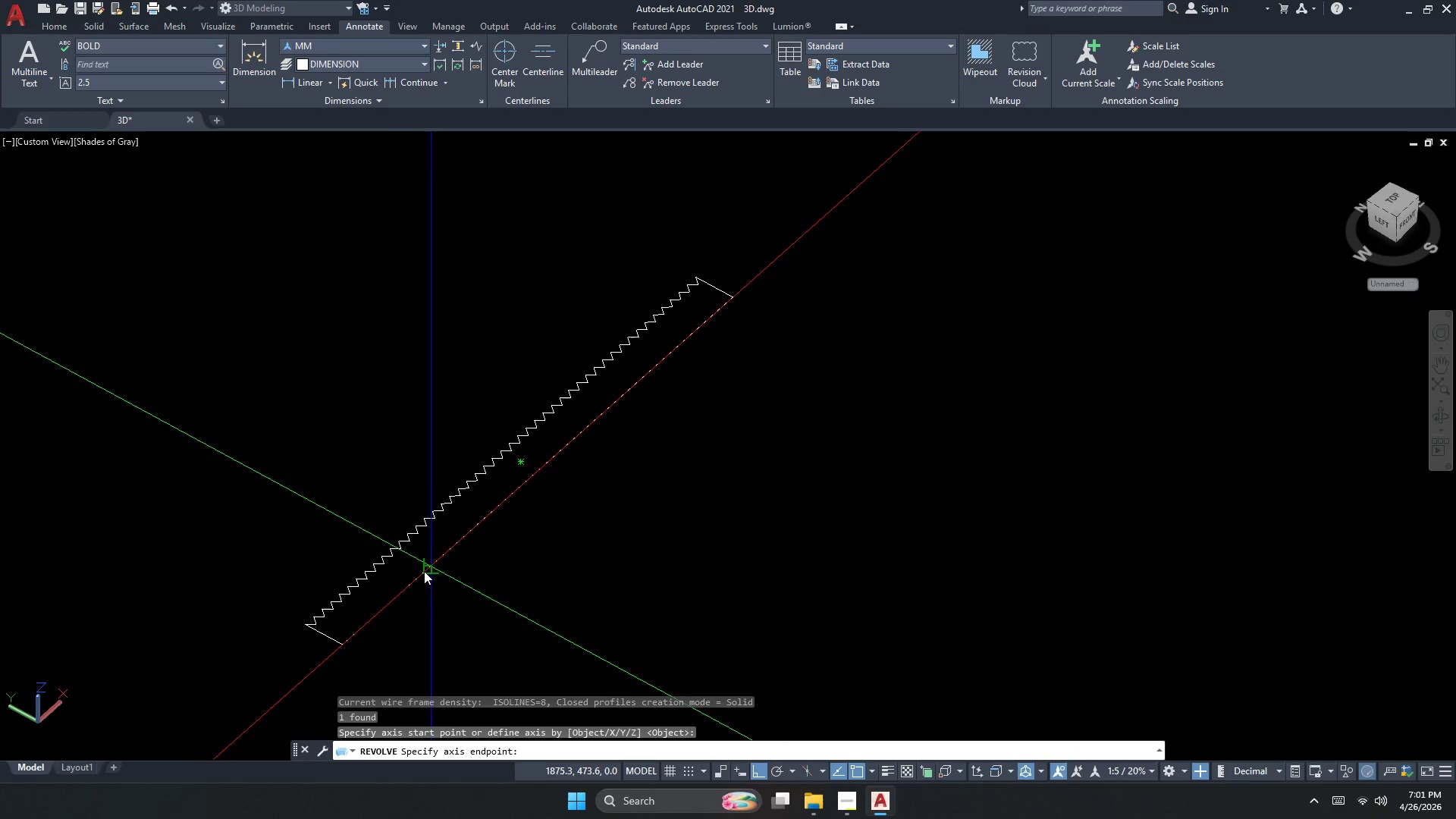 
double_click([371, 607])
 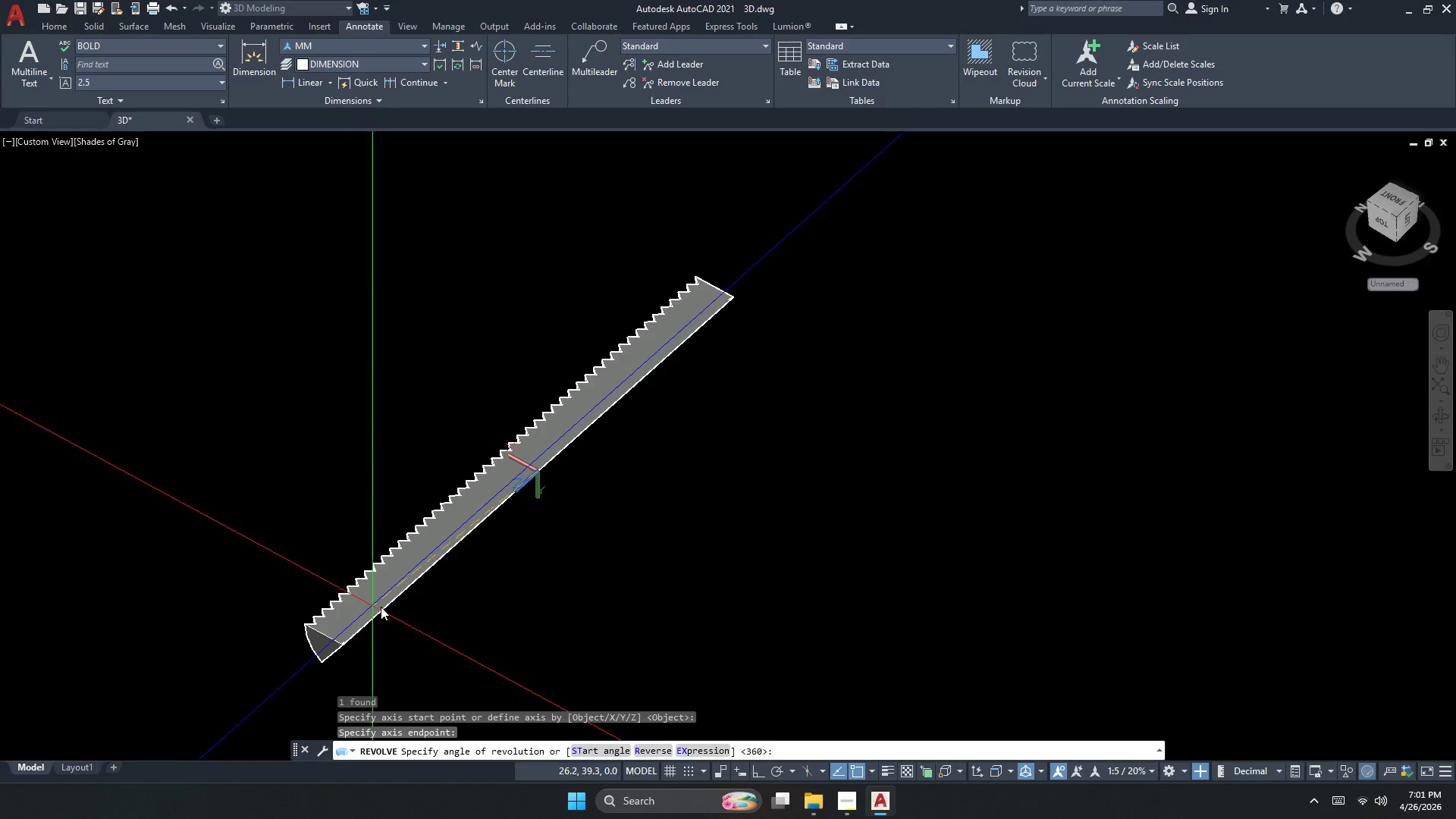 
scroll: coordinate [598, 491], scroll_direction: down, amount: 3.0
 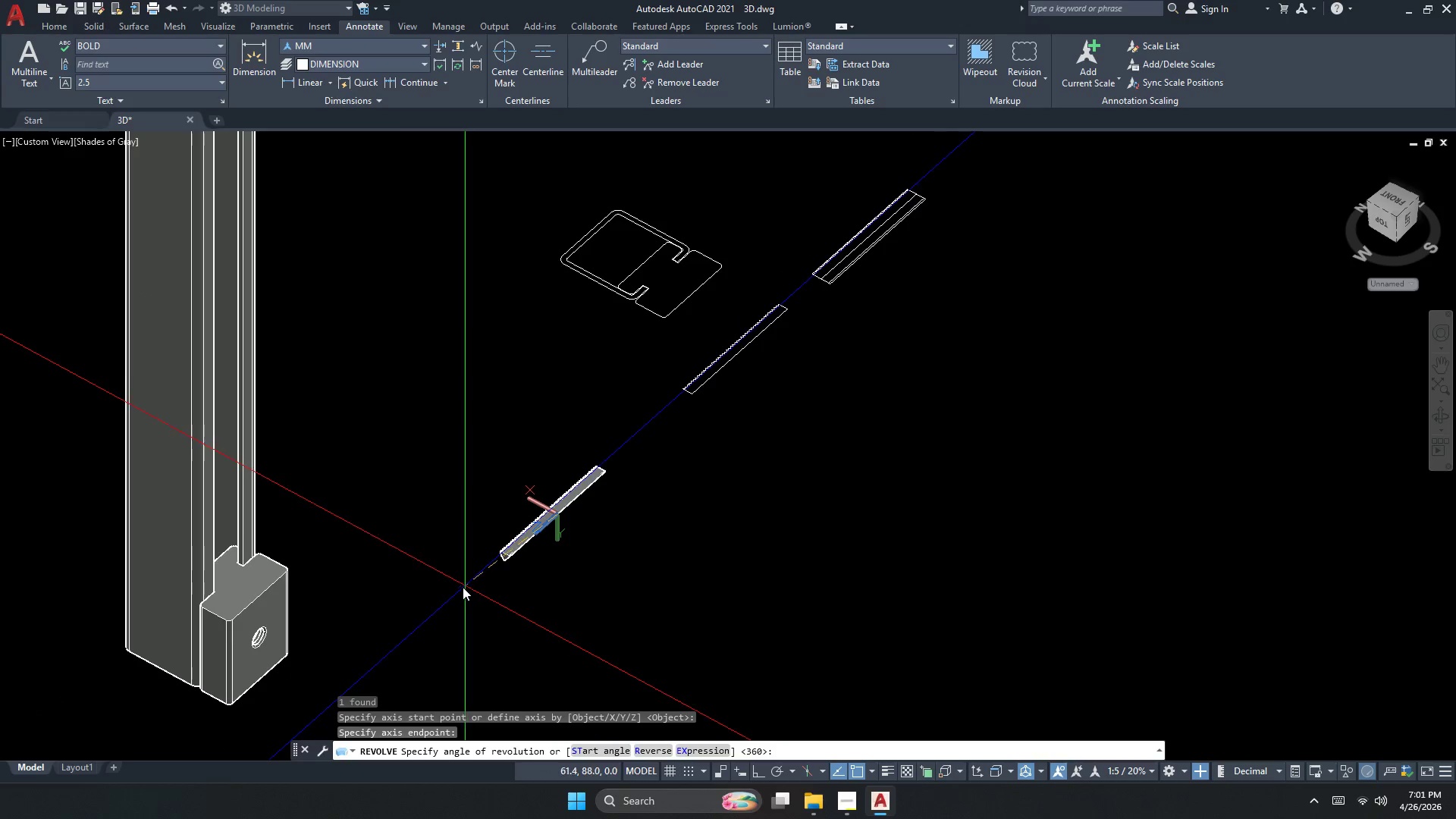 
key(F8)
 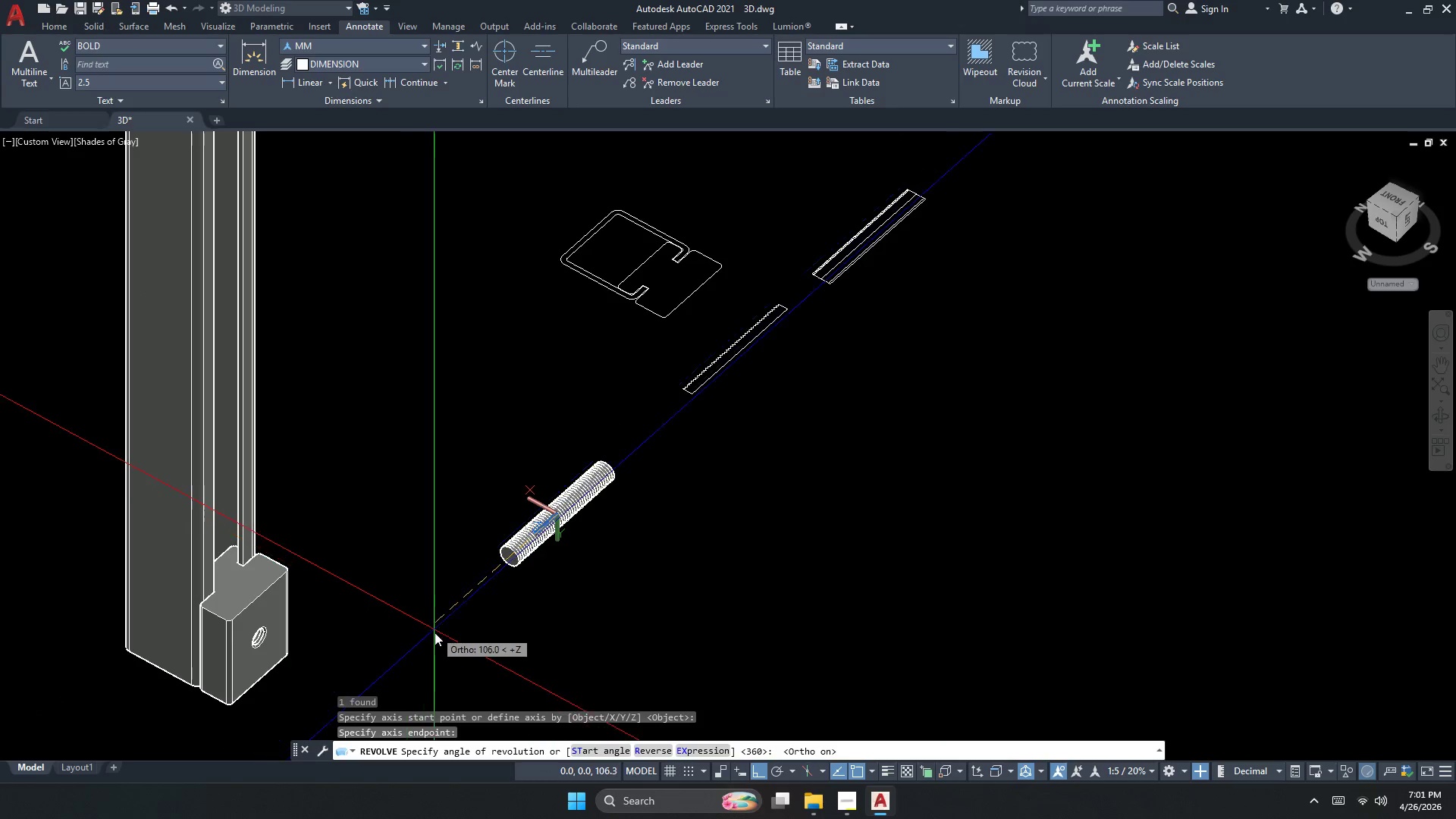 
left_click([435, 635])
 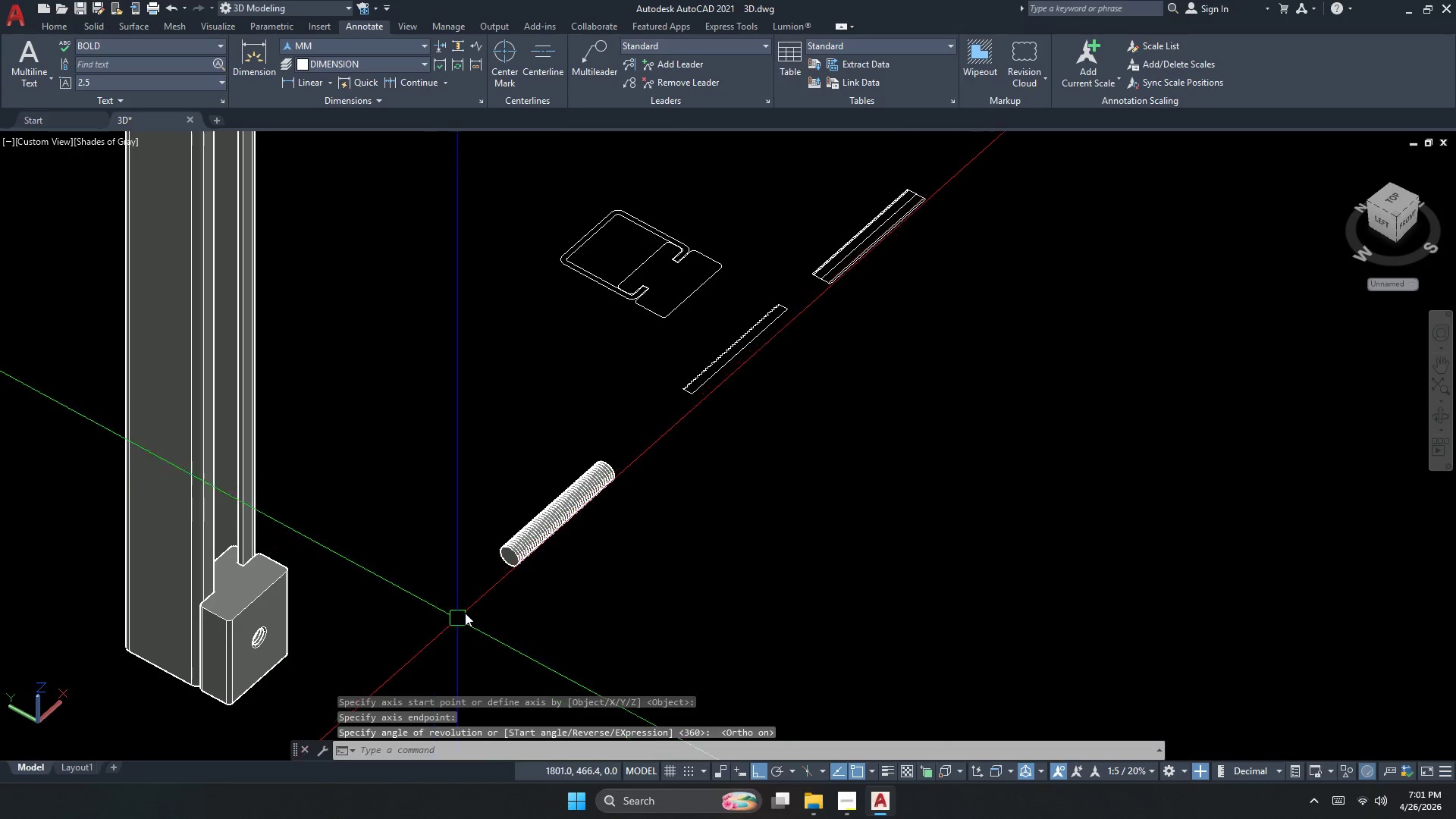 
key(Escape)
 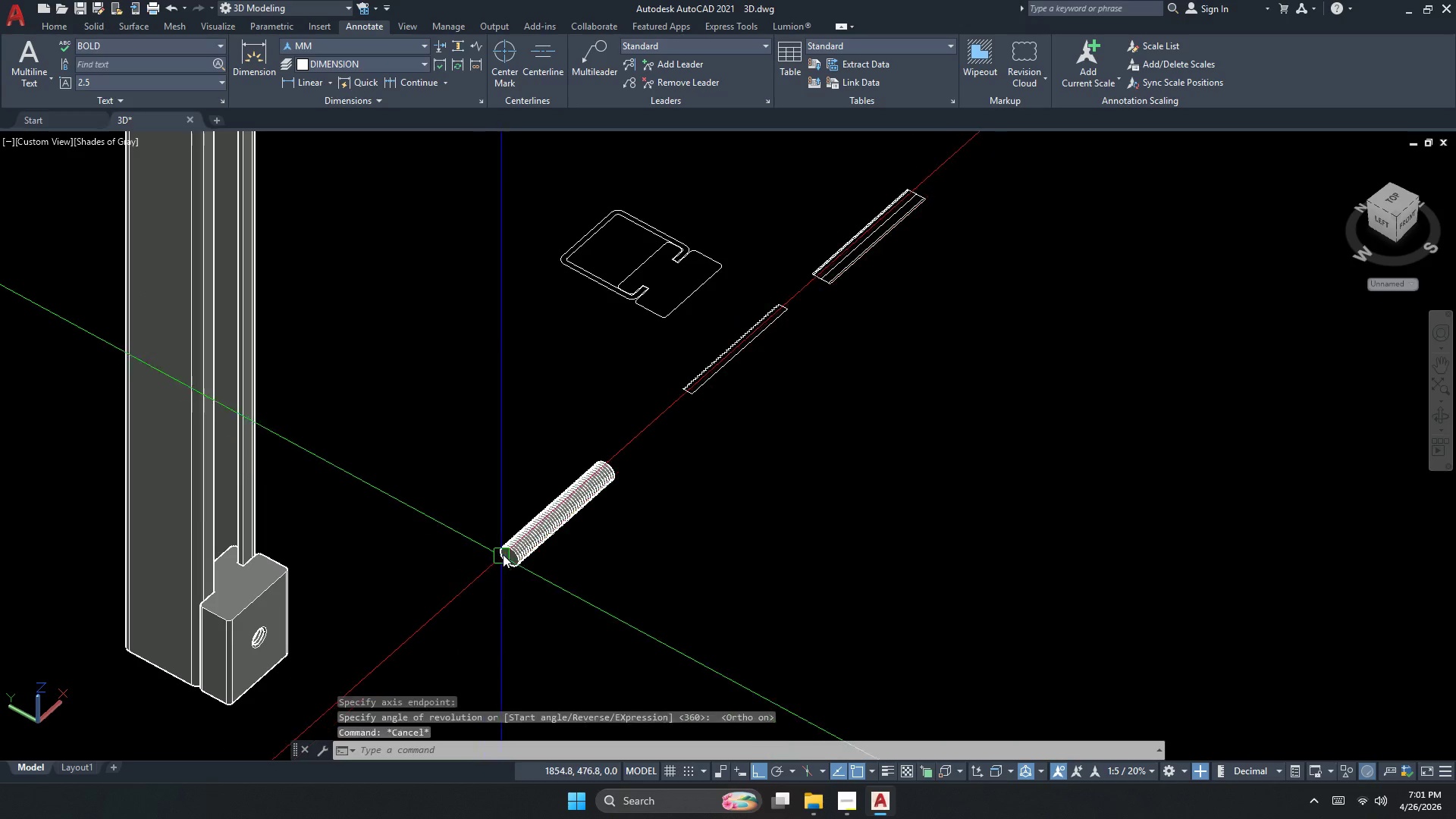 
left_click([520, 545])
 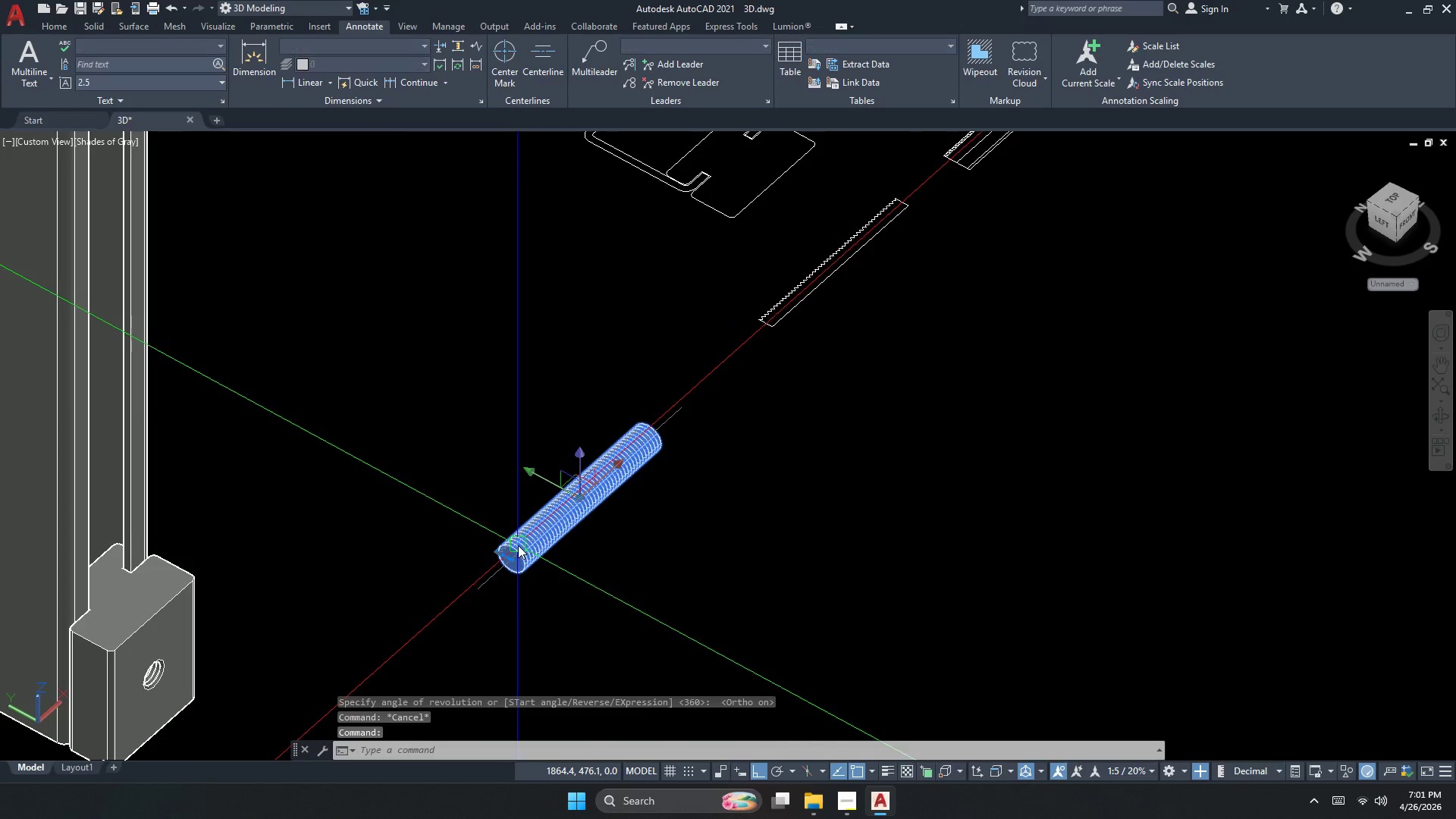 
scroll: coordinate [507, 550], scroll_direction: up, amount: 1.0
 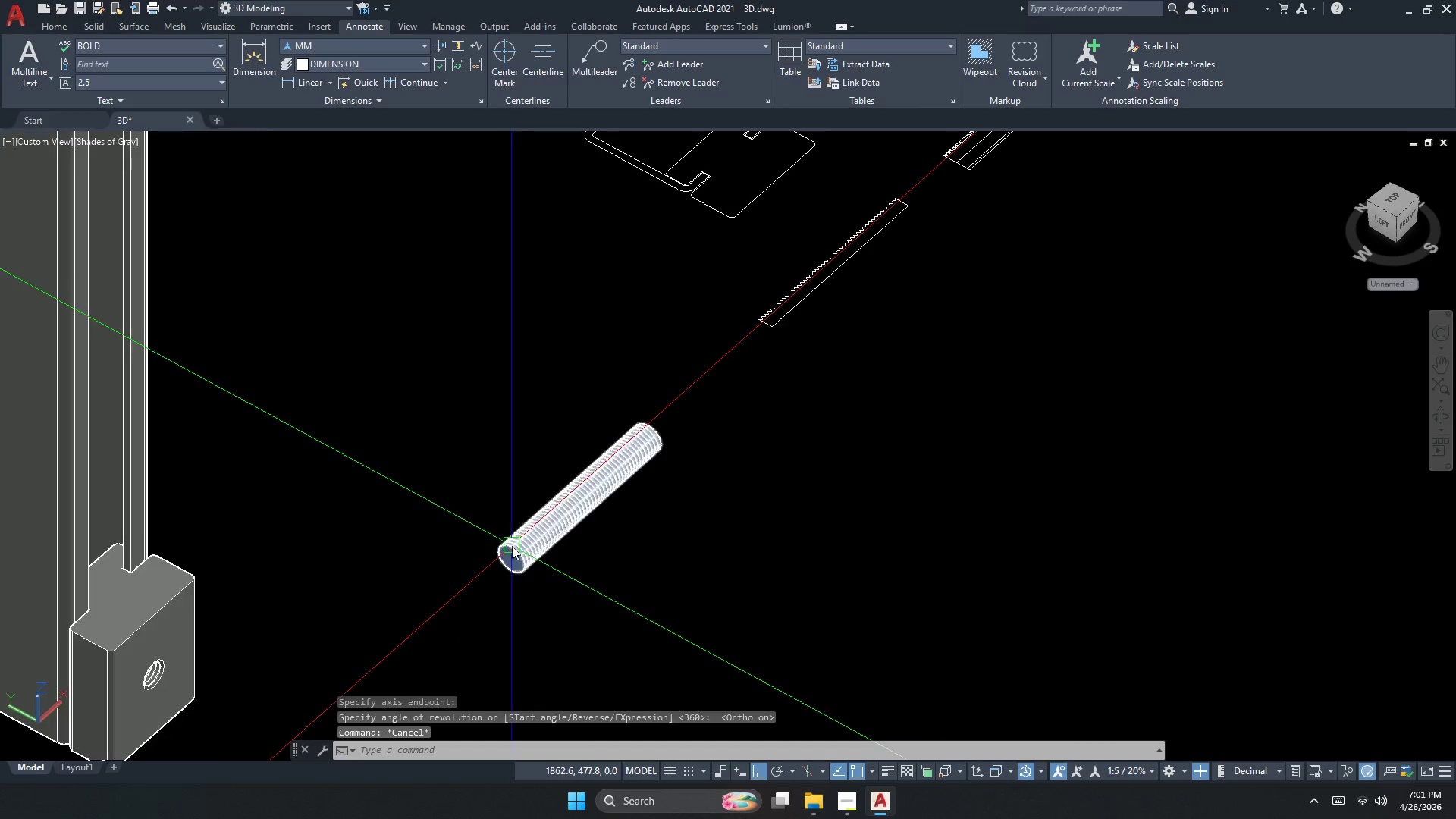 
type(3dr )
 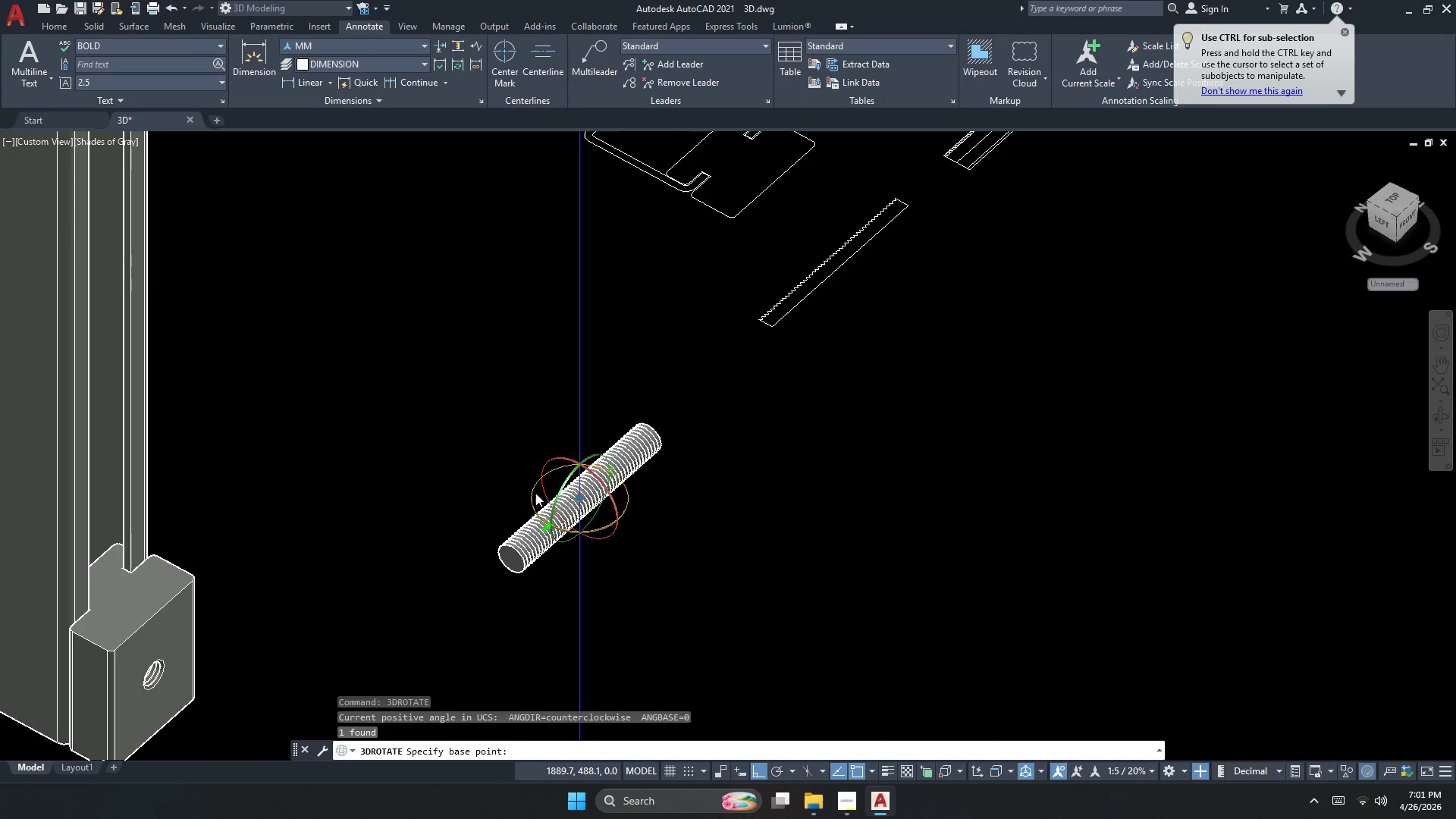 
key(Escape)
 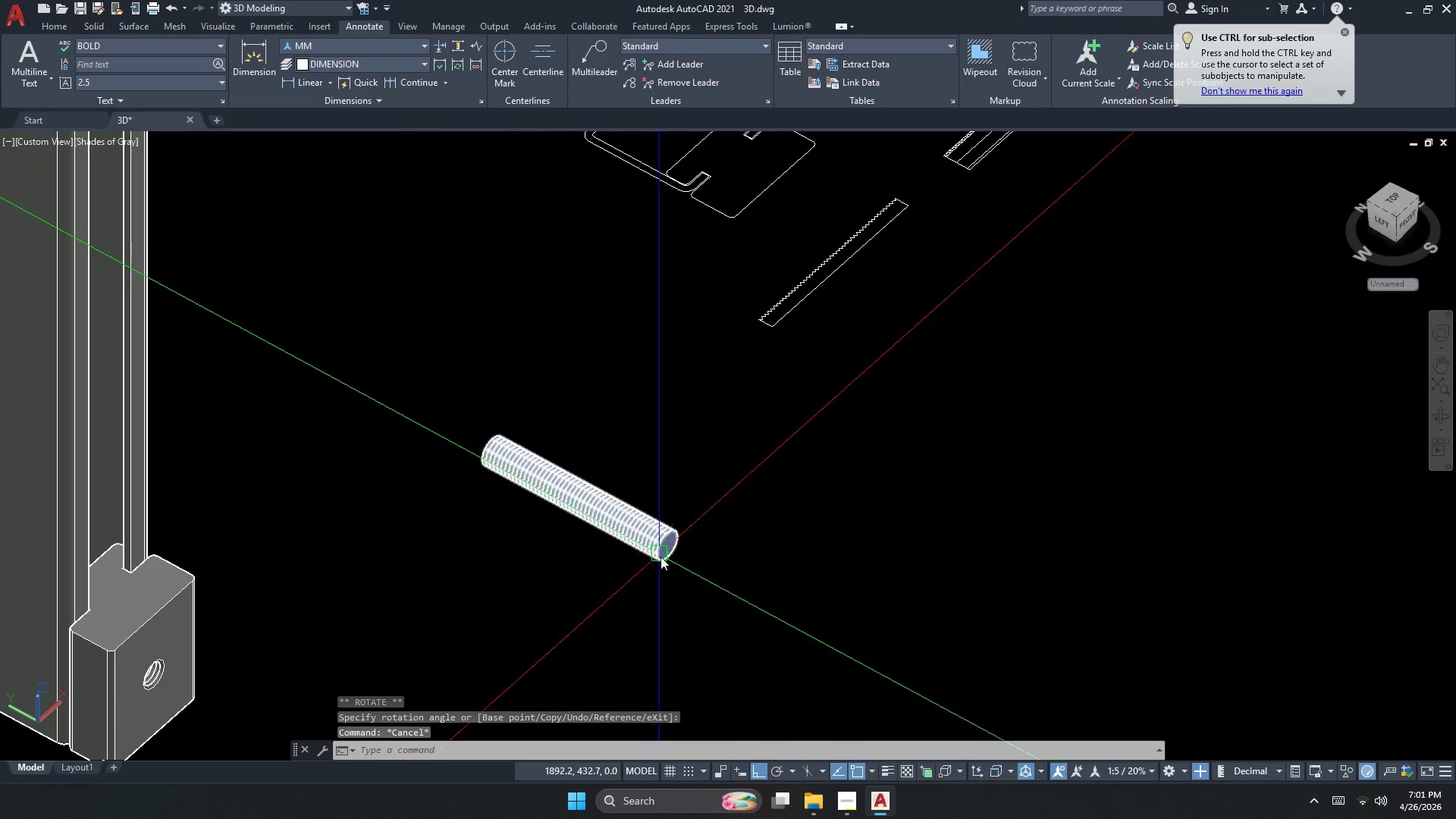 
key(M)
 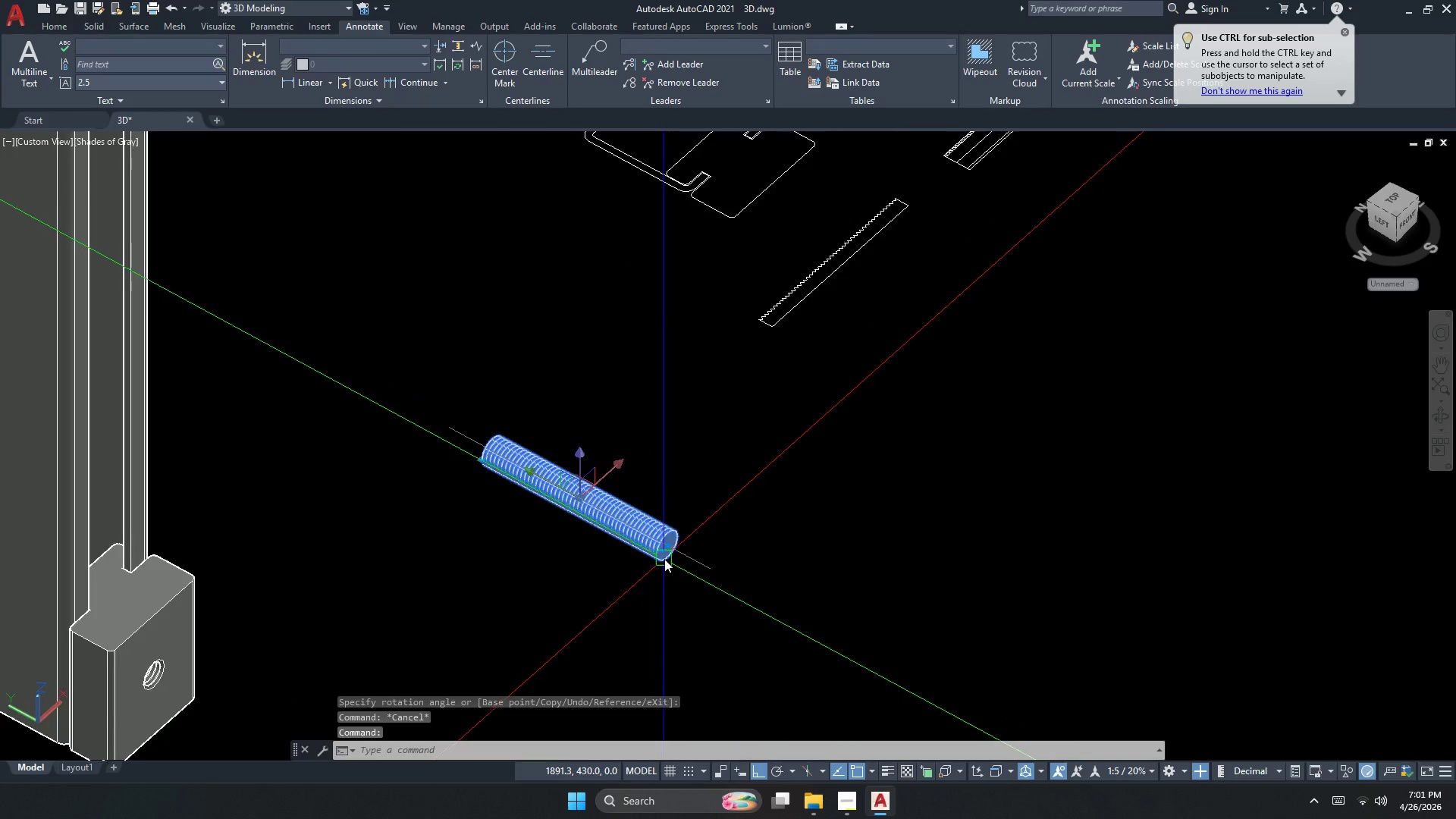 
key(Space)
 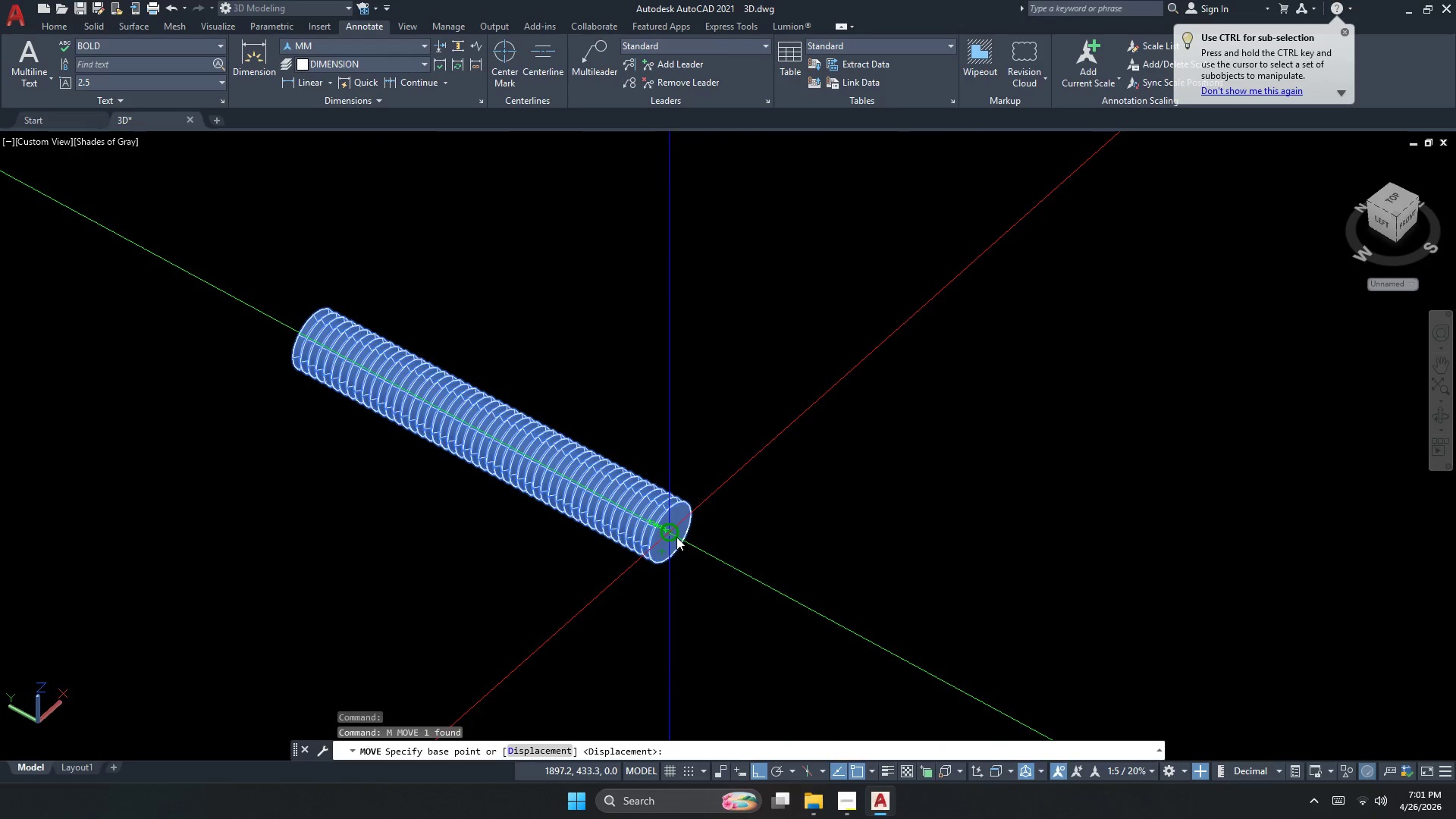 
scroll: coordinate [657, 563], scroll_direction: up, amount: 5.0
 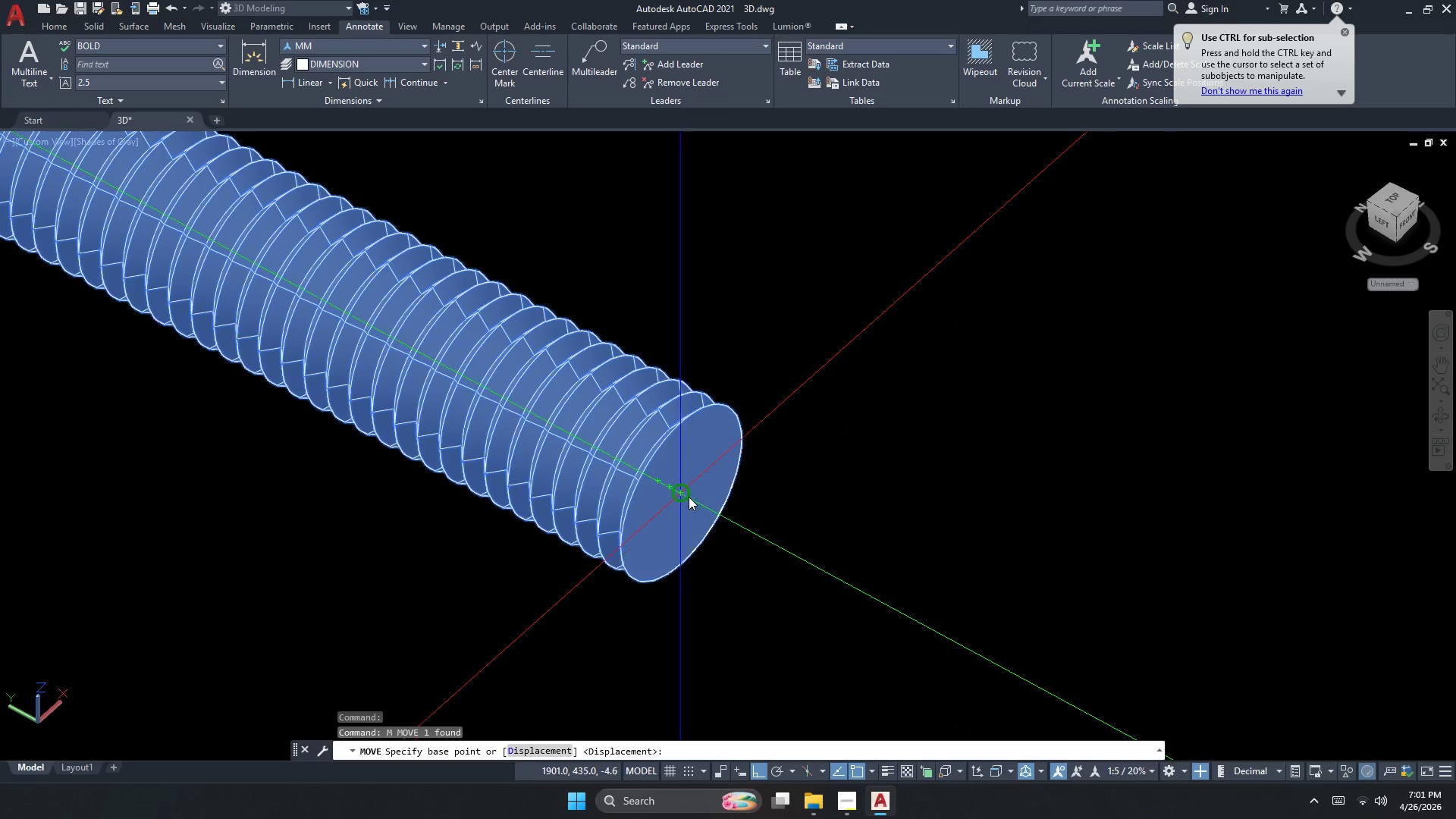 
left_click_drag(start_coordinate=[685, 497], to_coordinate=[669, 497])
 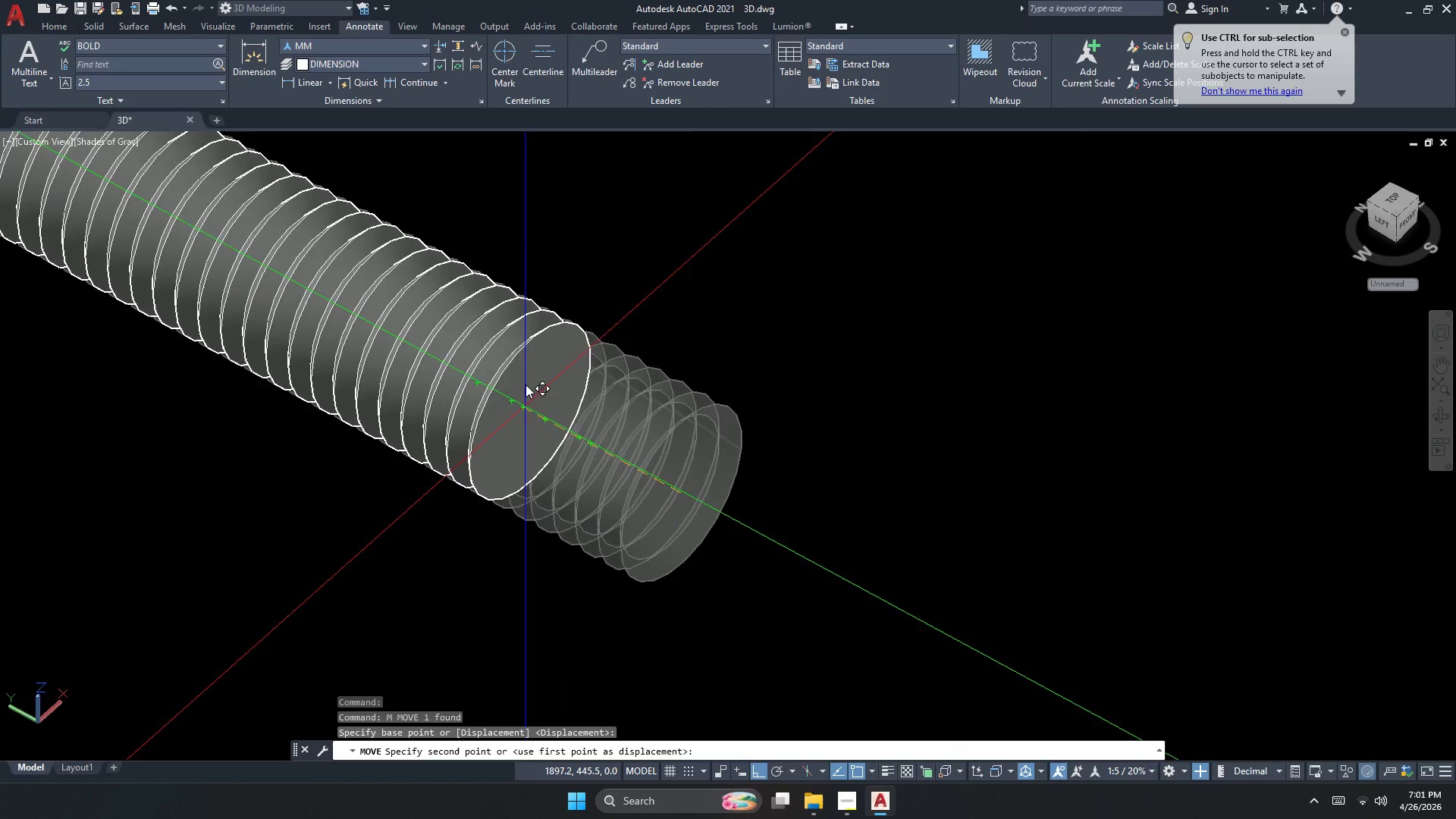 
scroll: coordinate [403, 416], scroll_direction: none, amount: 0.0
 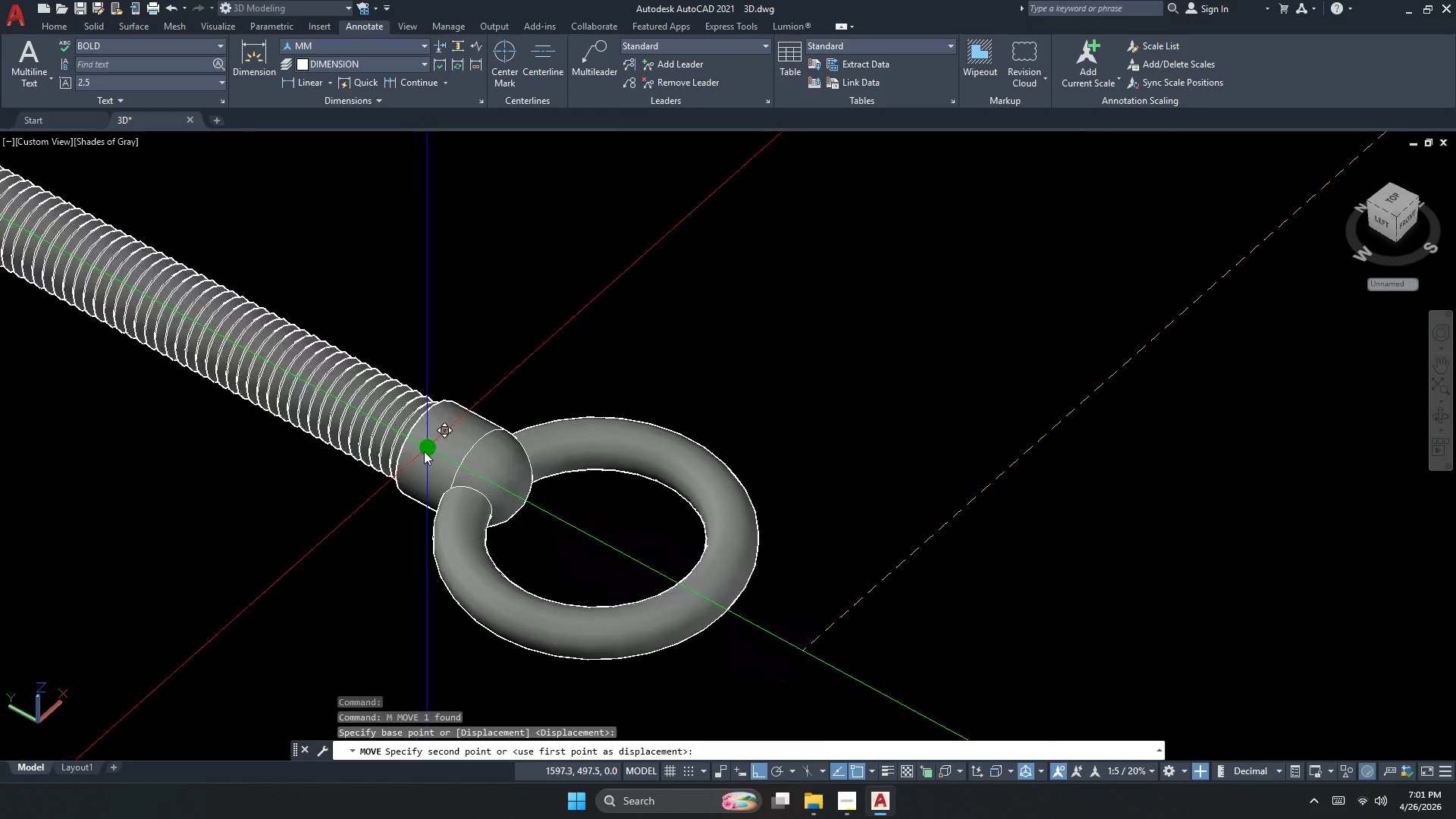 
left_click([426, 453])
 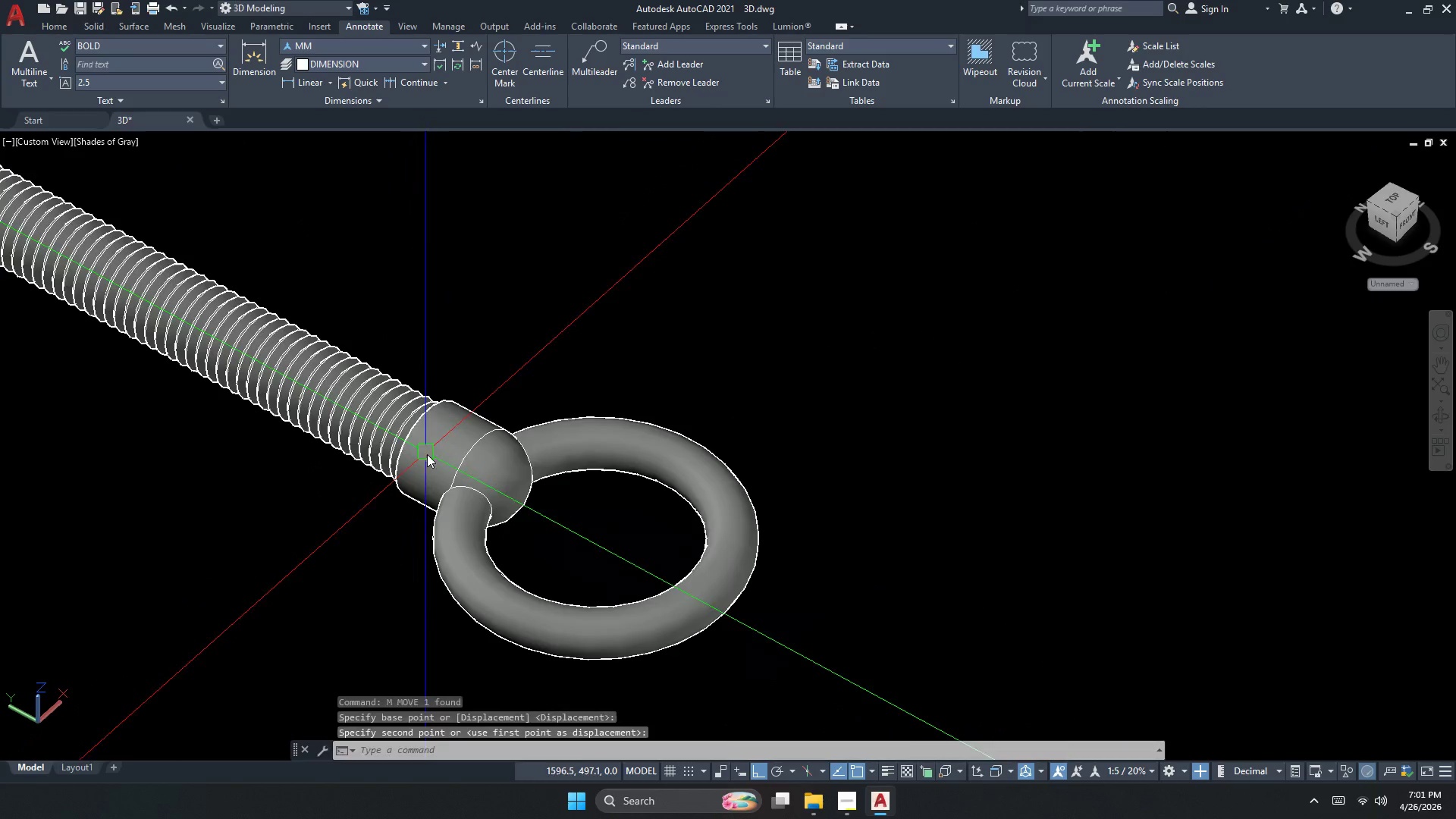 
key(Escape)
 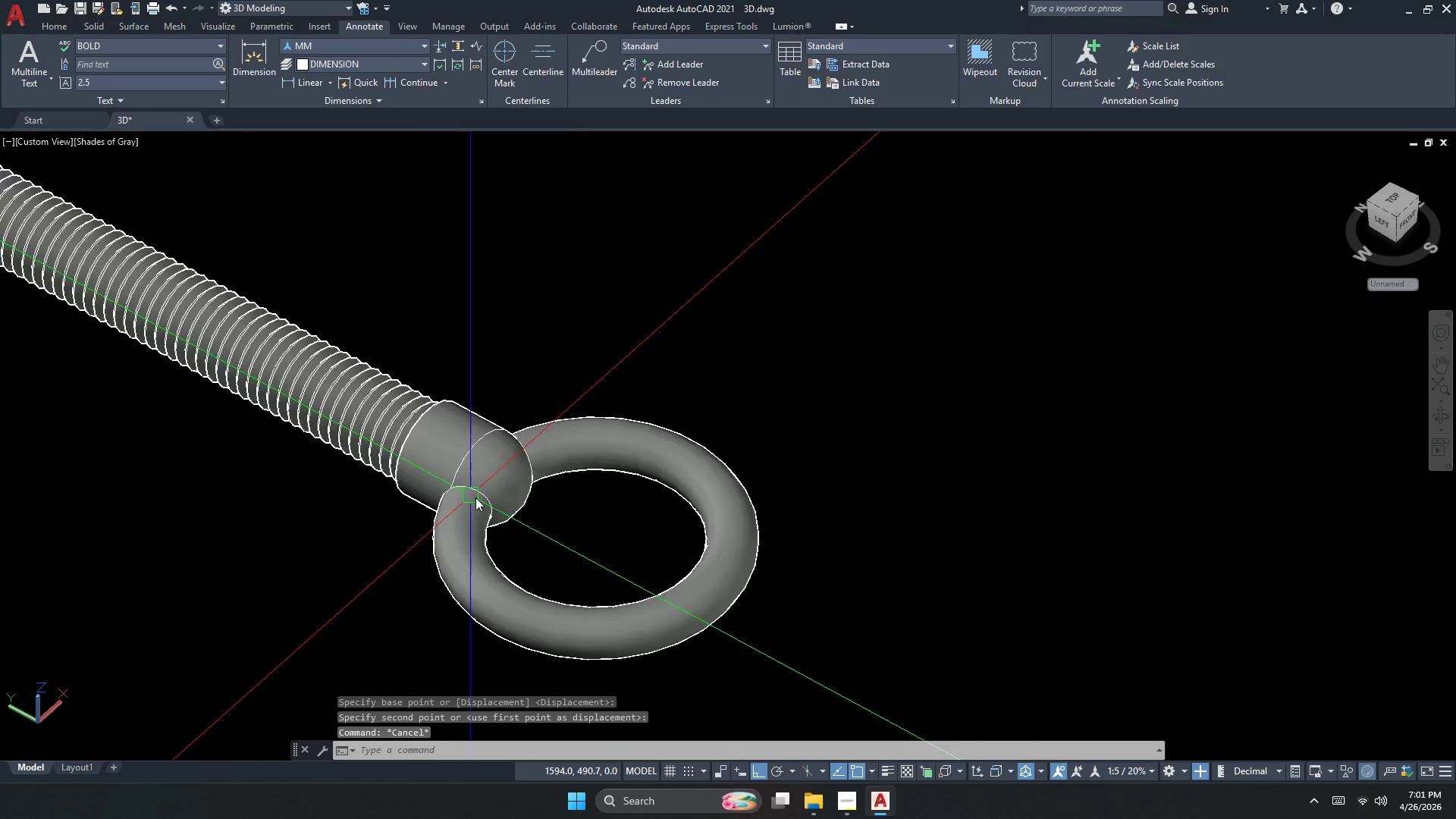 
key(Escape)
 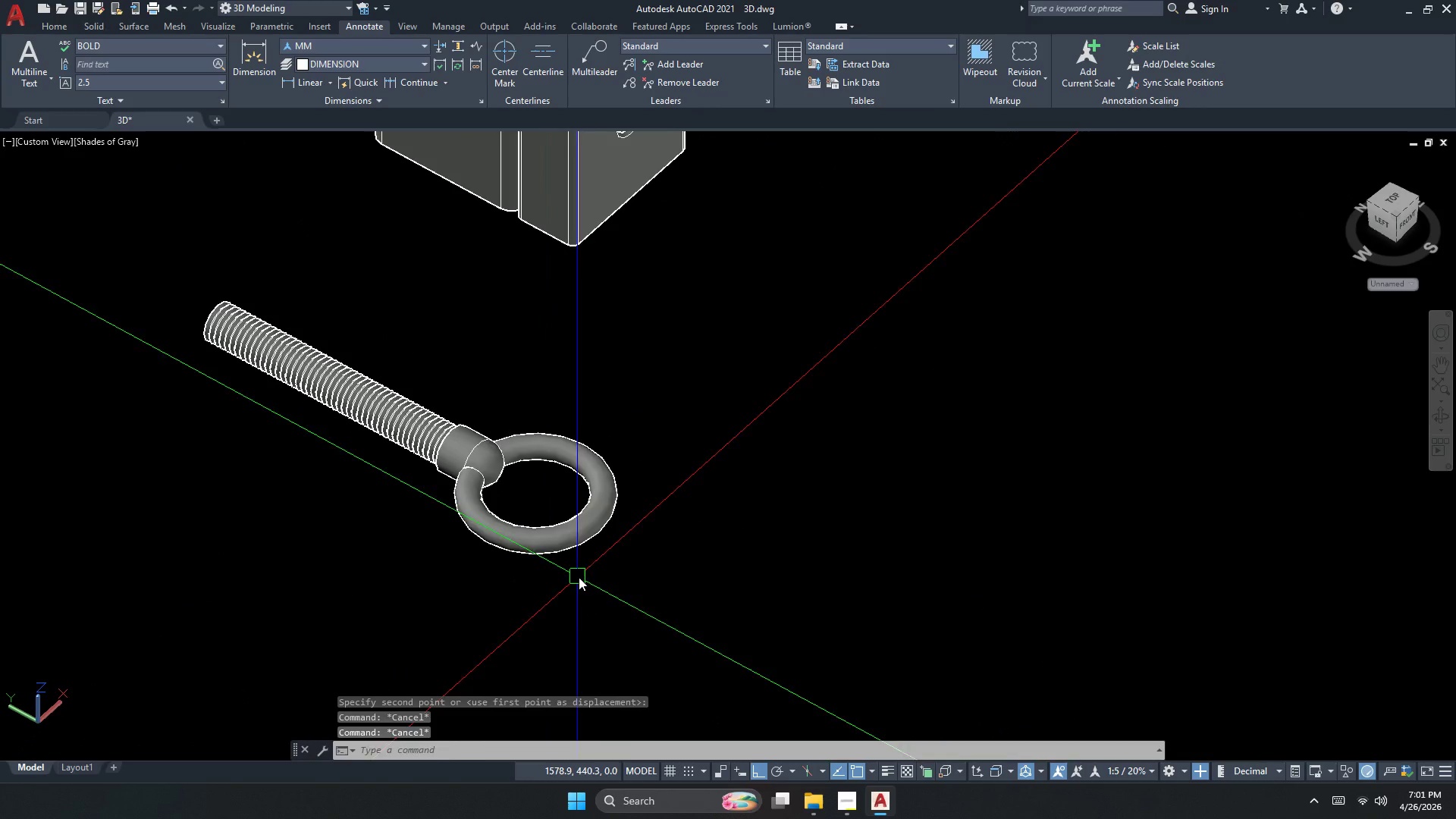 
left_click_drag(start_coordinate=[579, 577], to_coordinate=[544, 545])
 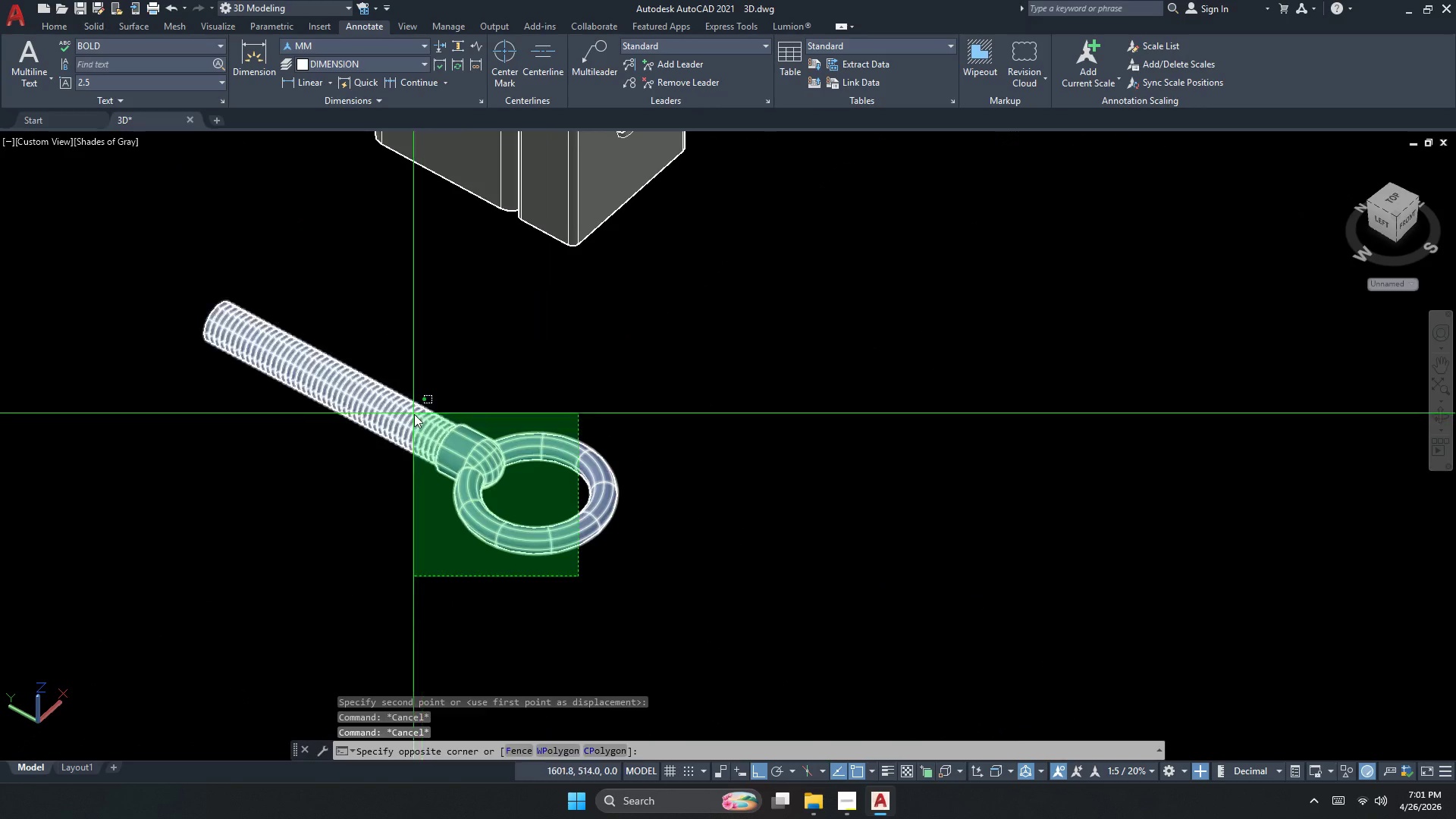 
scroll: coordinate [537, 536], scroll_direction: down, amount: 1.0
 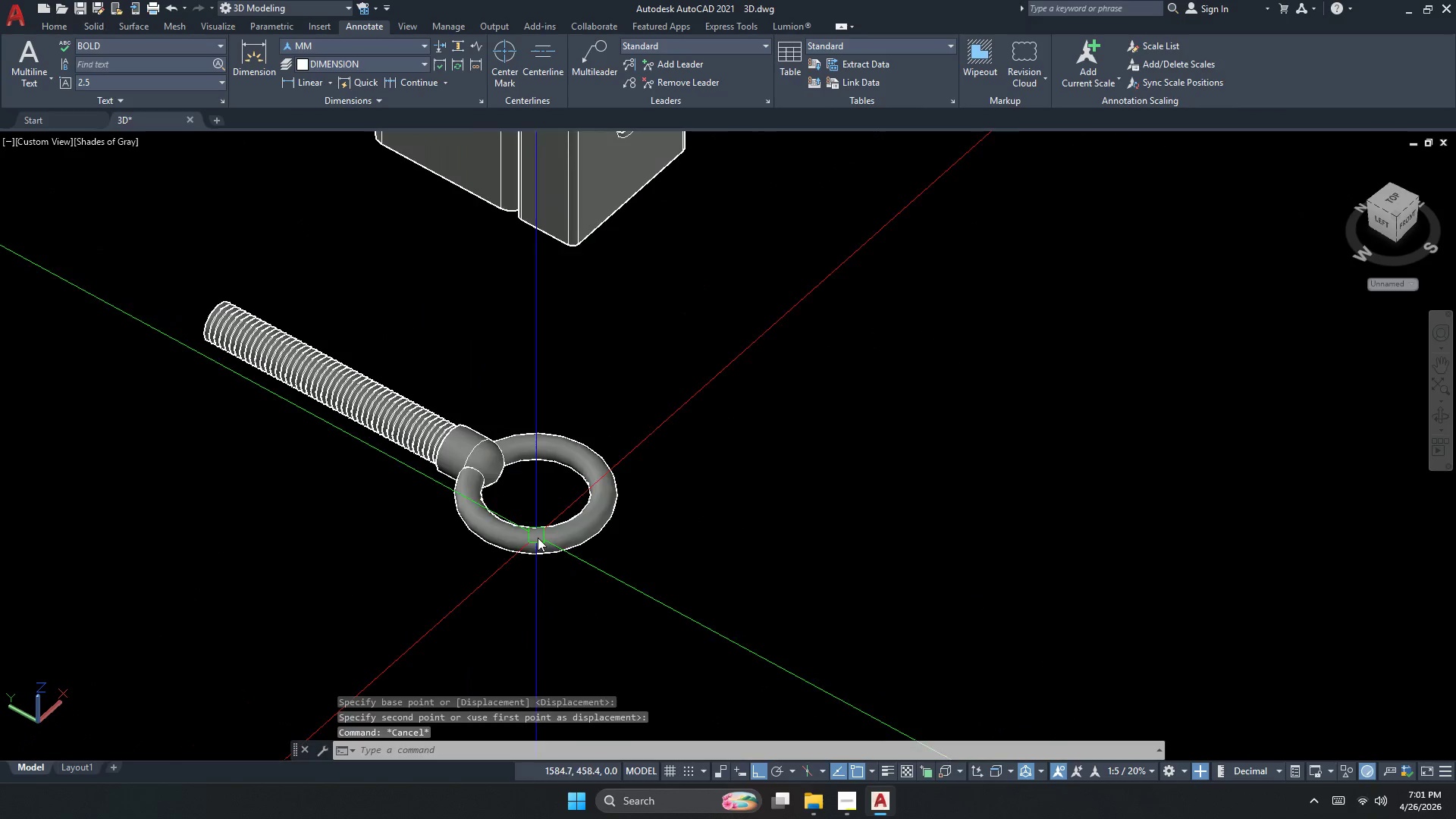 
double_click([414, 414])
 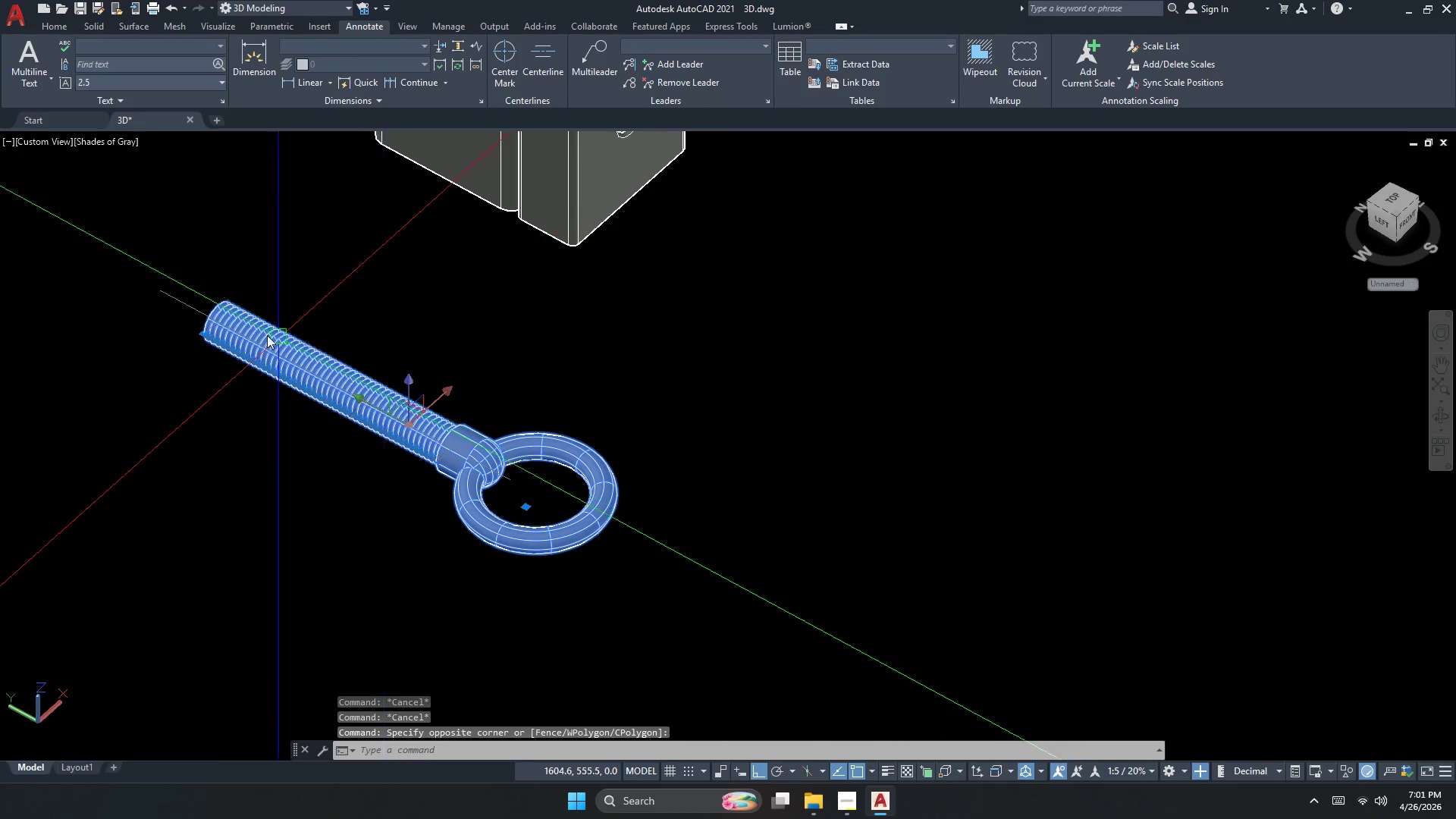 
key(Escape)
 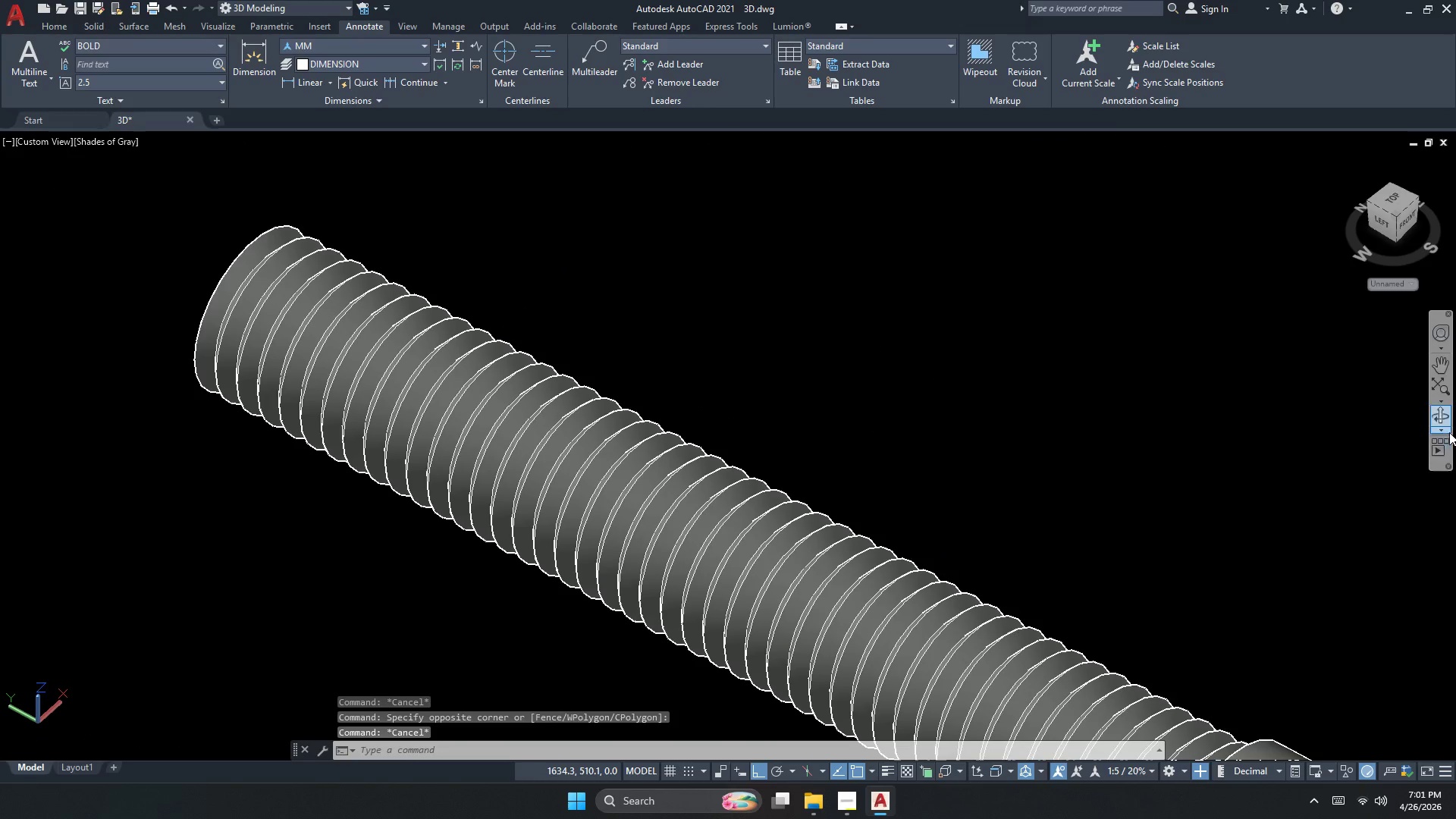 
scroll: coordinate [207, 326], scroll_direction: up, amount: 4.0
 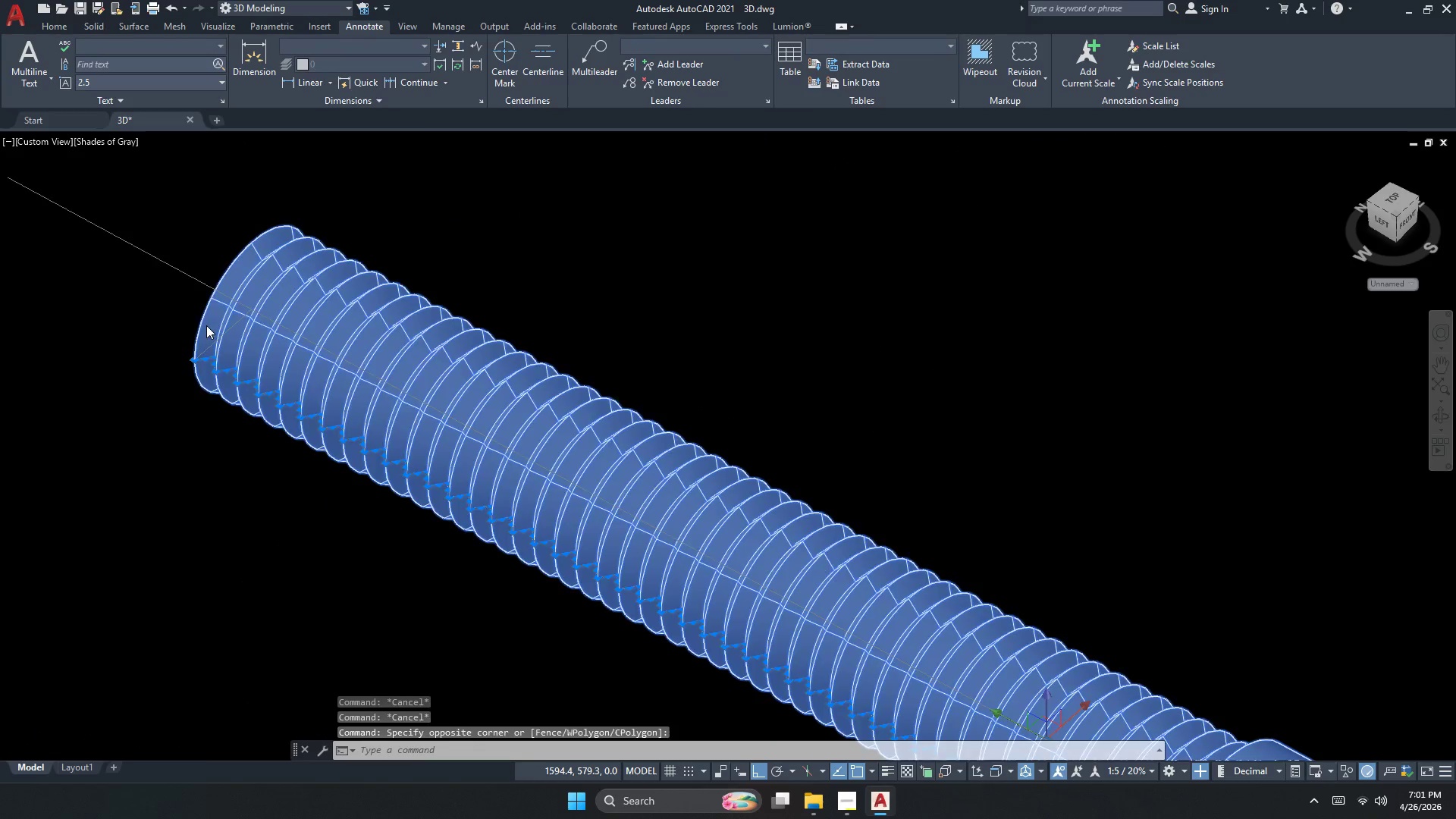 
left_click([1434, 420])
 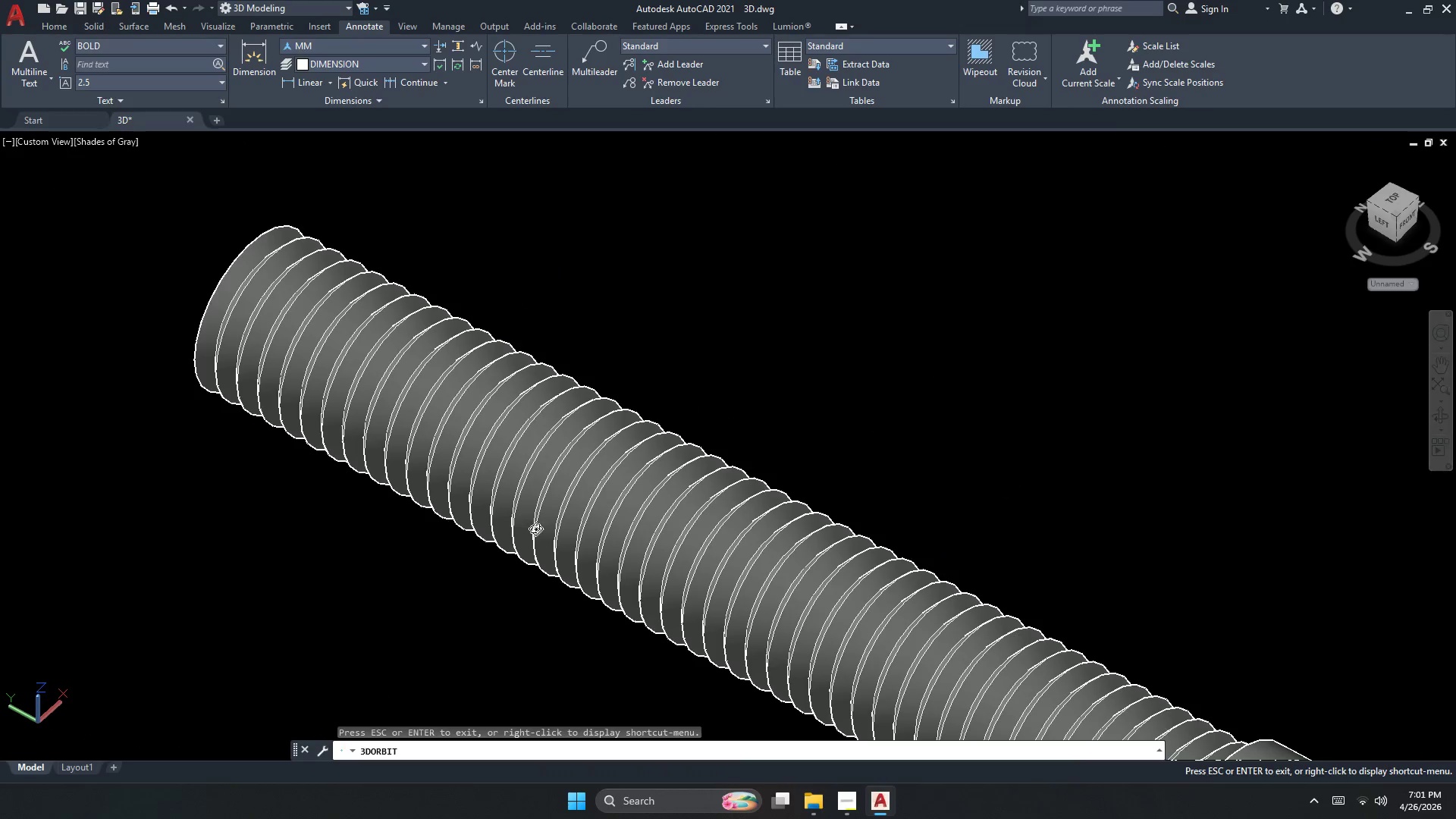 
left_click_drag(start_coordinate=[362, 542], to_coordinate=[563, 496])
 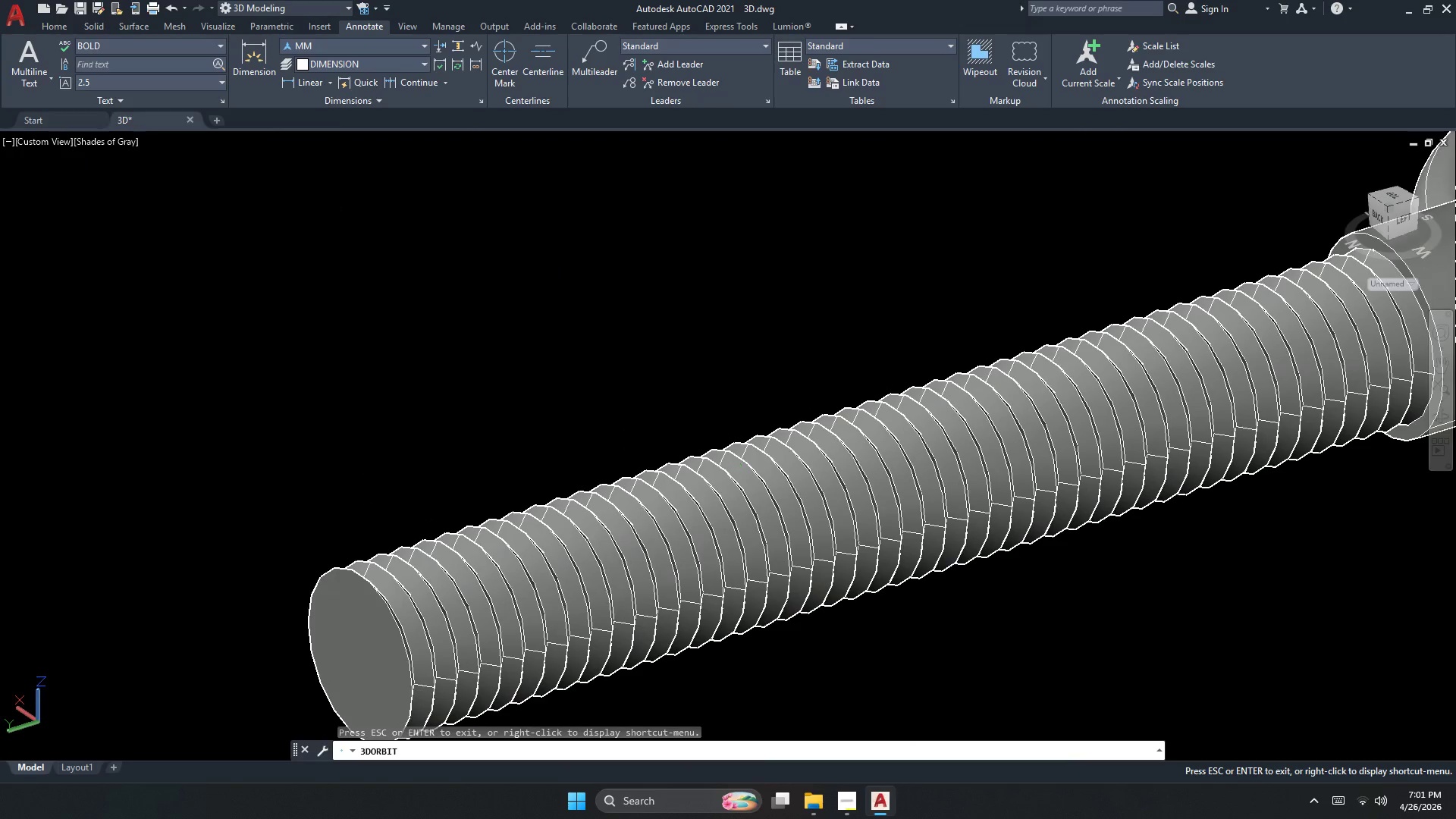 
key(Escape)
 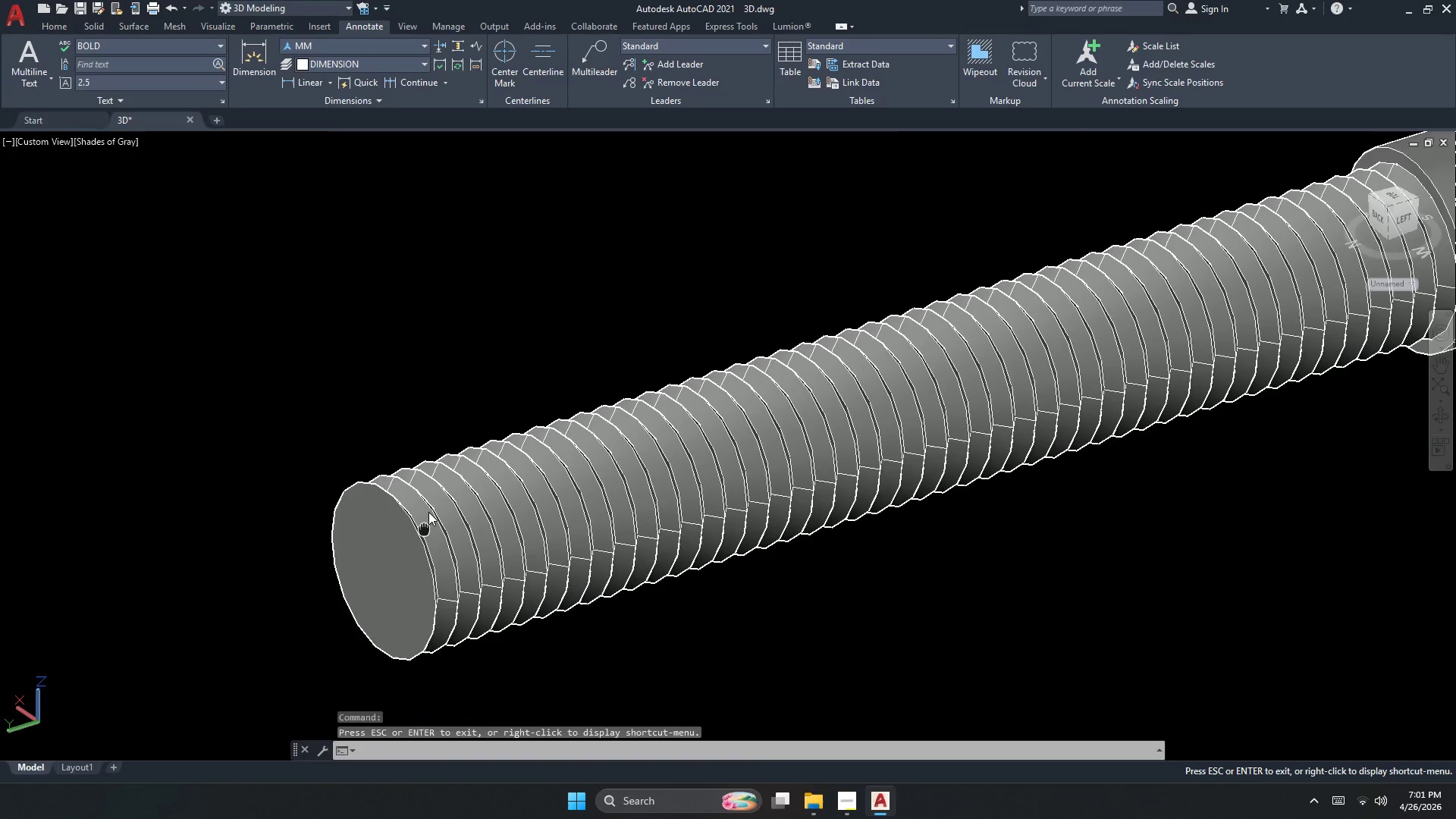 
key(Escape)
 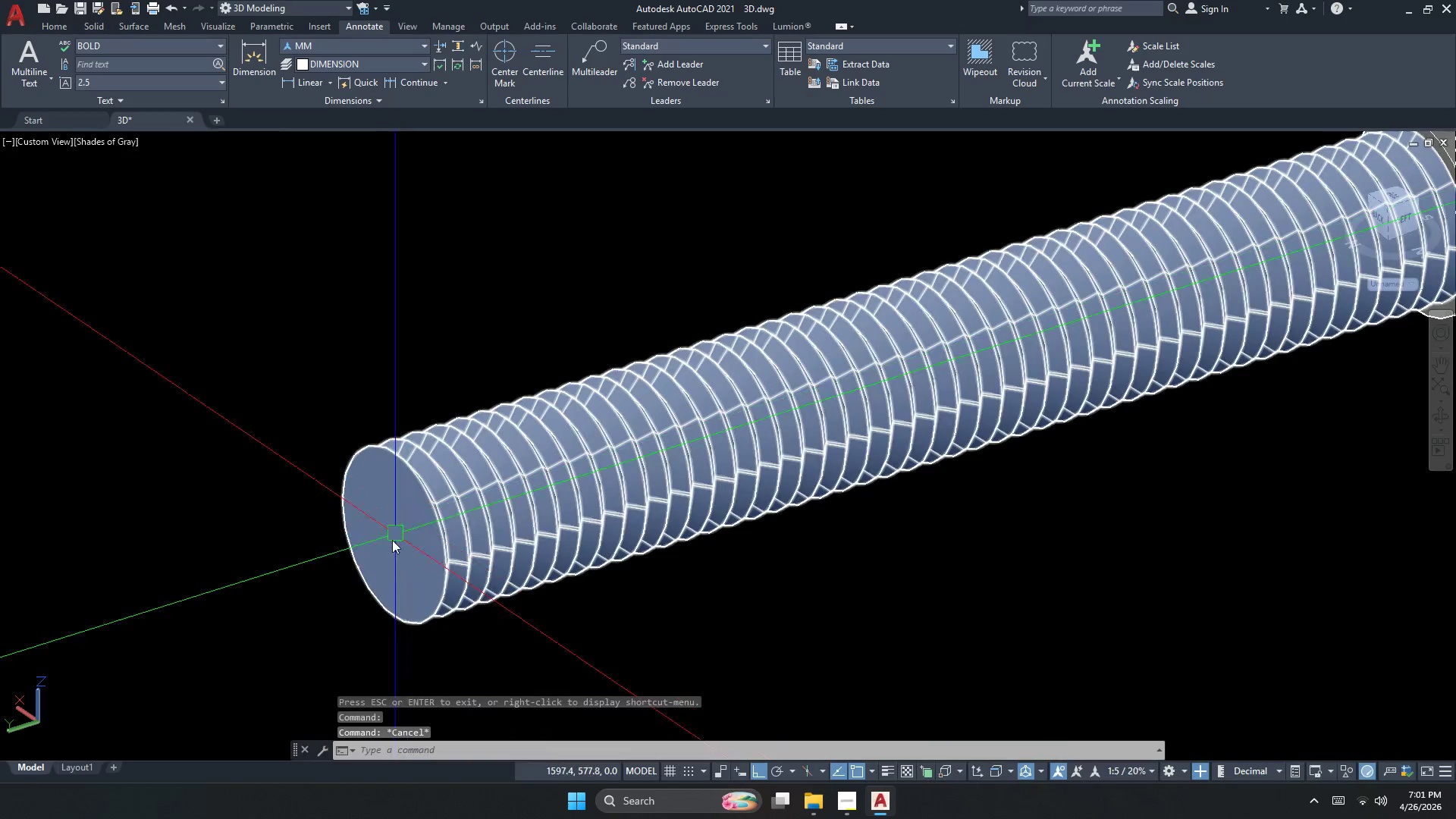 
key(C)
 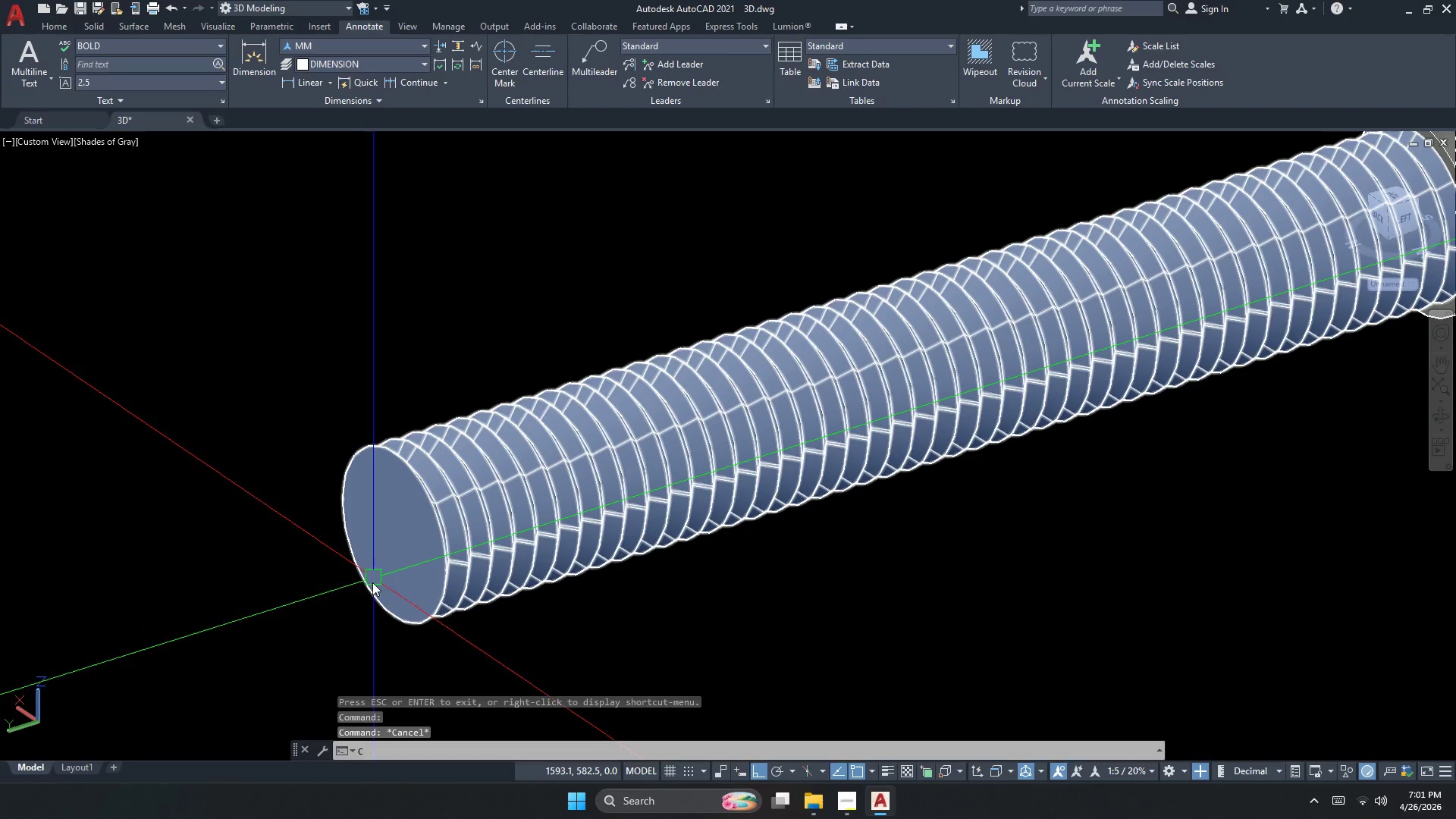 
key(Space)
 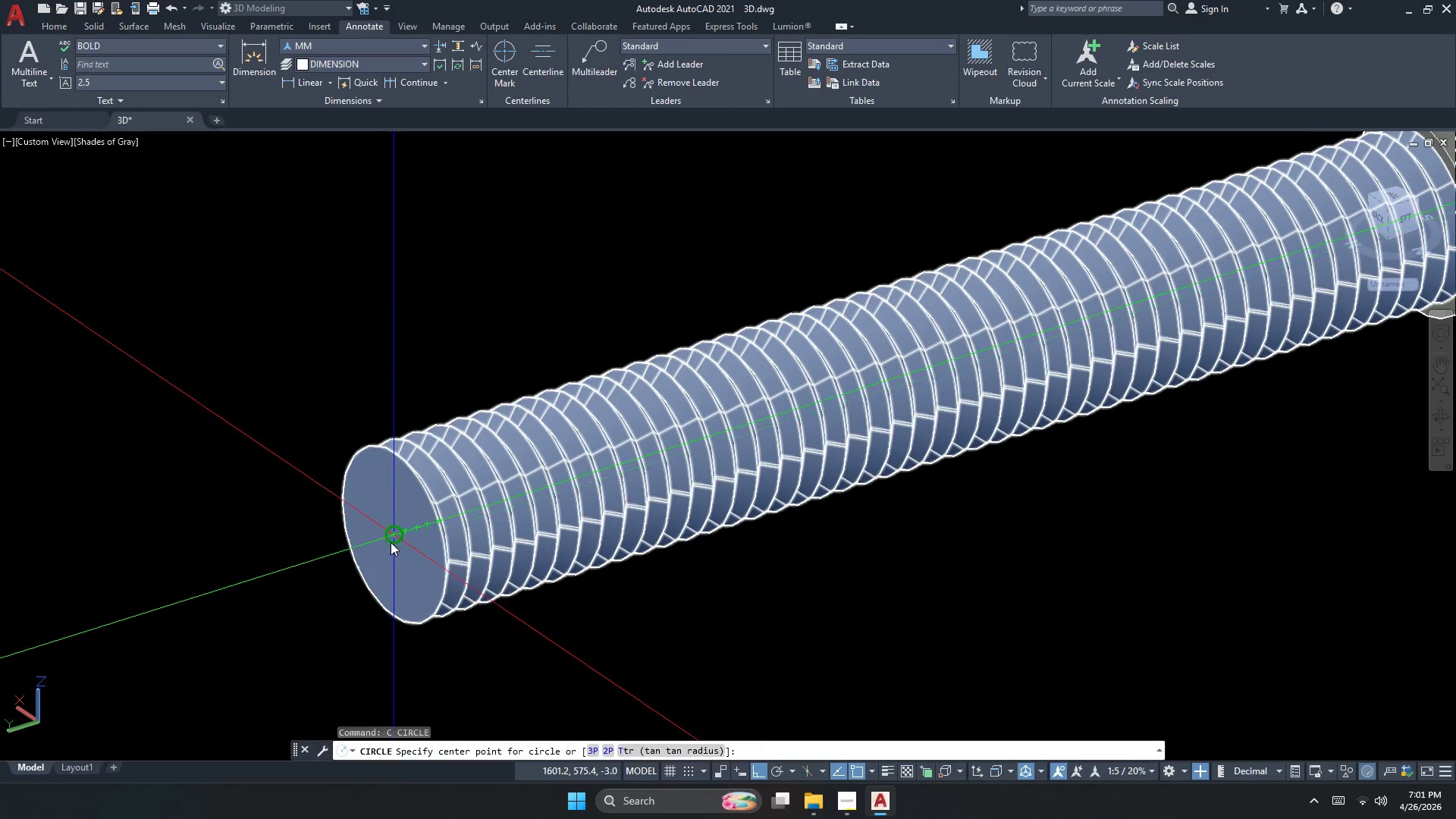 
left_click_drag(start_coordinate=[393, 537], to_coordinate=[393, 549])
 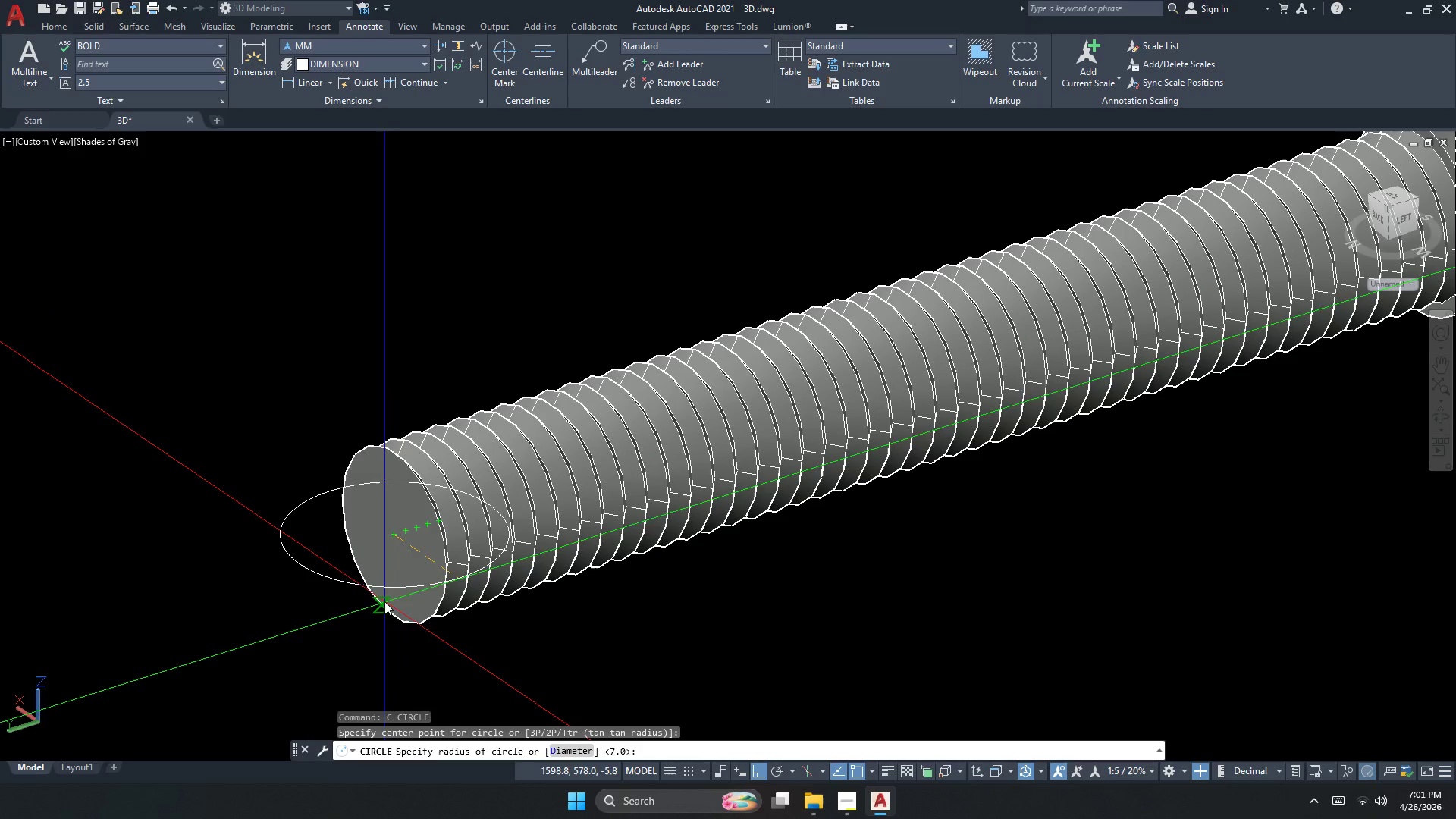 
key(Escape)
 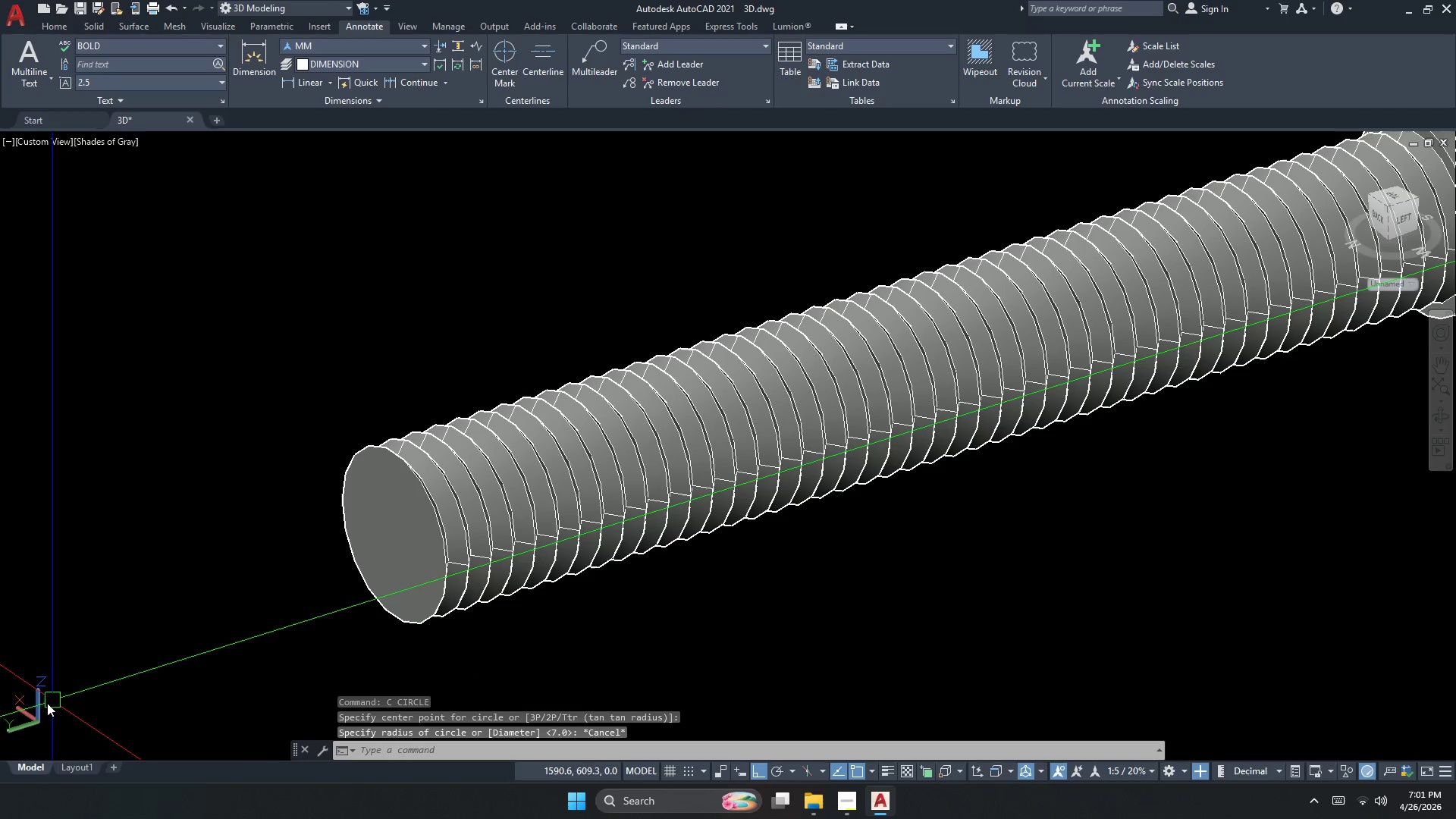 
left_click([46, 704])
 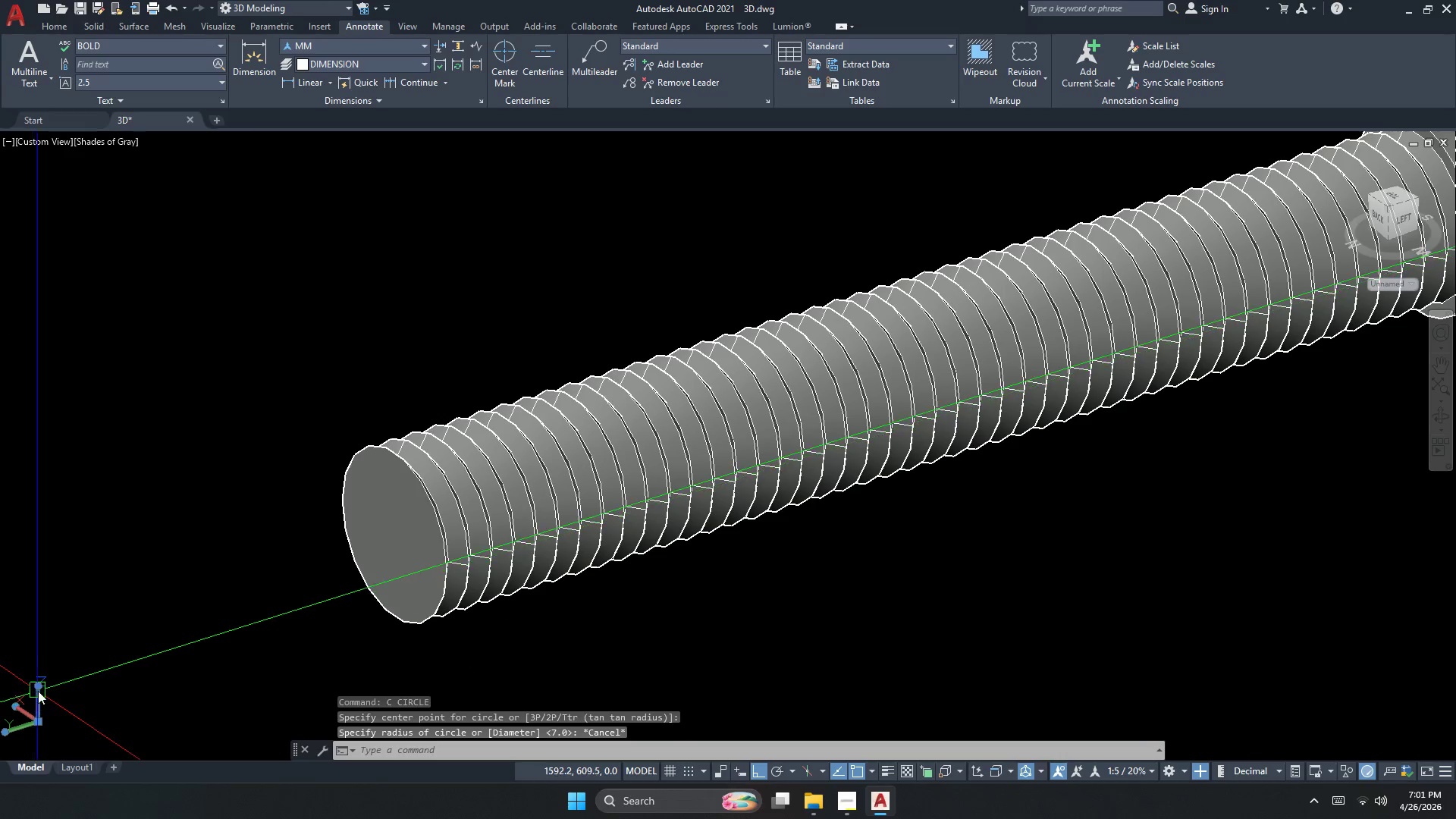 
left_click([38, 691])
 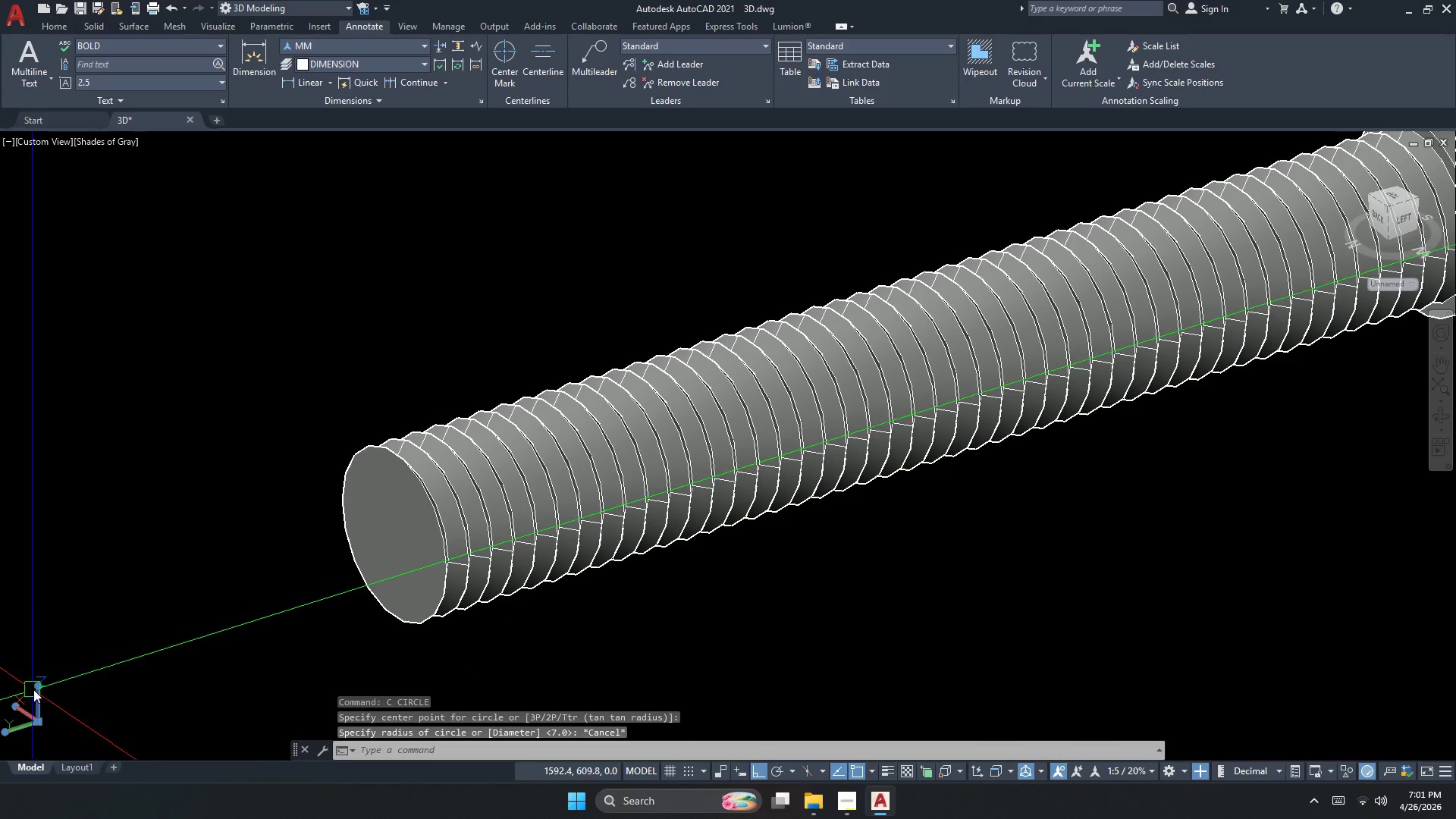 
left_click([42, 682])
 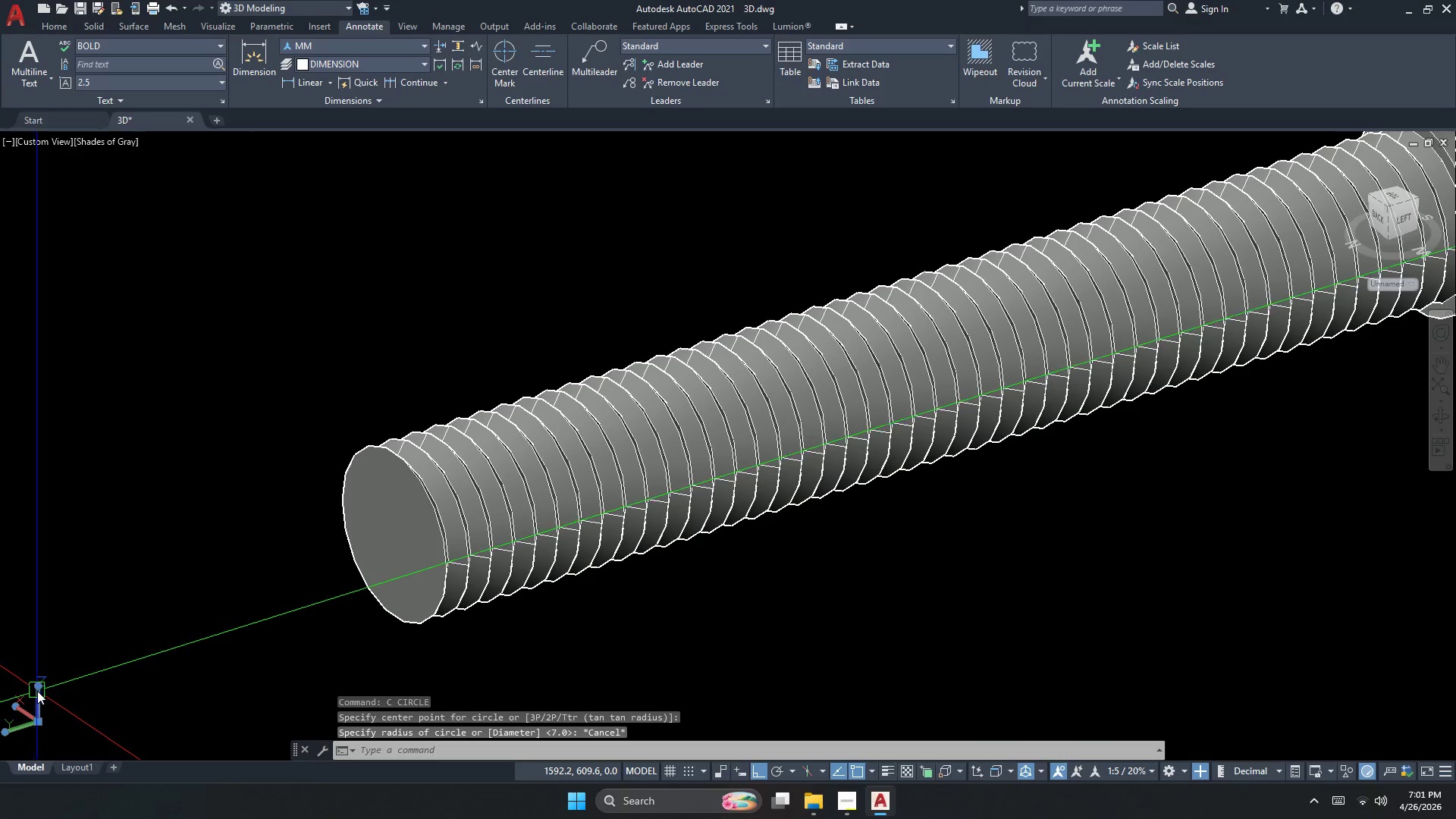 
left_click_drag(start_coordinate=[42, 689], to_coordinate=[37, 686])
 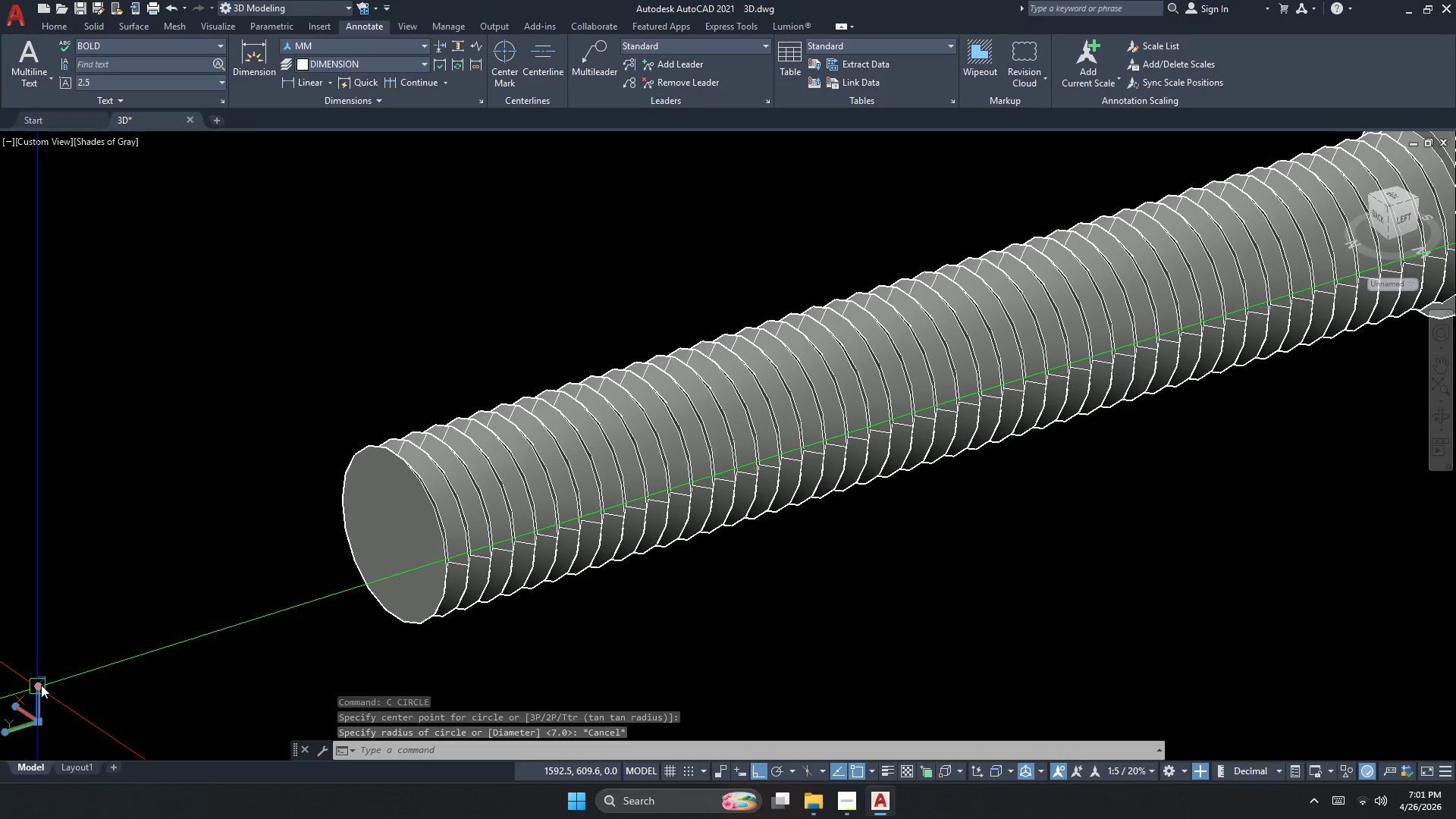 
left_click_drag(start_coordinate=[42, 685], to_coordinate=[37, 686])
 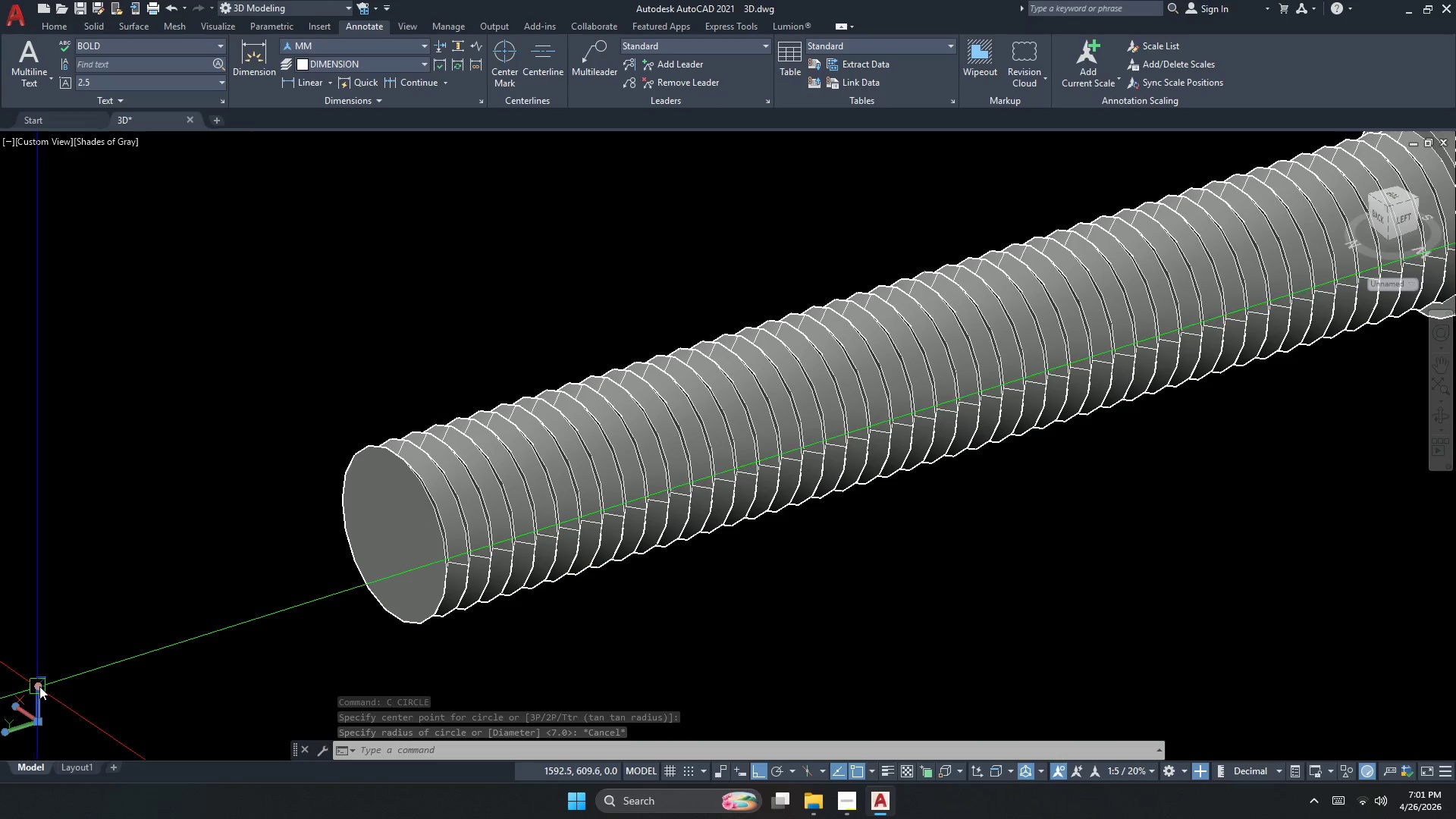 
left_click([41, 686])
 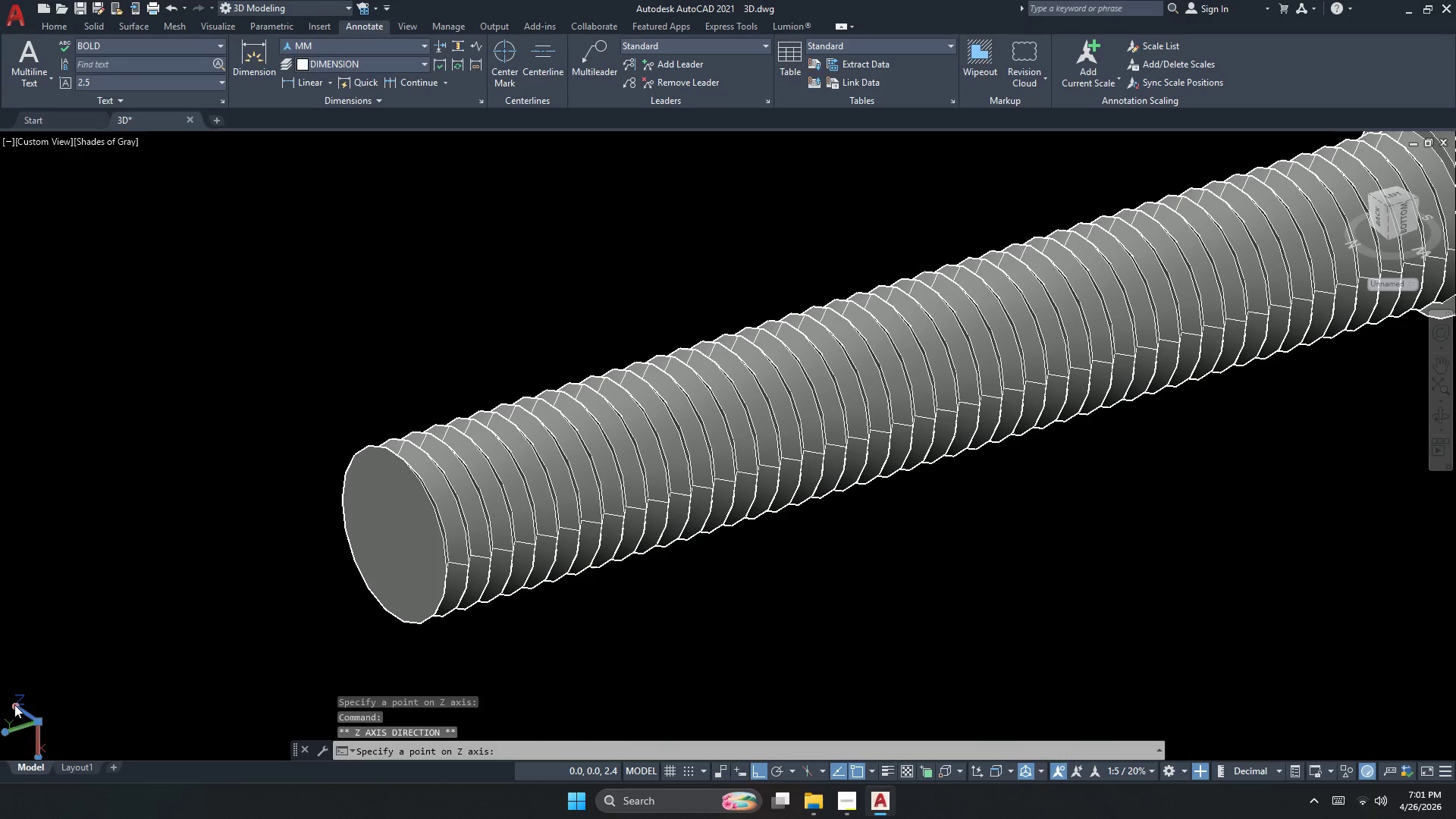 
left_click([5, 738])
 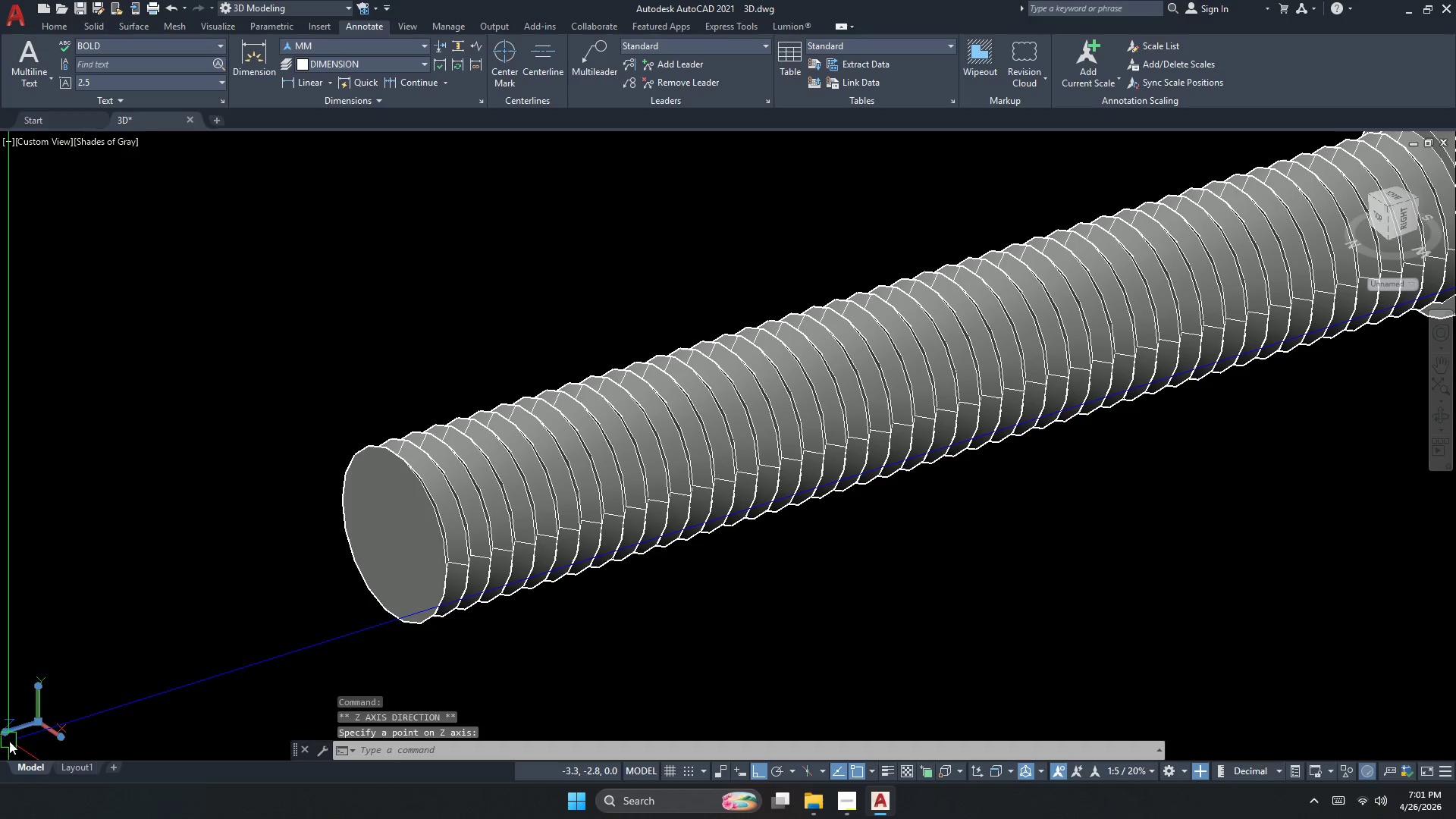 
key(Escape)
 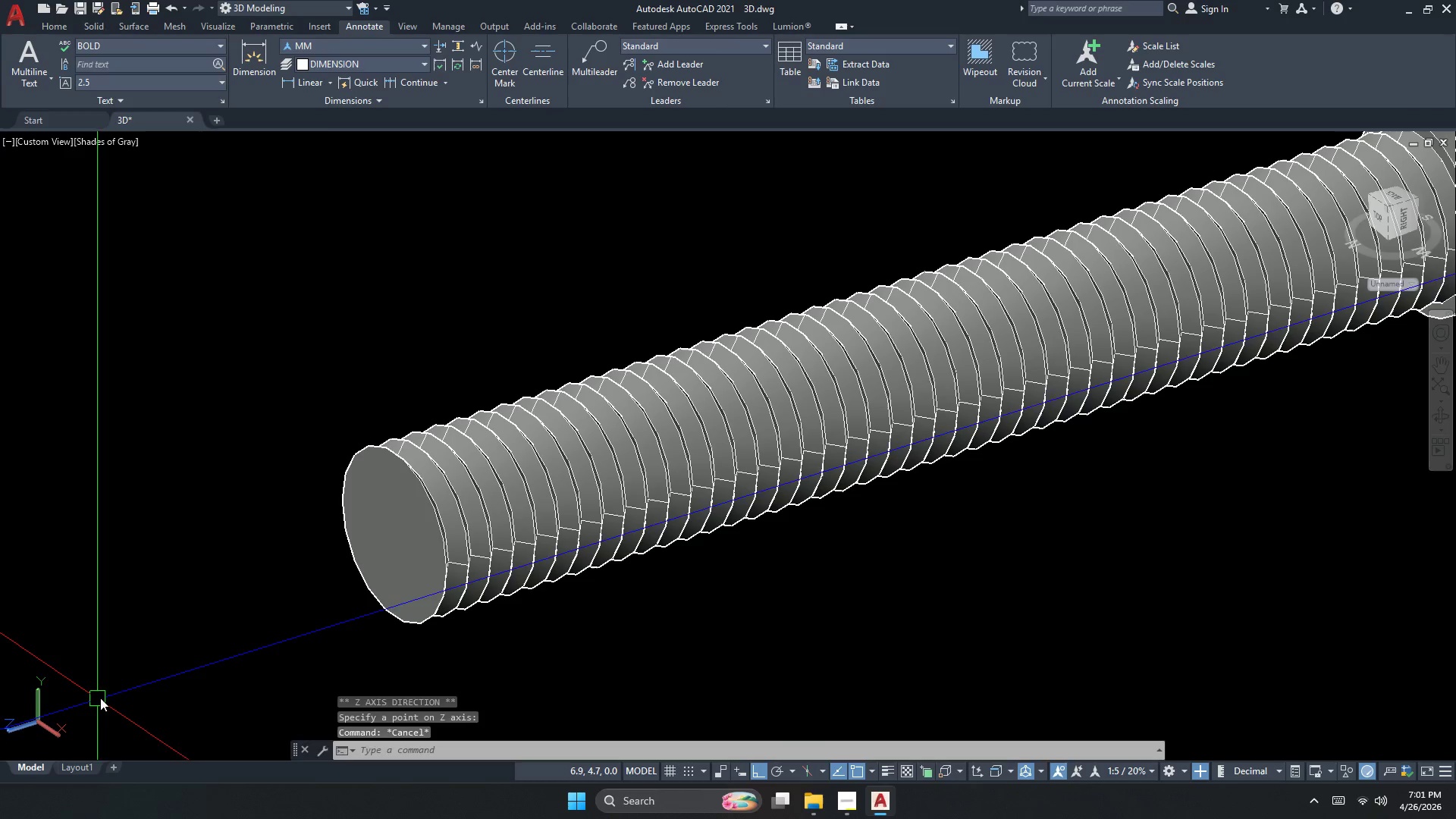 
key(Space)
 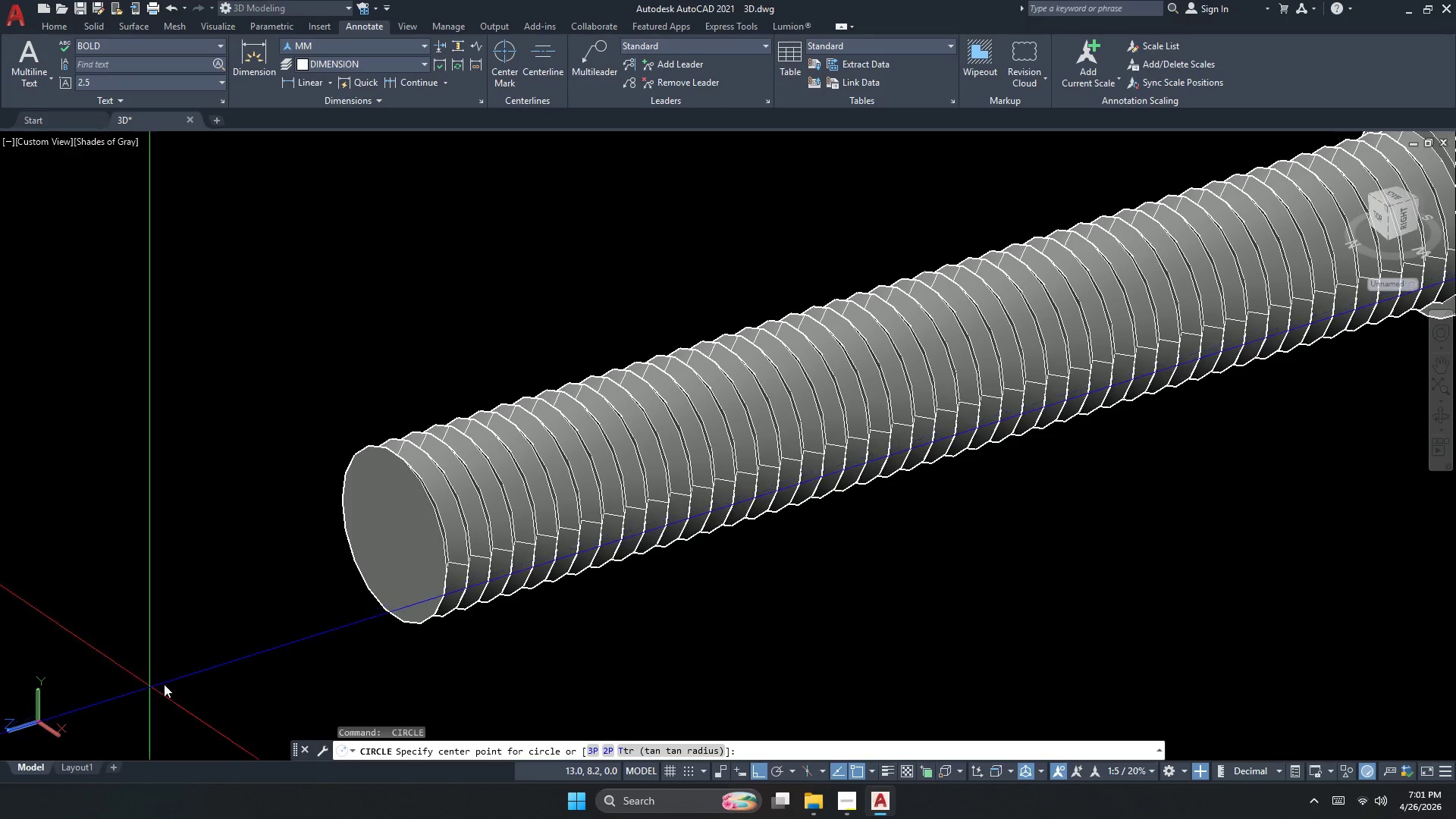 
key(Escape)
 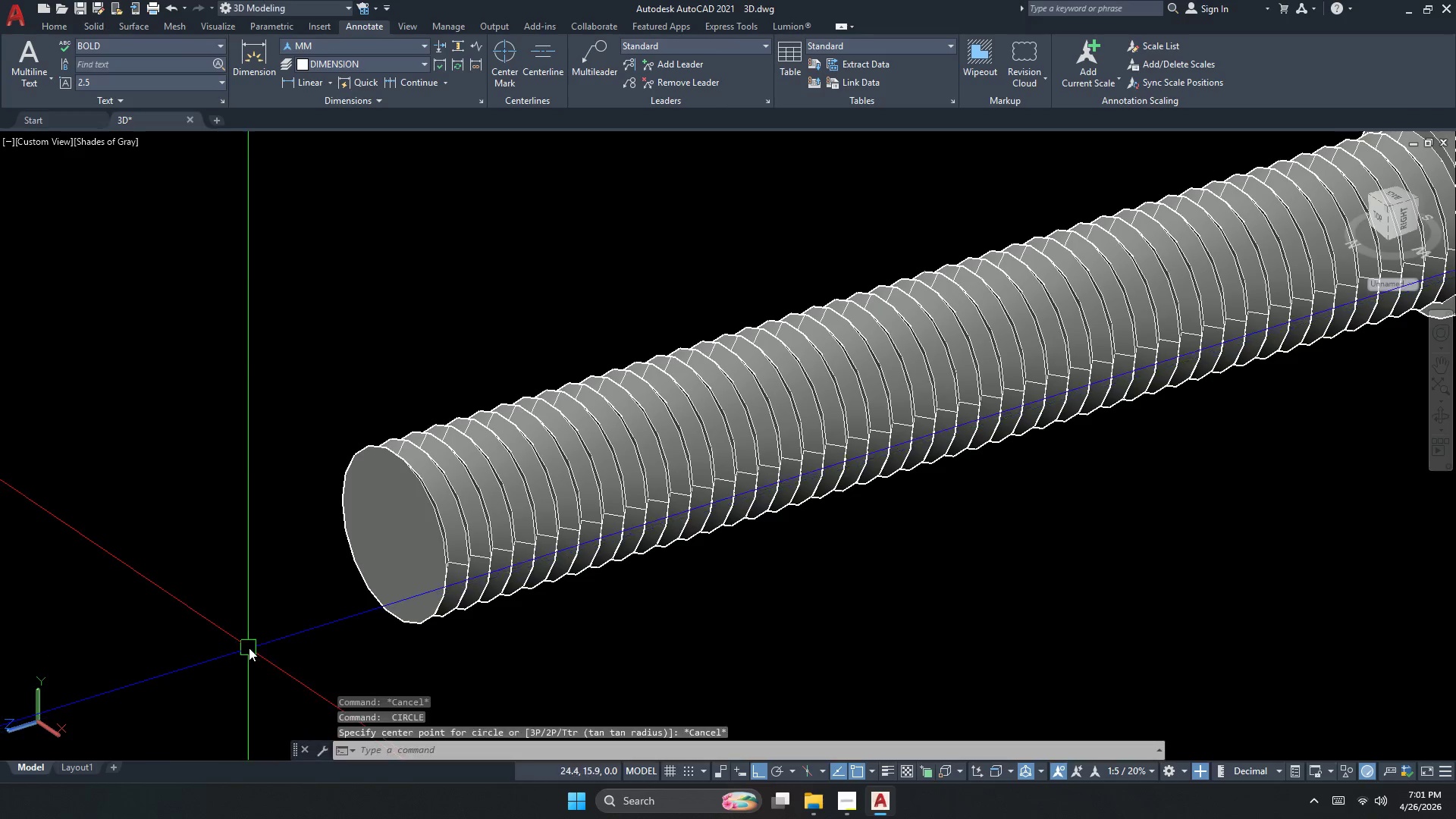 
key(Escape)
 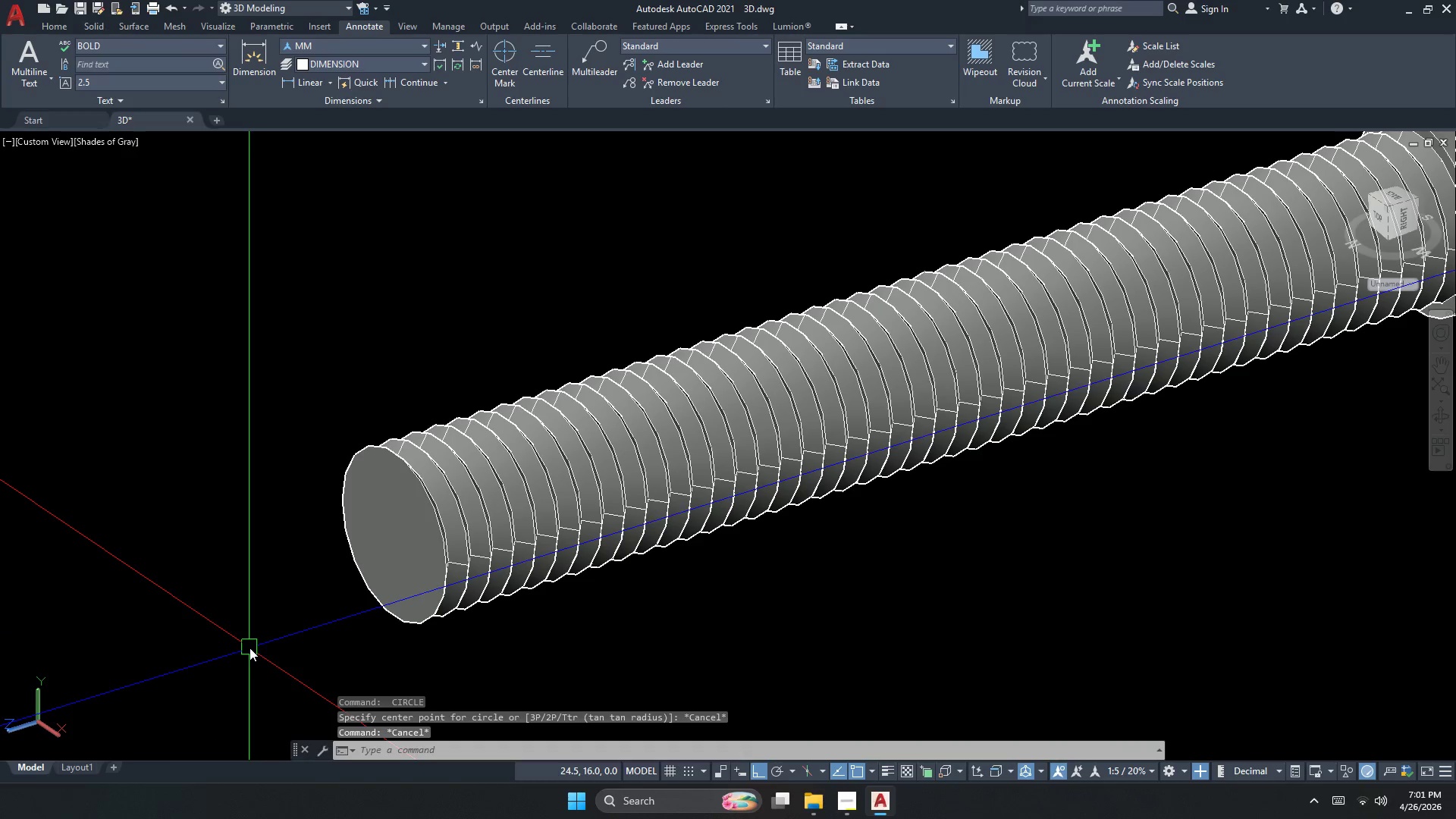 
key(C)
 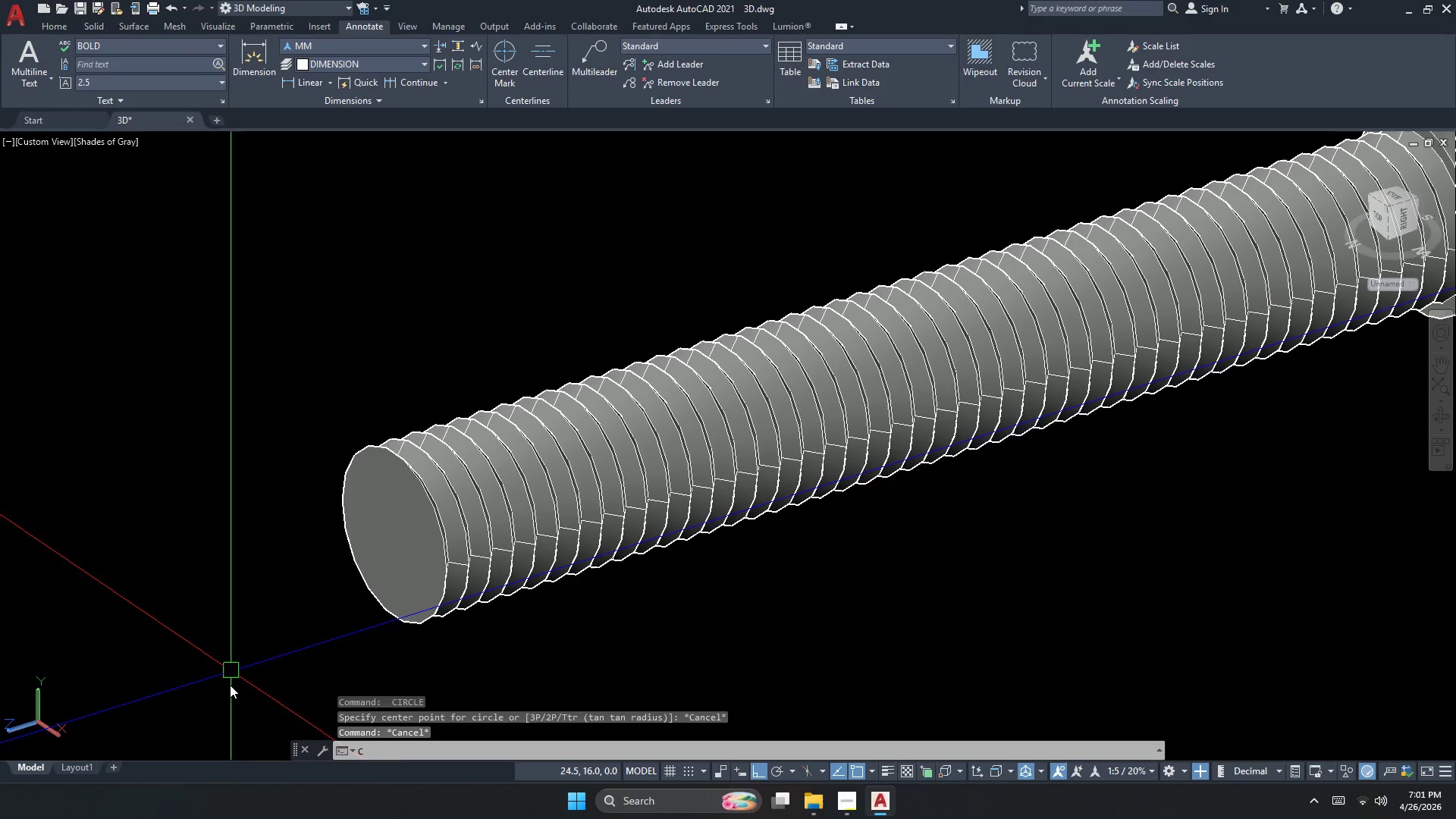 
key(Space)
 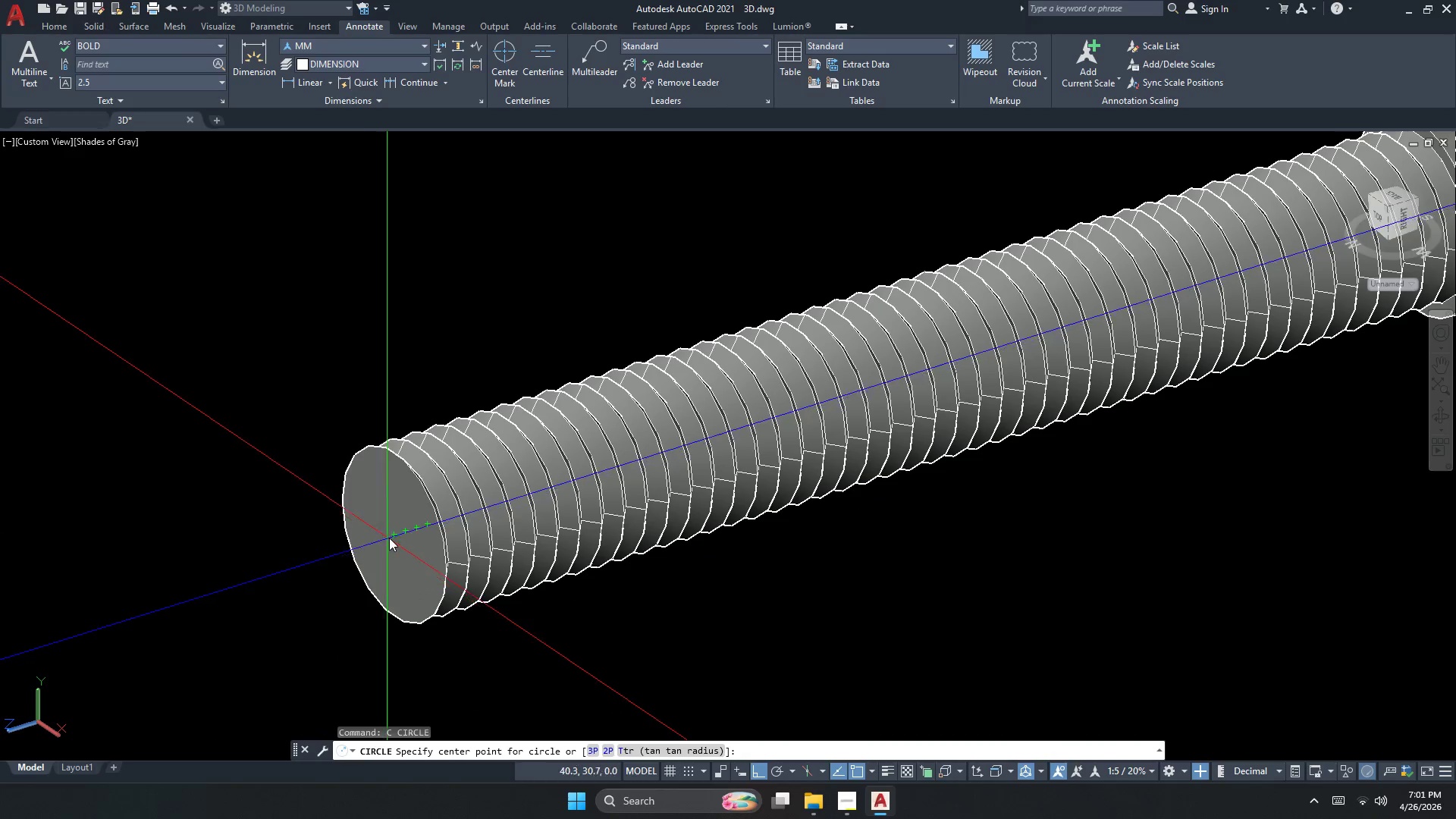 
left_click([391, 536])
 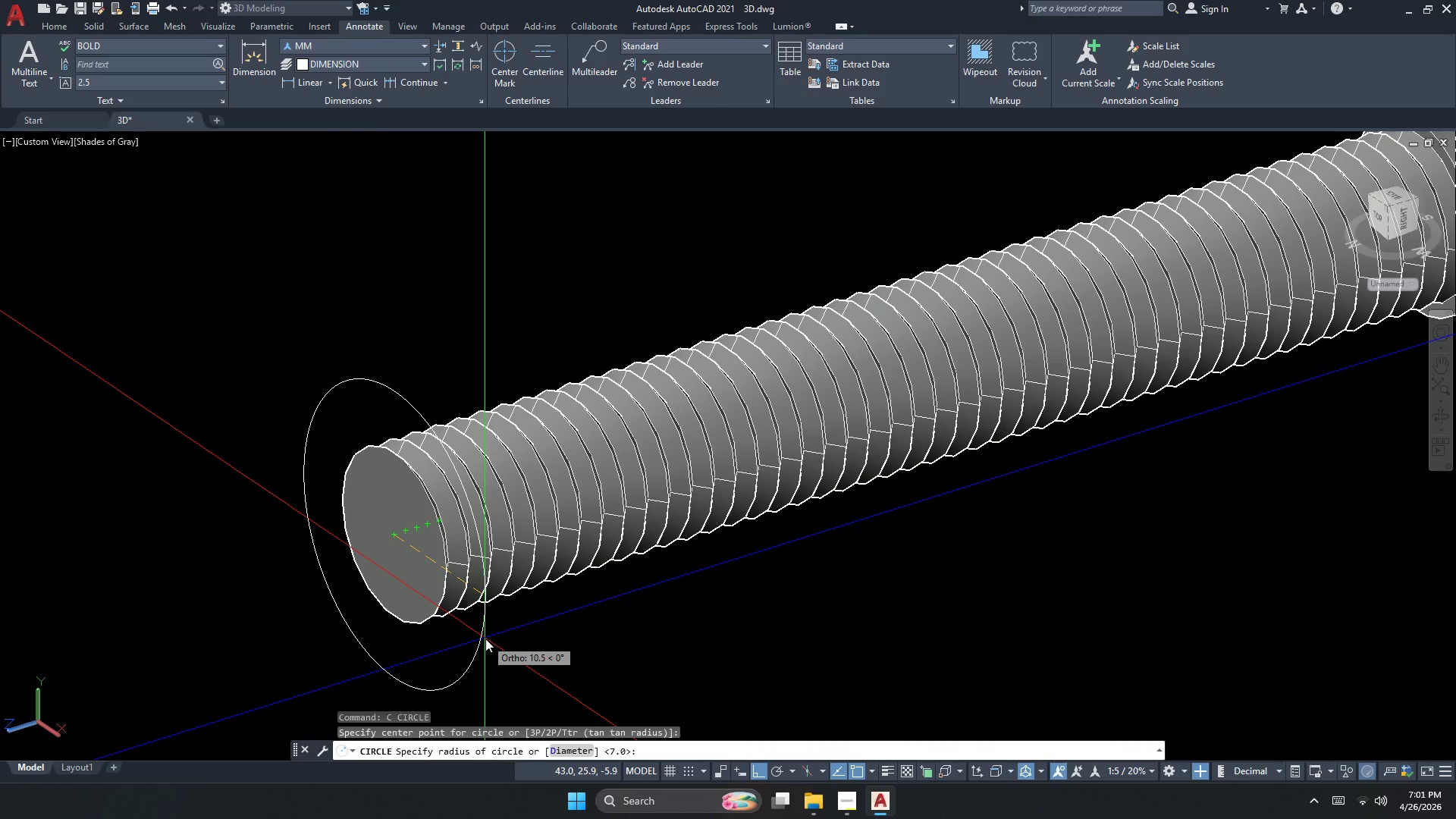 
key(D)
 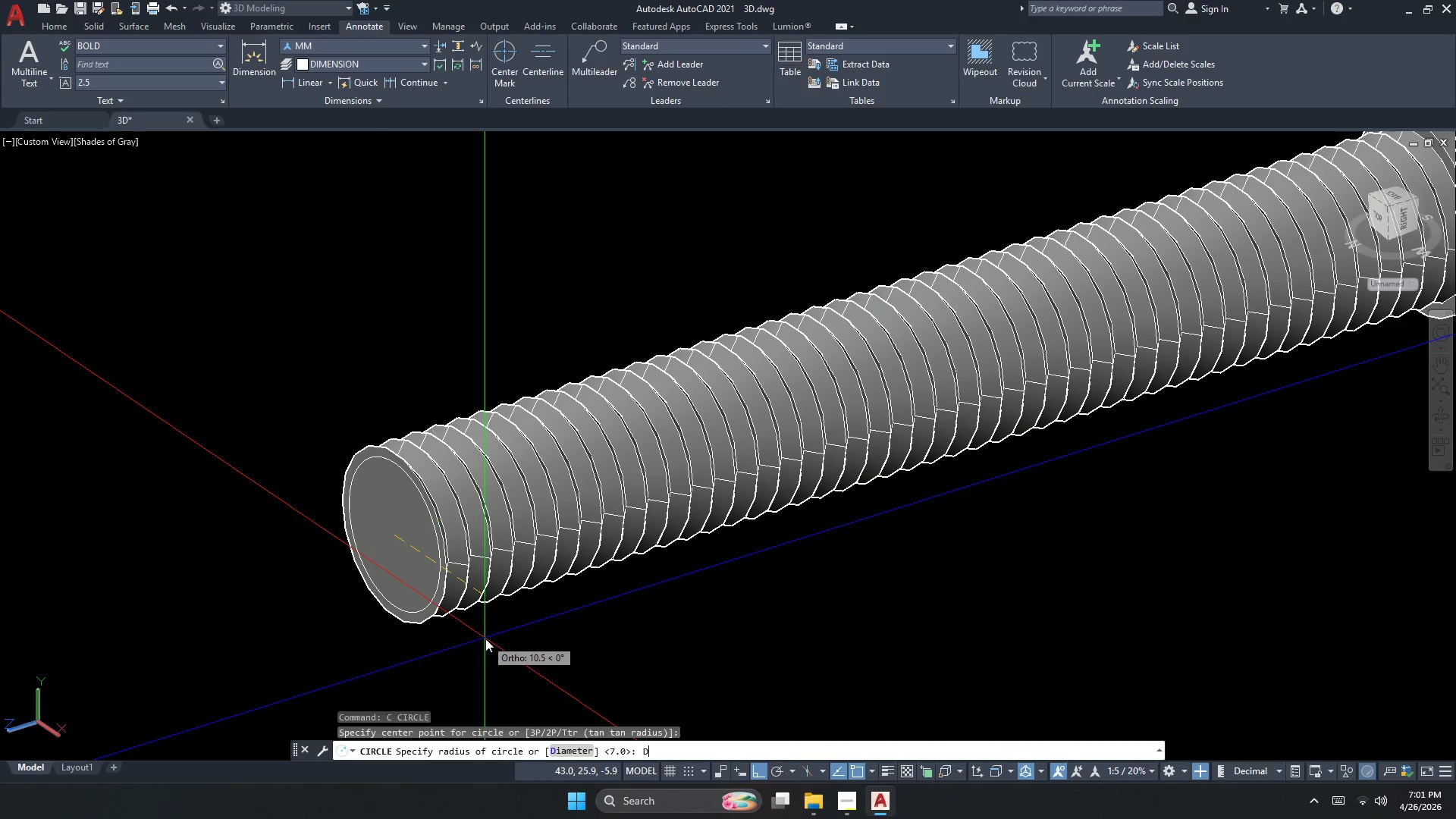 
key(Space)
 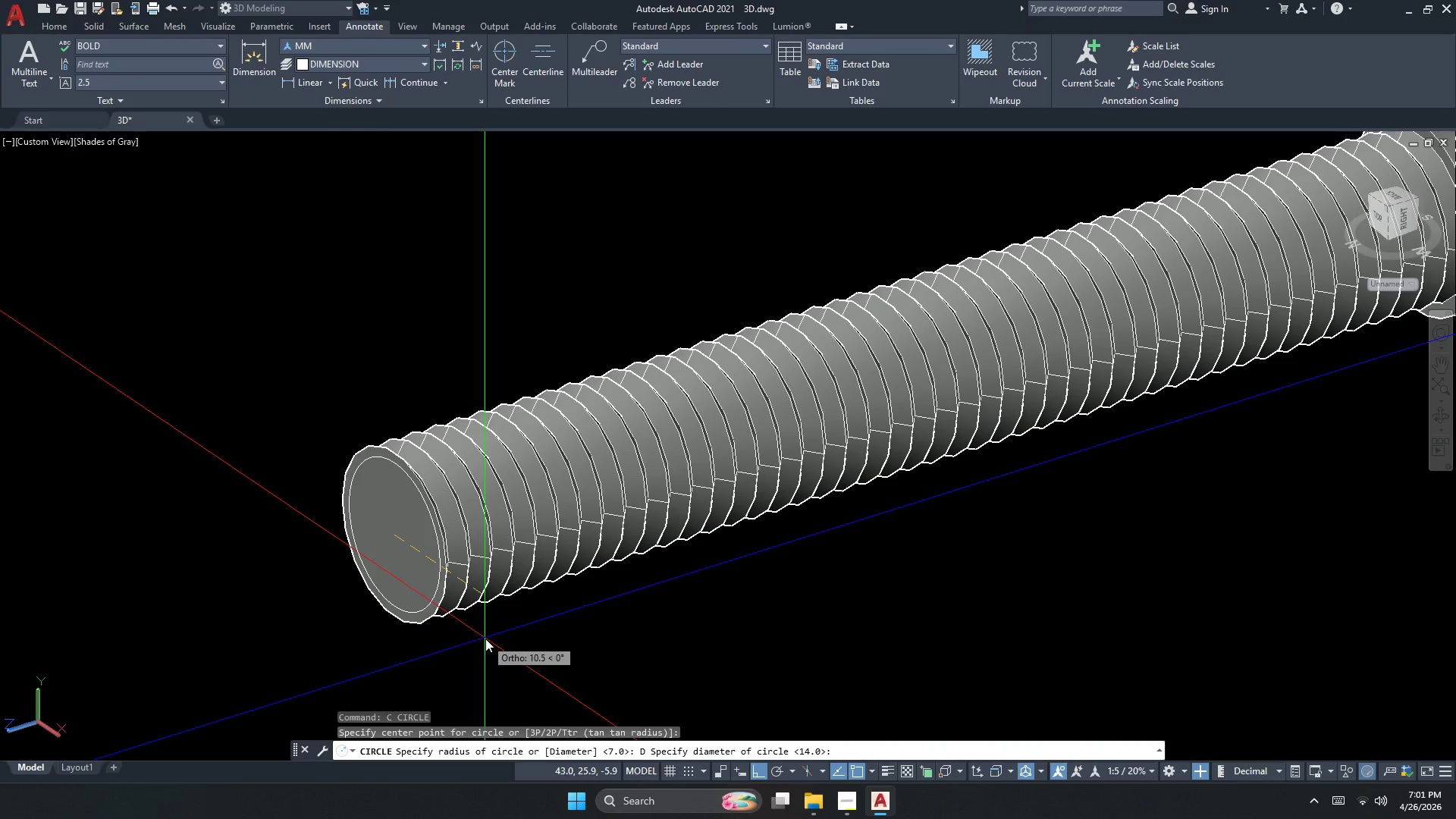 
key(Numpad1)
 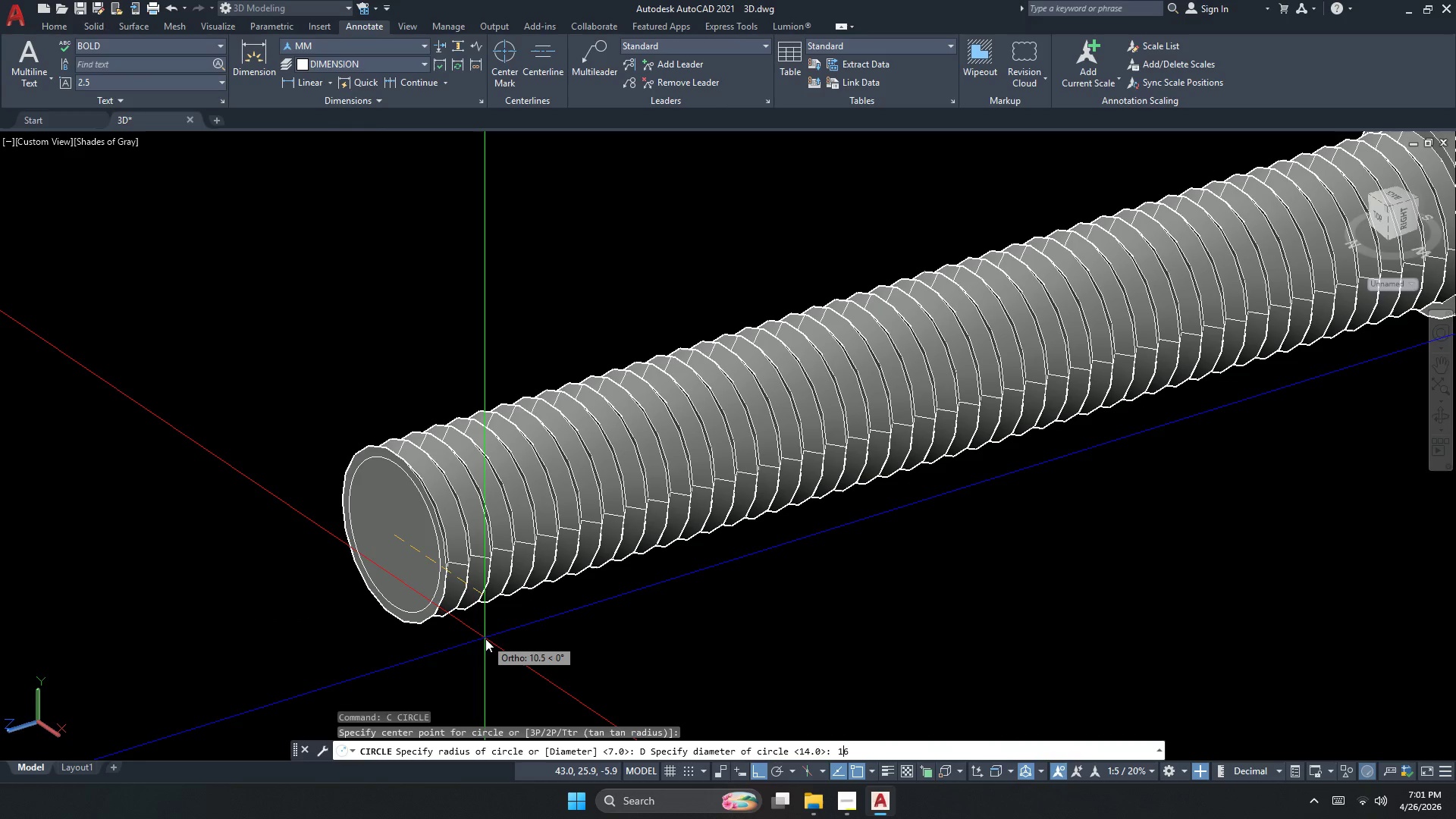 
key(Numpad6)
 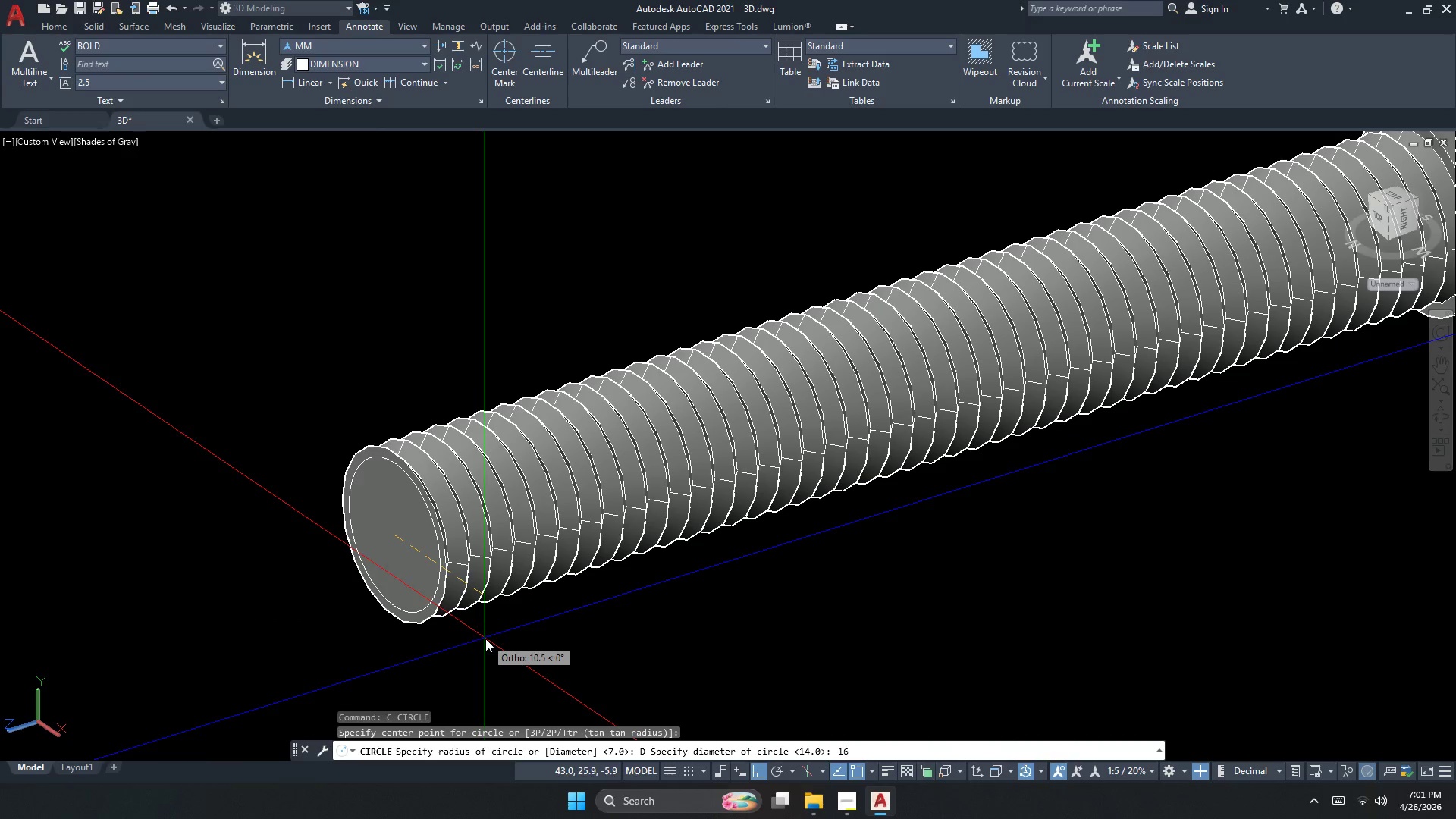 
key(NumpadEnter)
 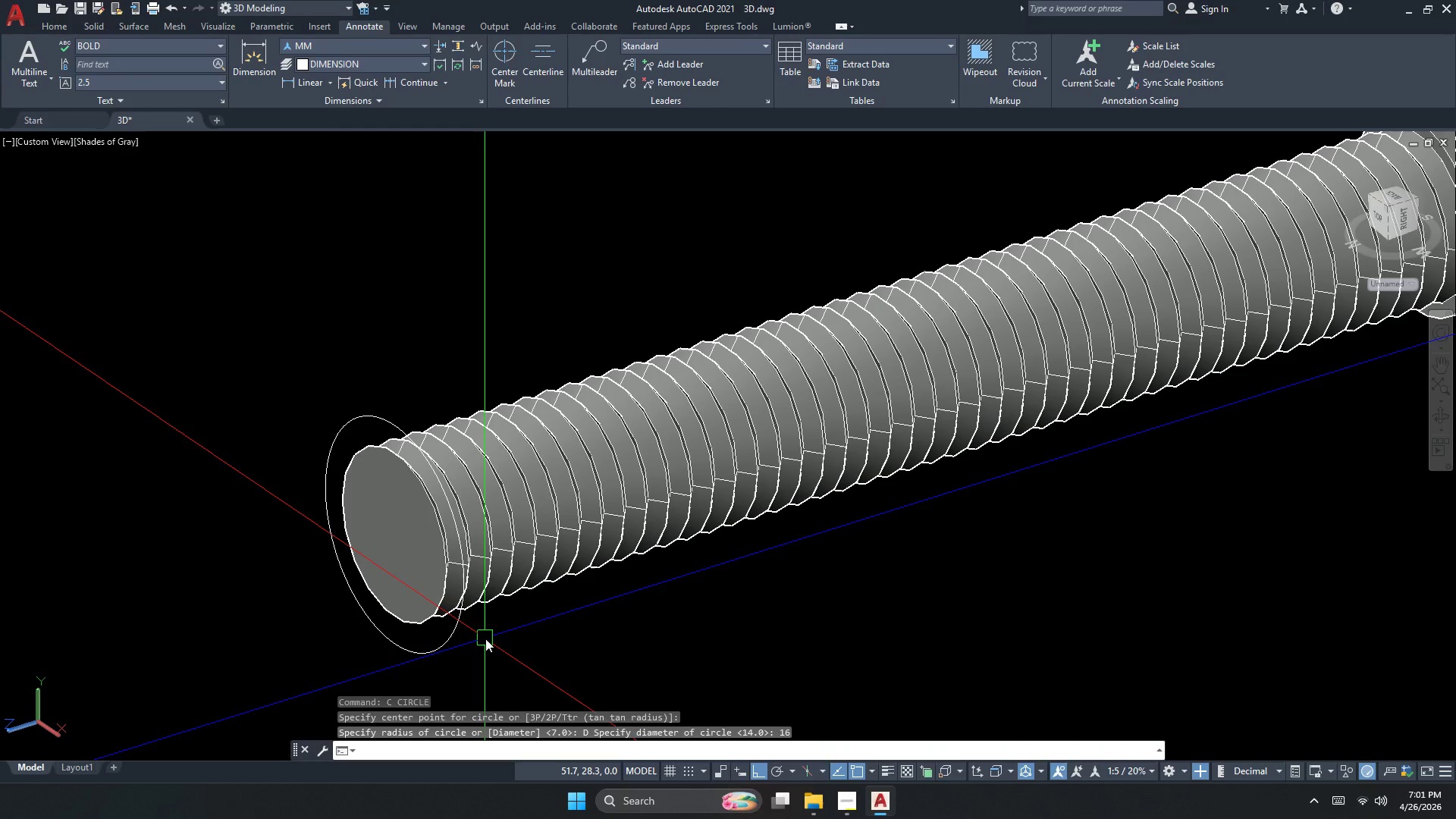 
key(Escape)
 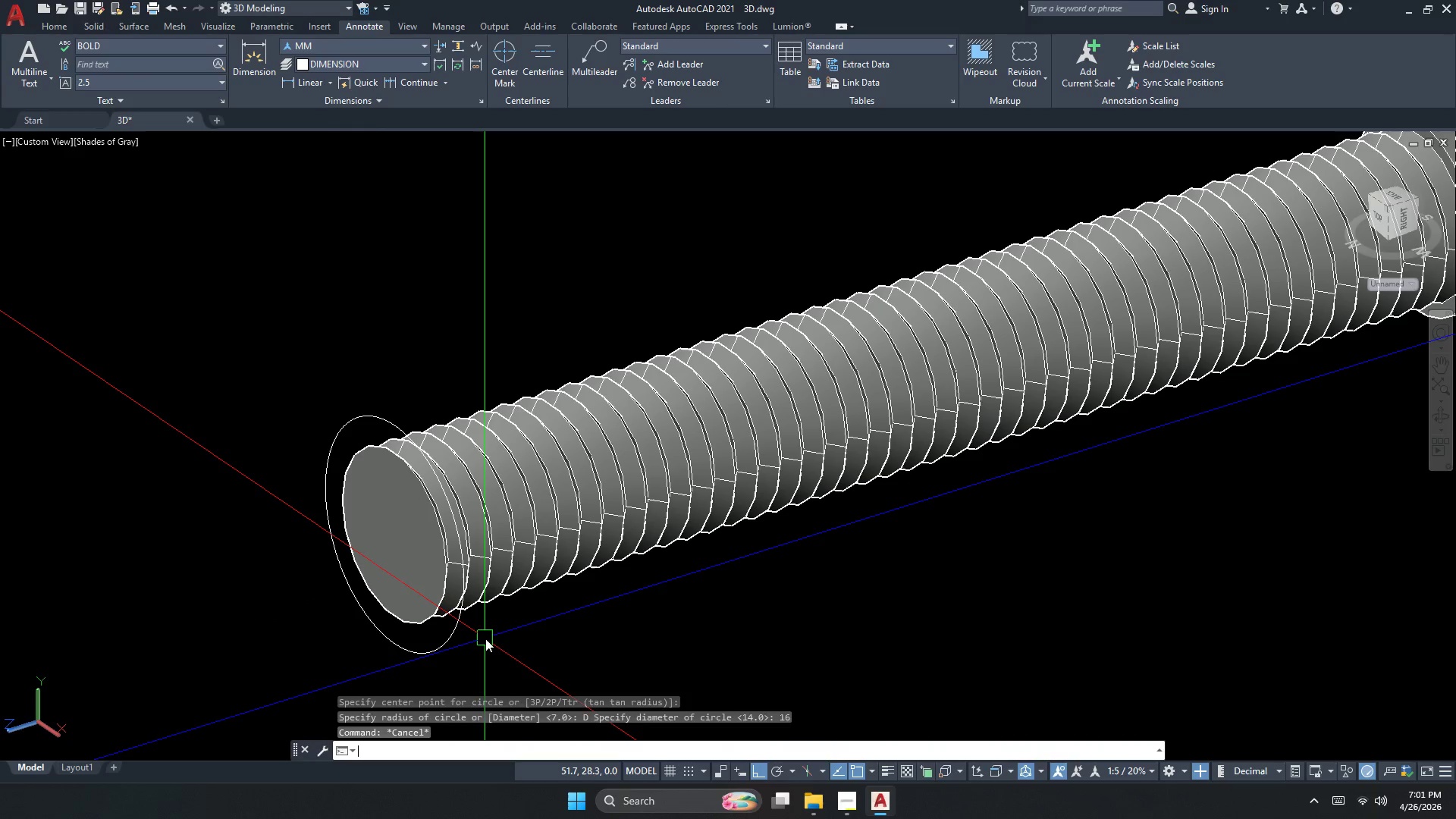 
key(Escape)
 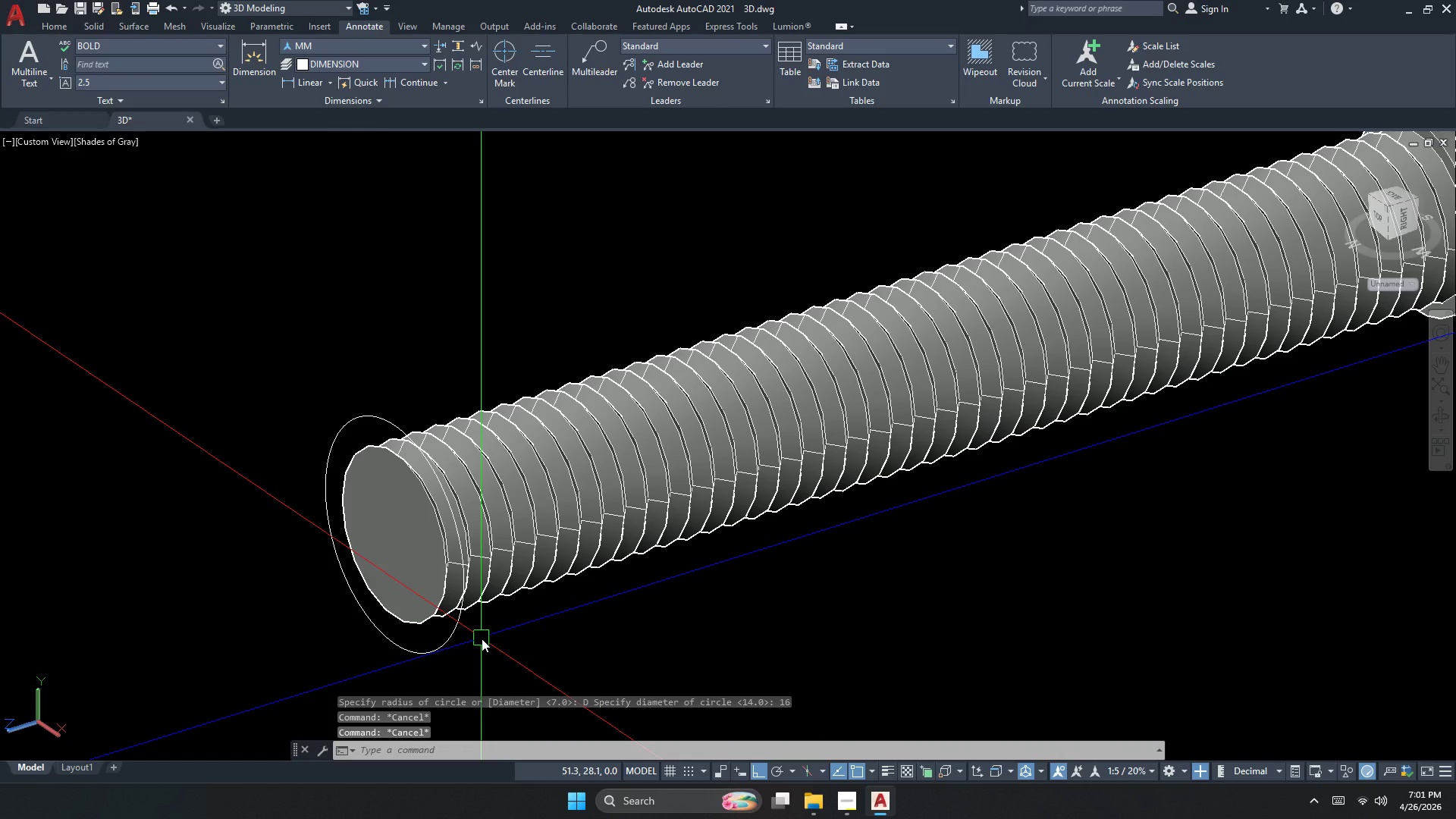 
key(Escape)
 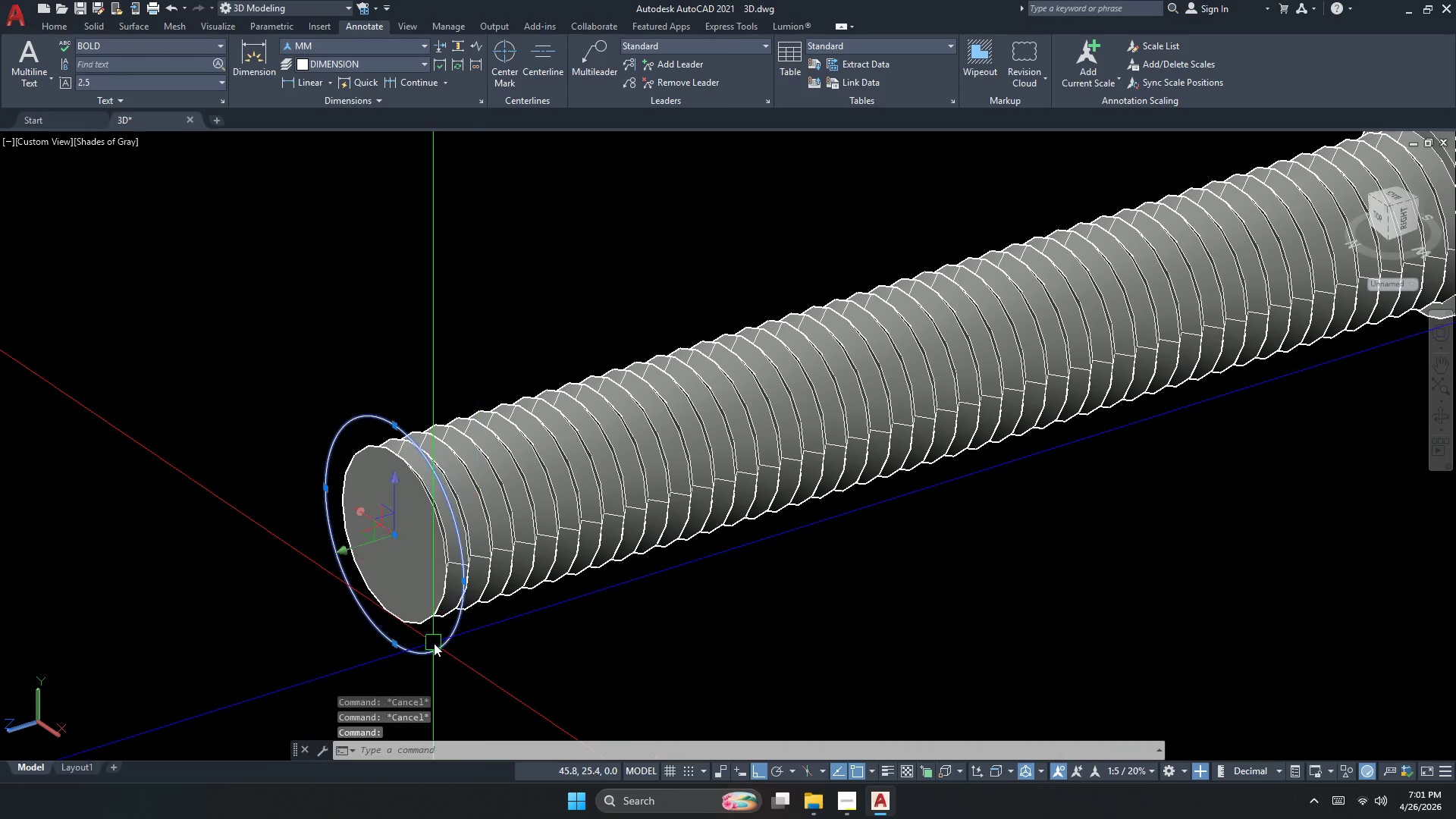 
left_click([434, 643])
 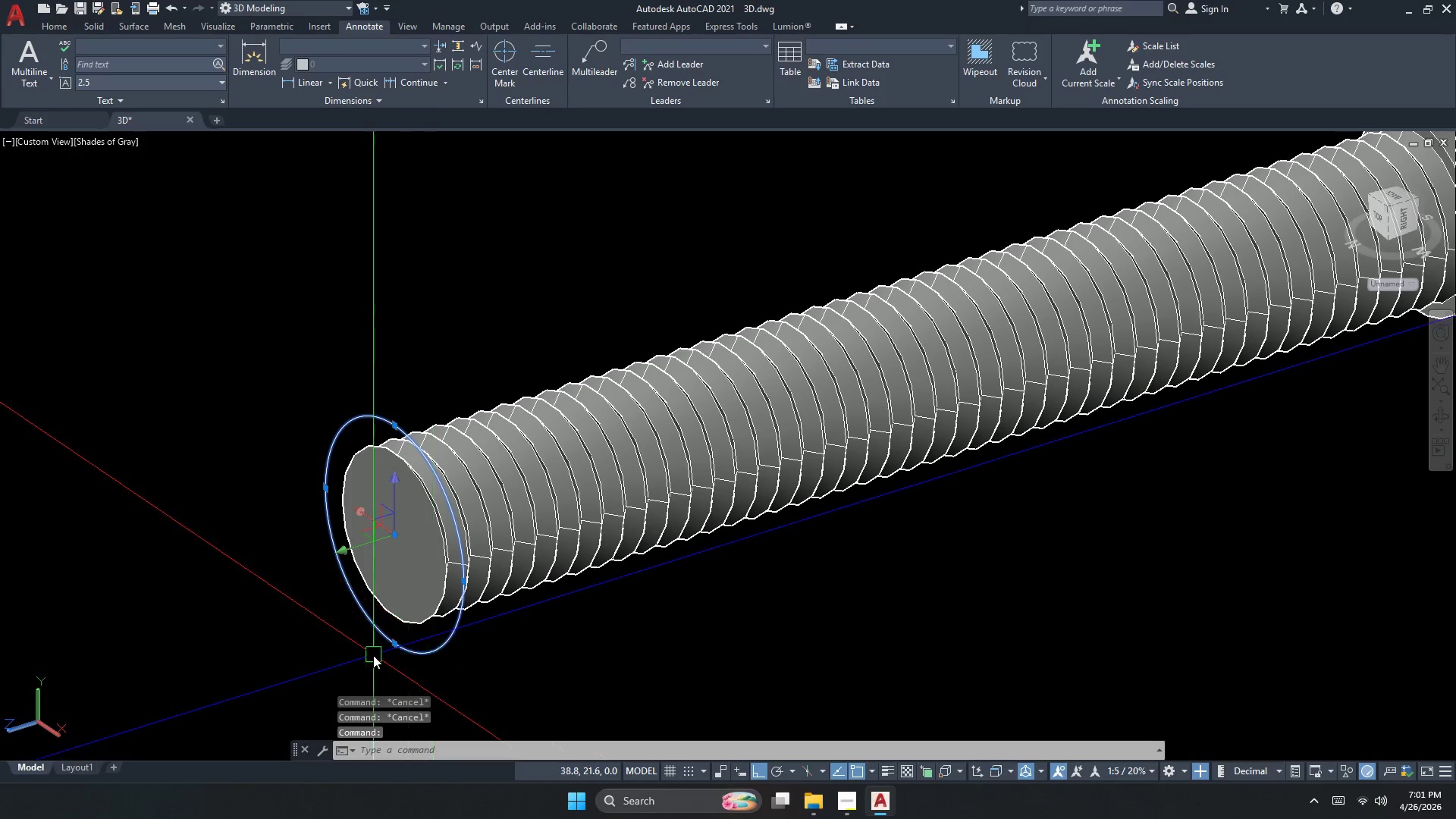 
key(Escape)
 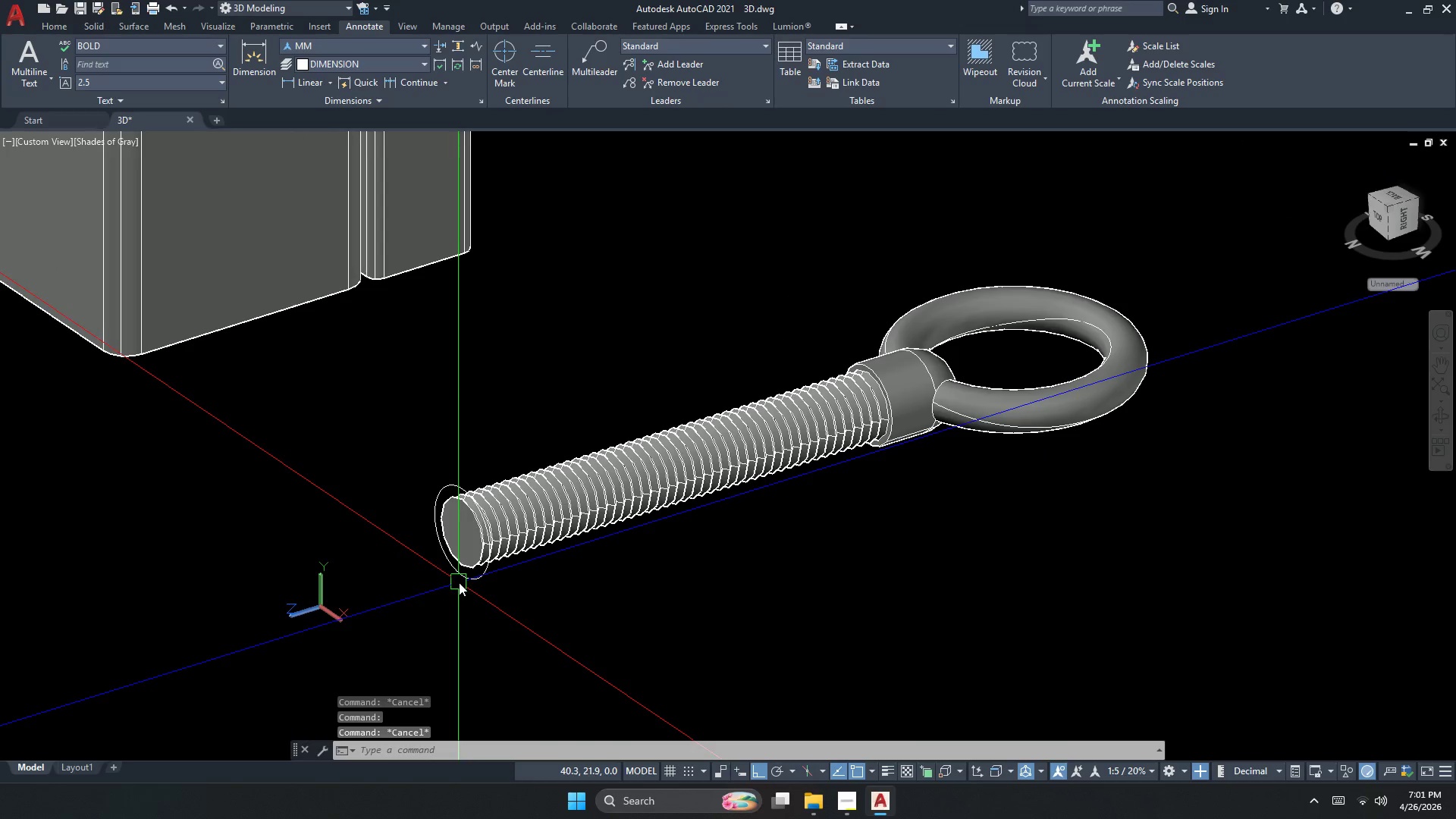 
left_click([465, 579])
 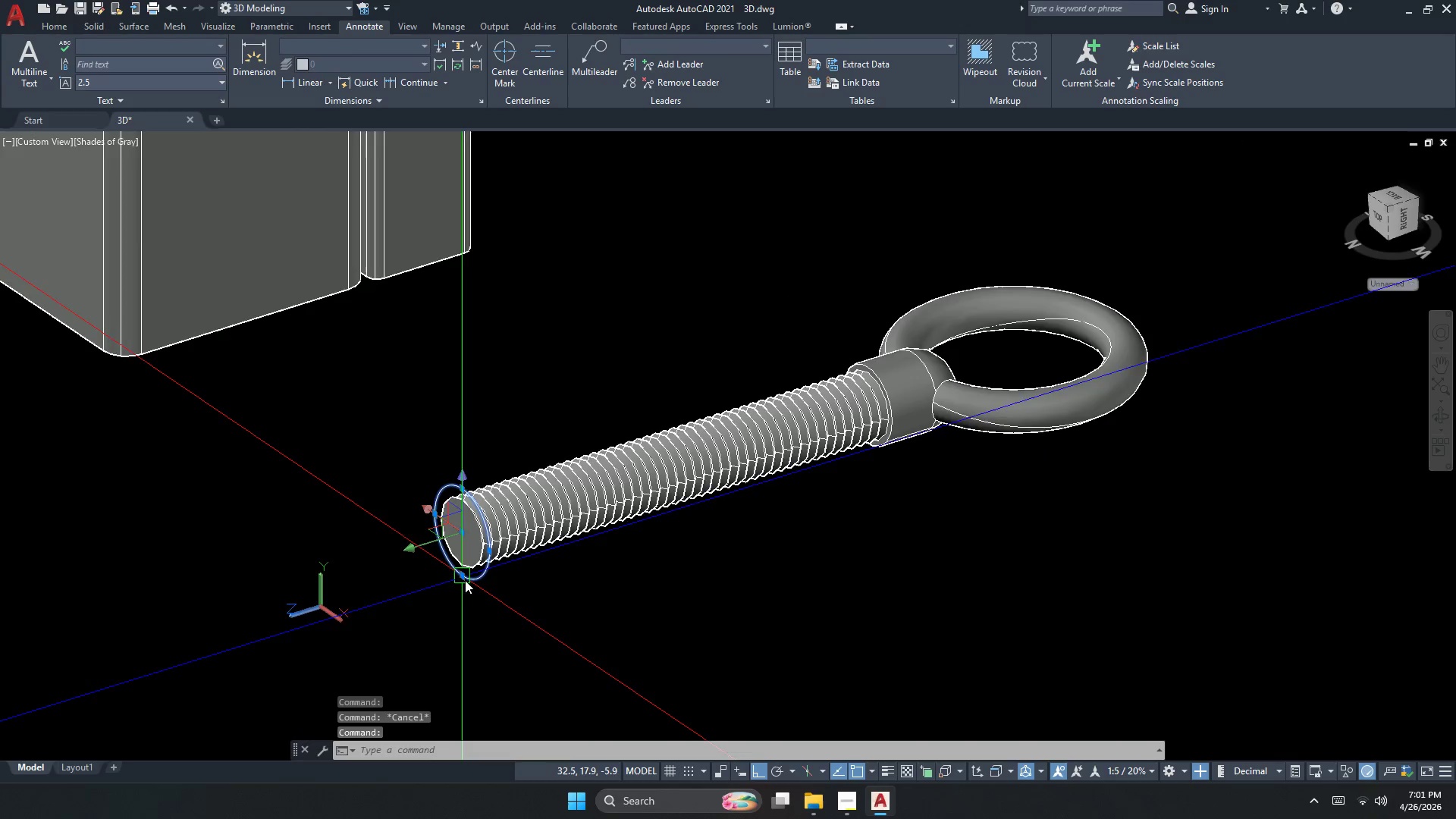 
scroll: coordinate [459, 582], scroll_direction: down, amount: 1.0
 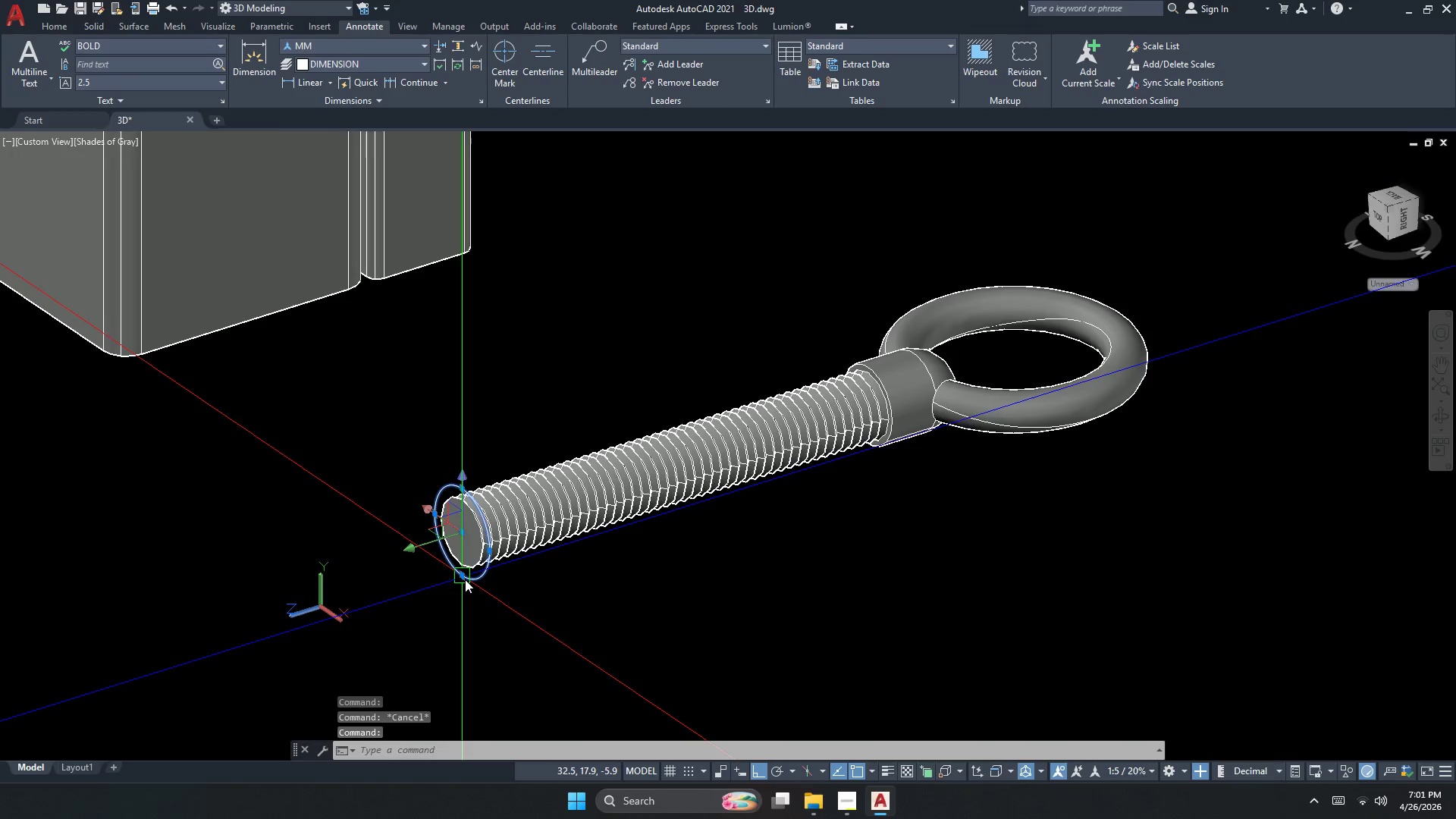 
scroll: coordinate [466, 583], scroll_direction: up, amount: 2.0
 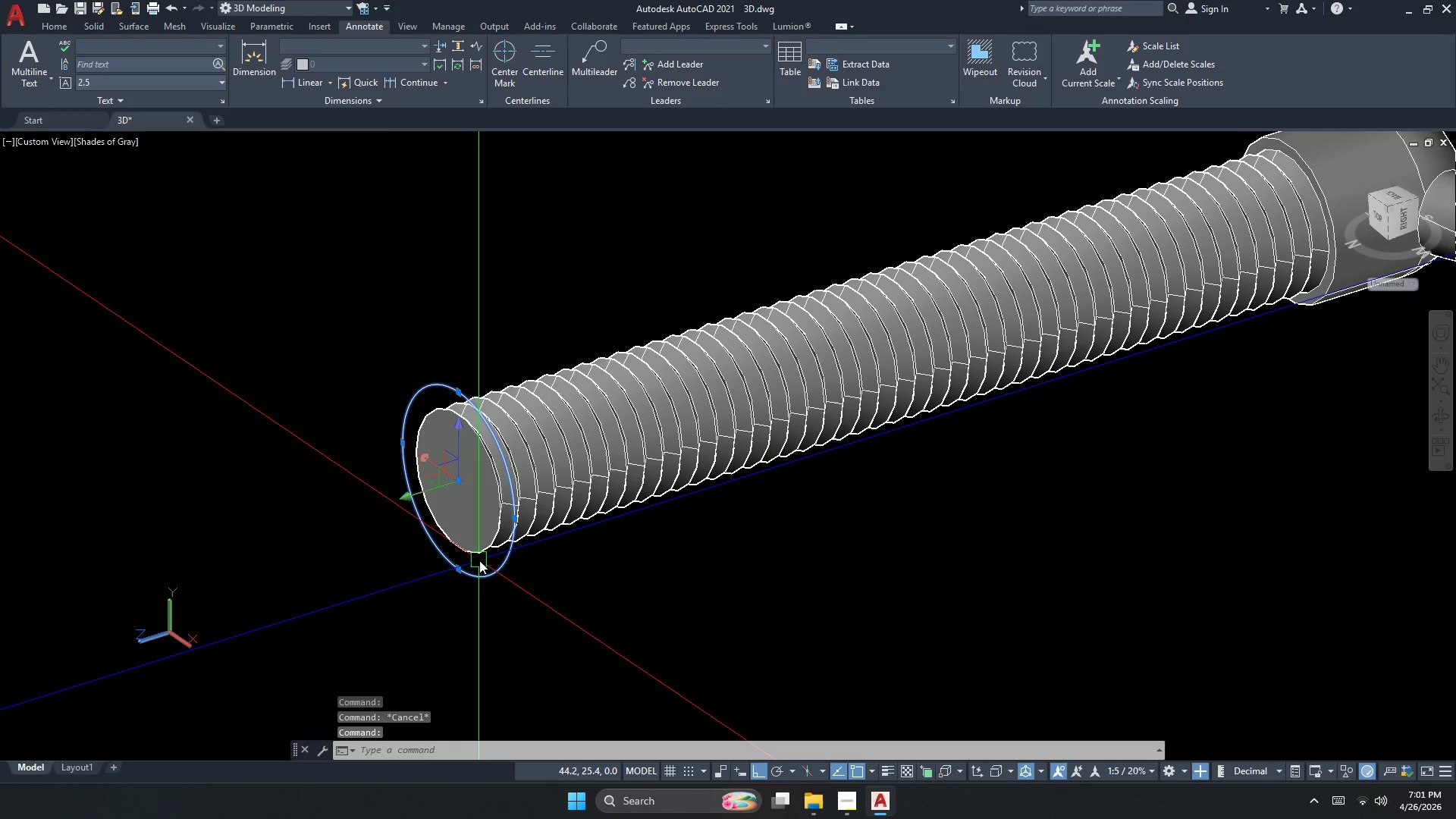 
key(Escape)
 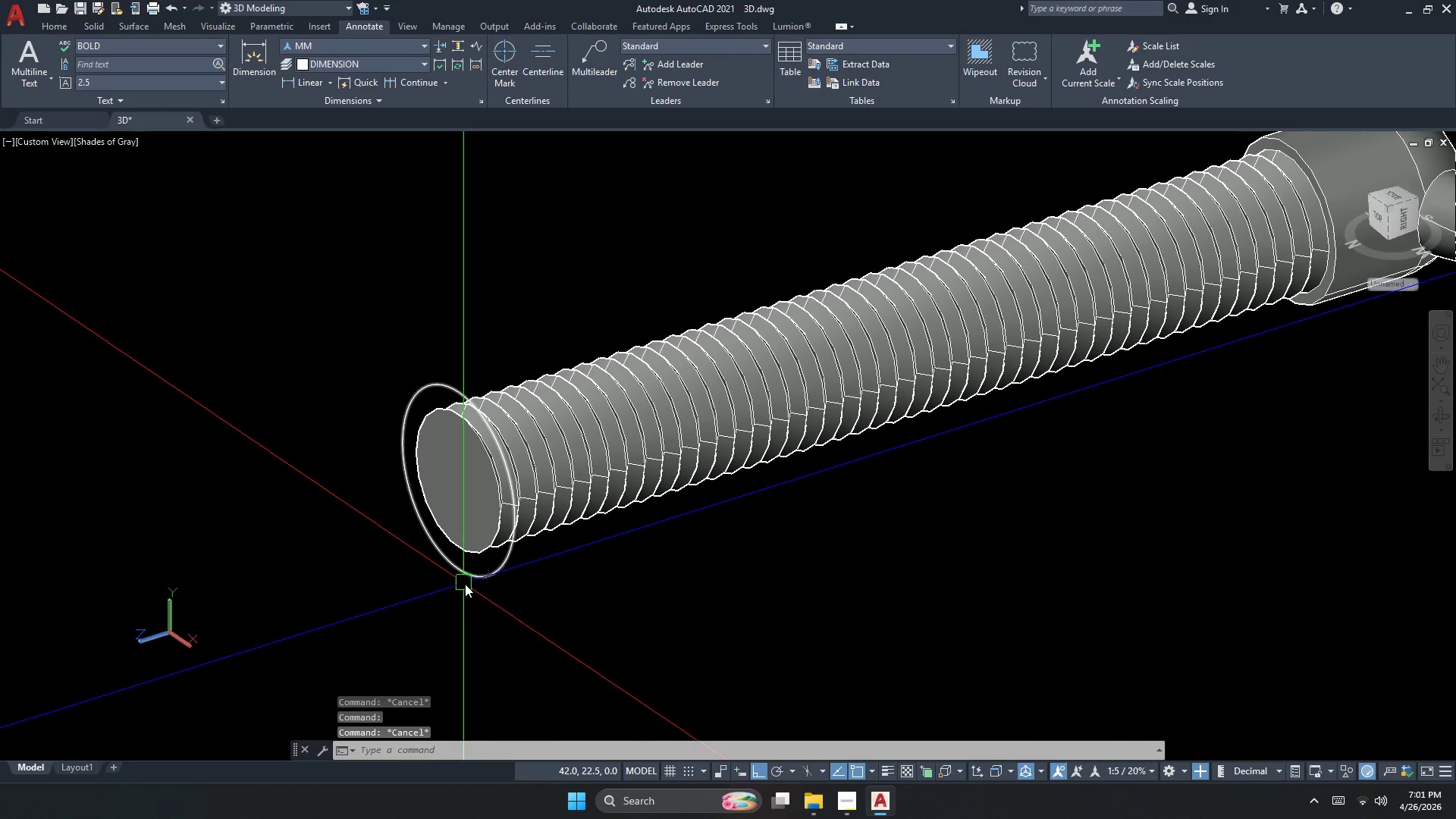 
left_click([471, 576])
 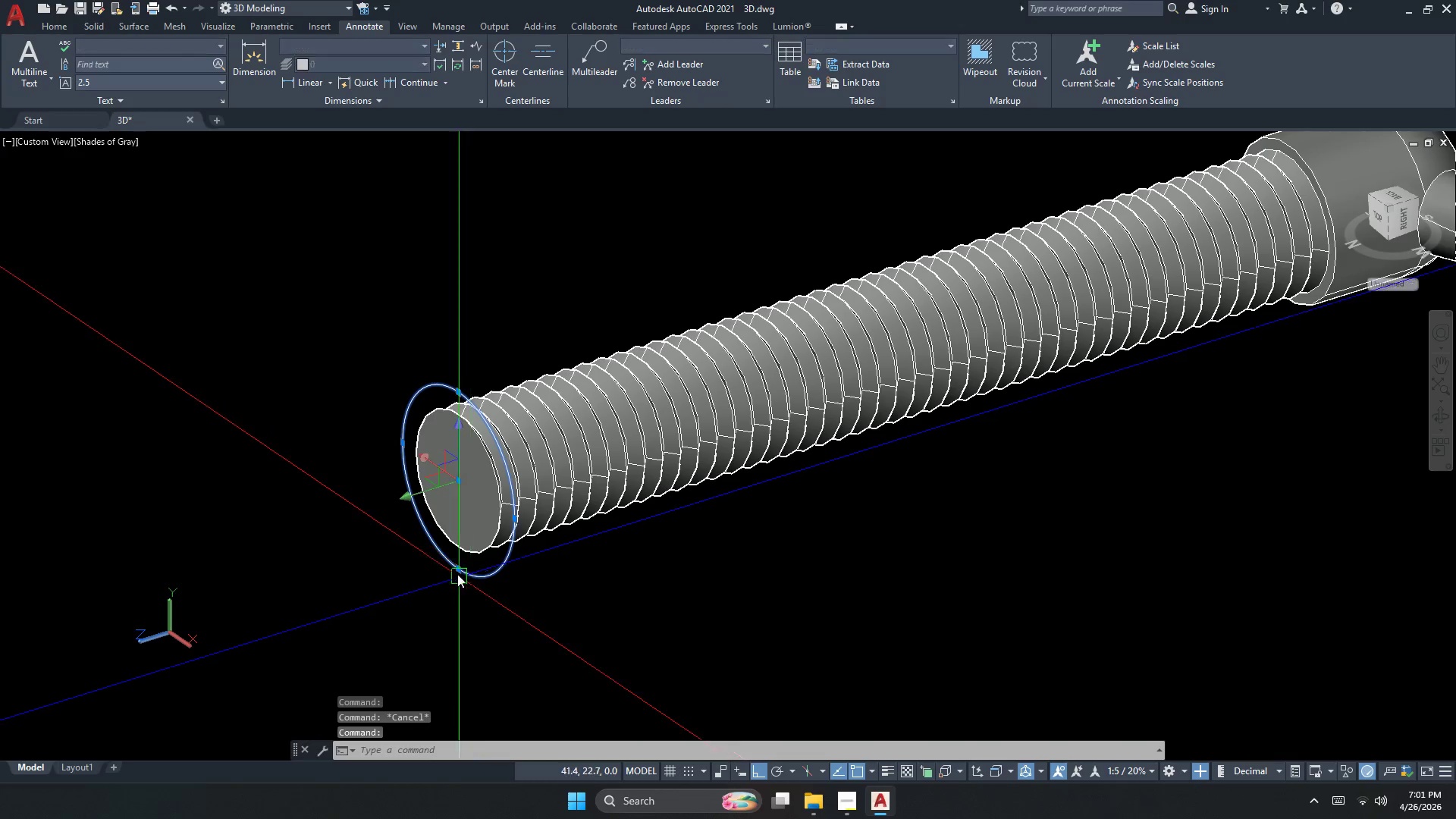 
scroll: coordinate [364, 505], scroll_direction: down, amount: 3.0
 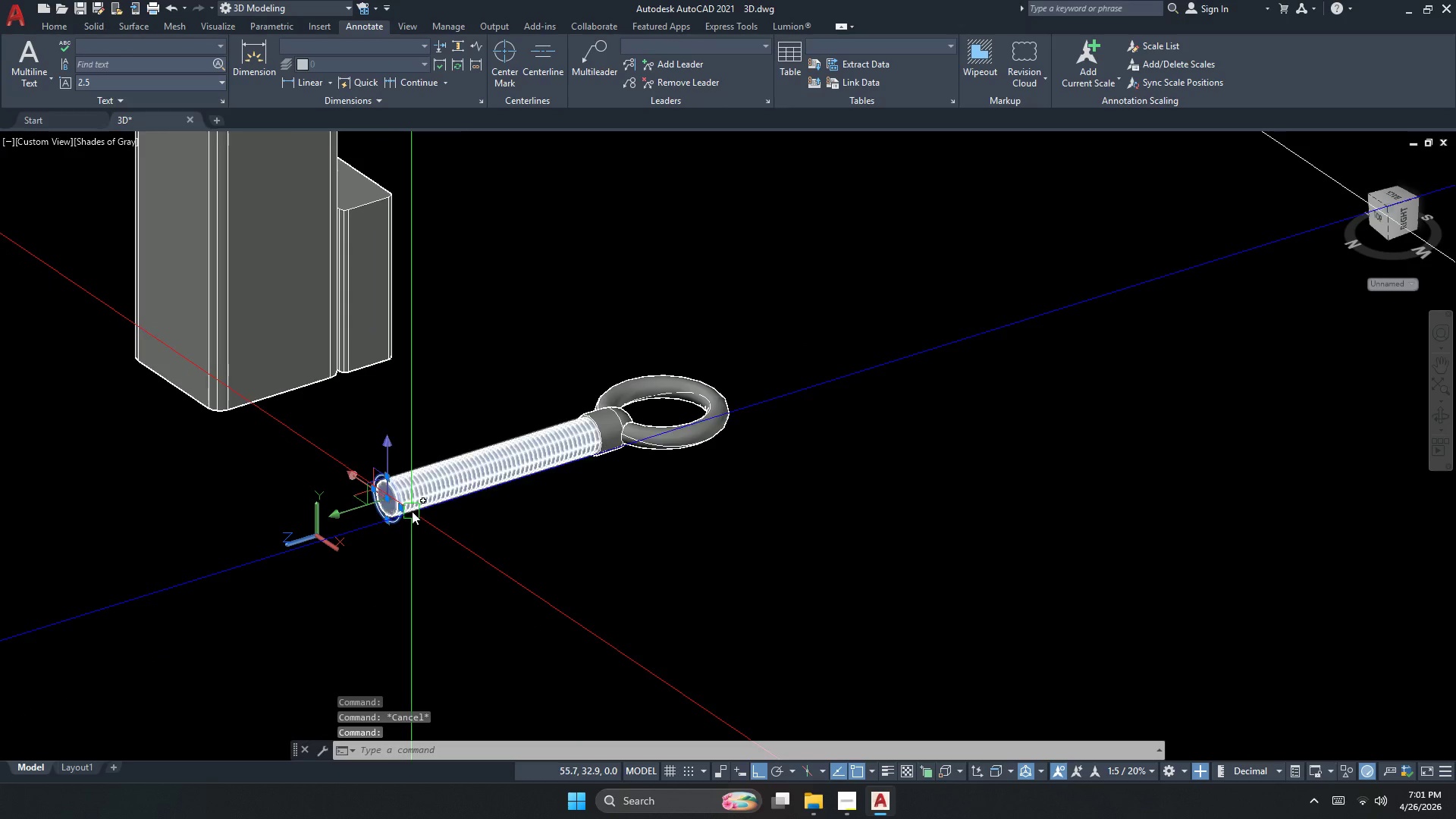 
scroll: coordinate [376, 521], scroll_direction: up, amount: 4.0
 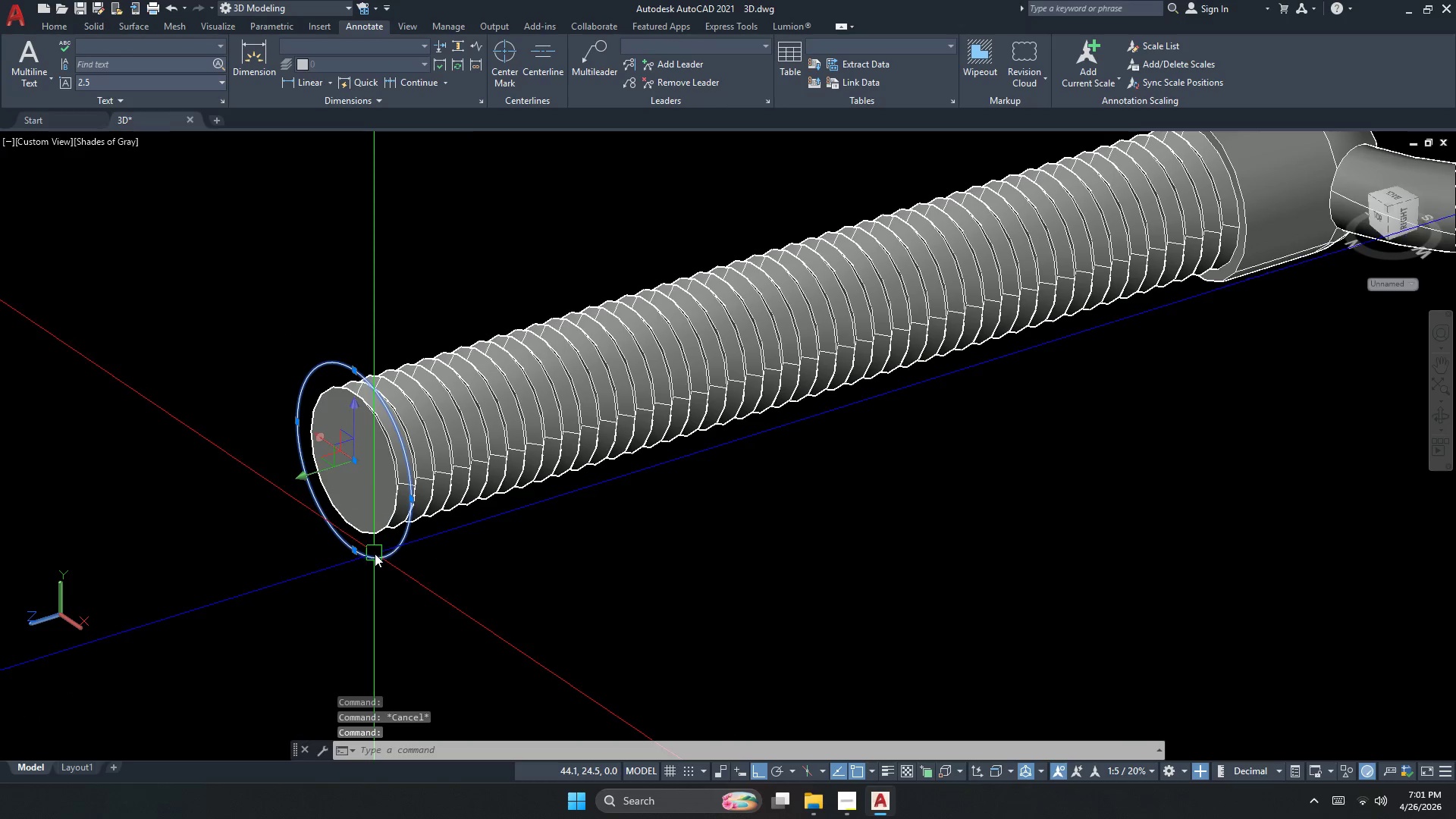 
key(Escape)
type(ext )
 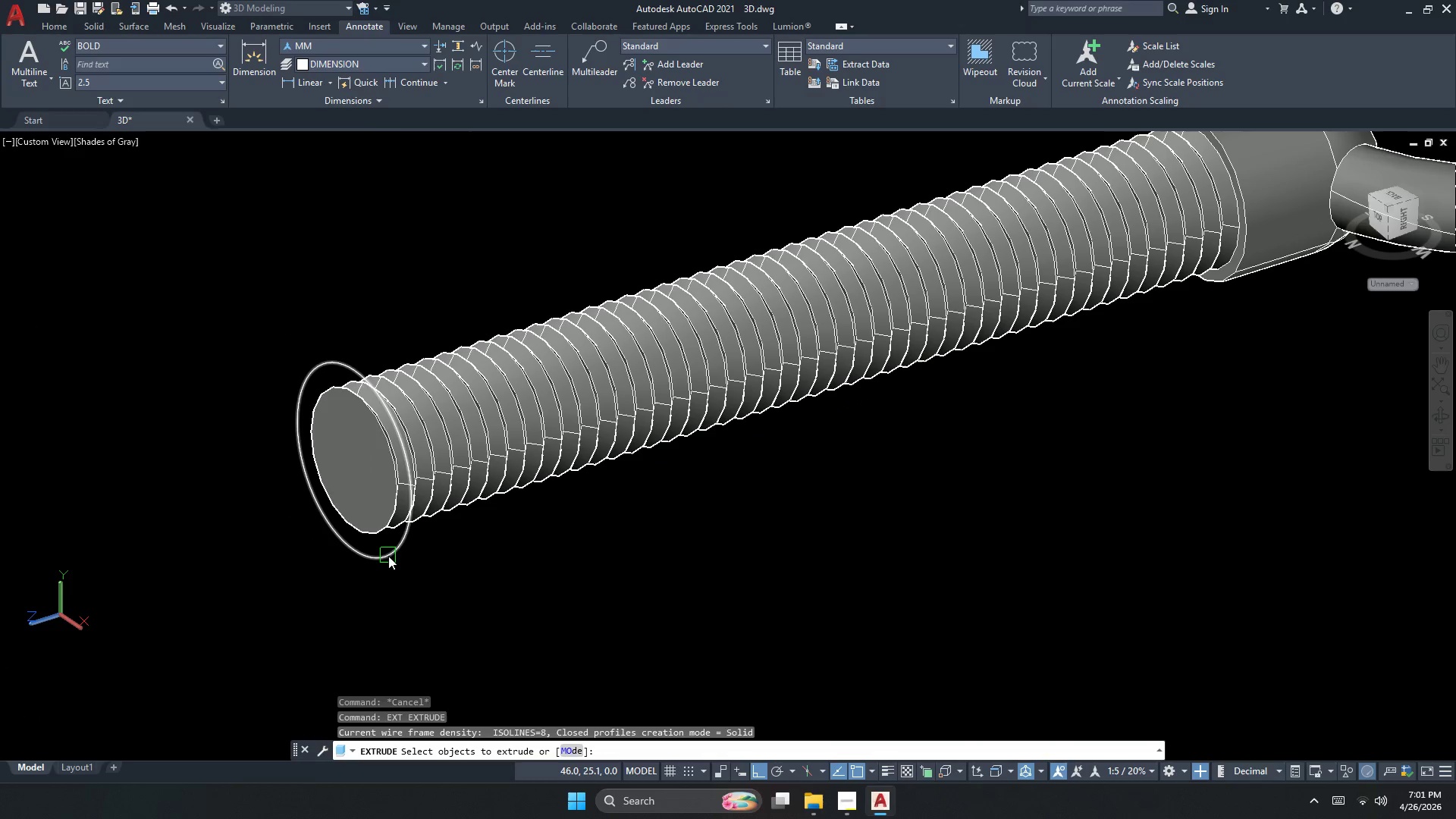 
left_click([389, 557])
 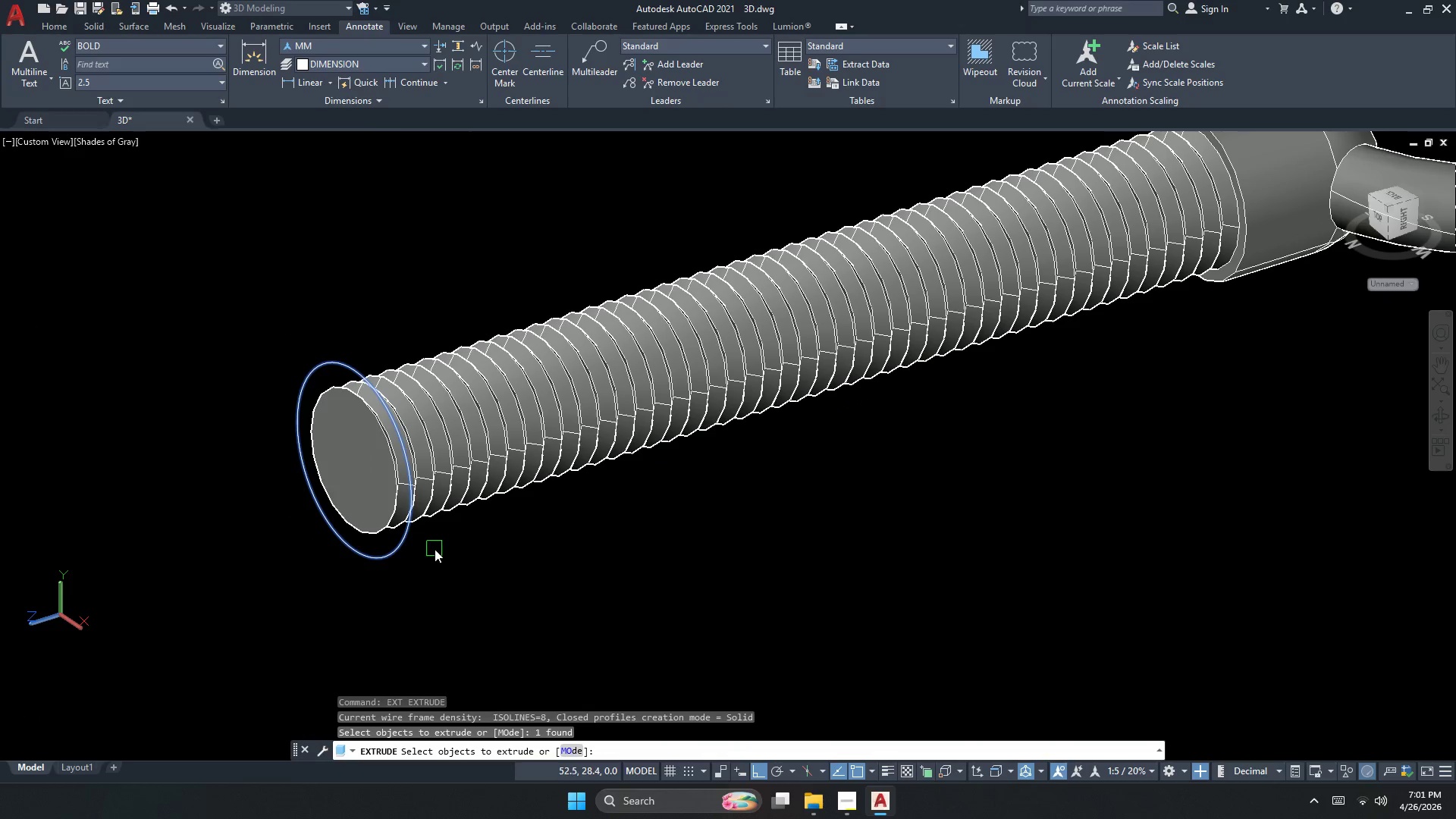 
key(Space)
 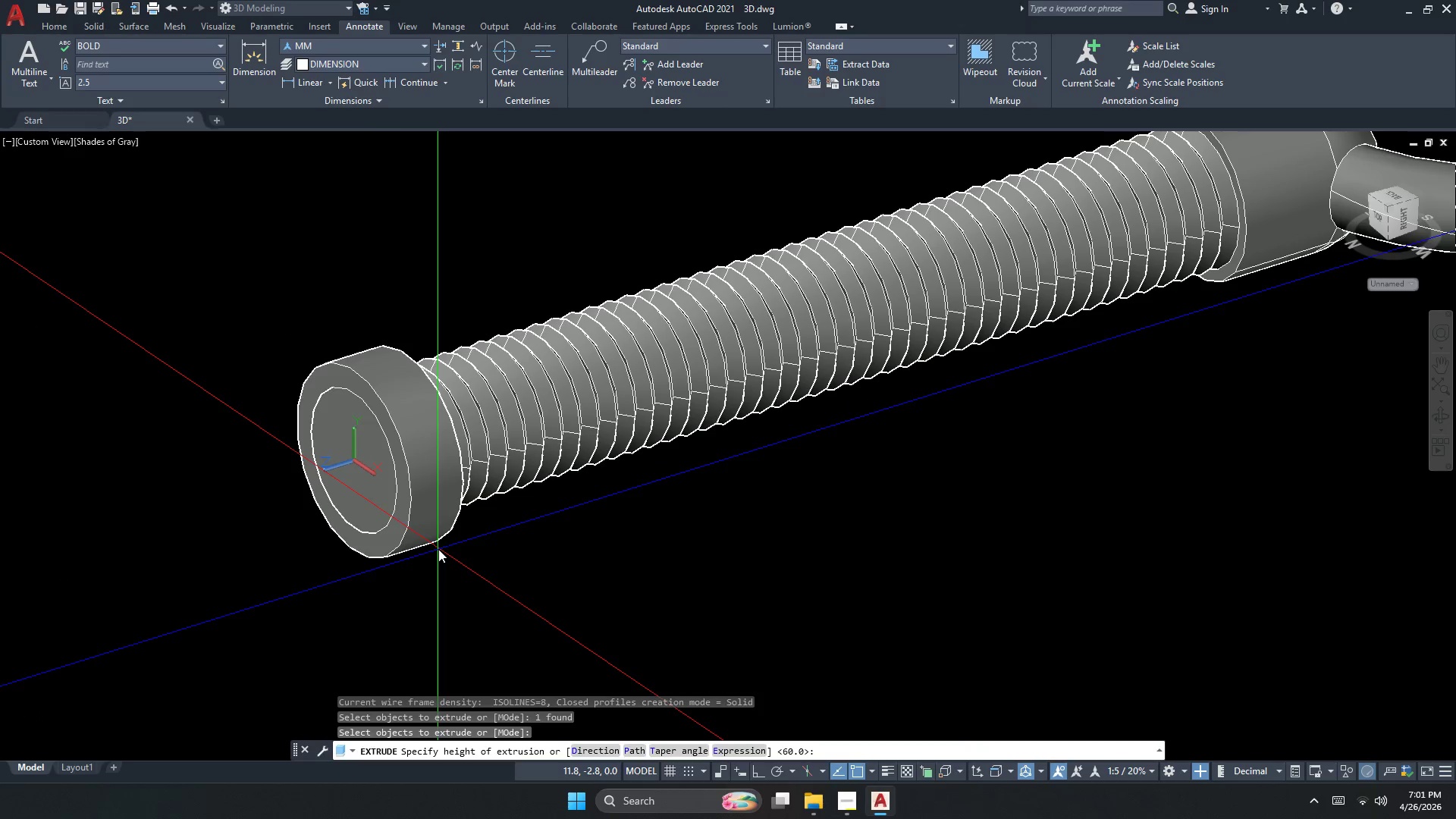 
key(Escape)
 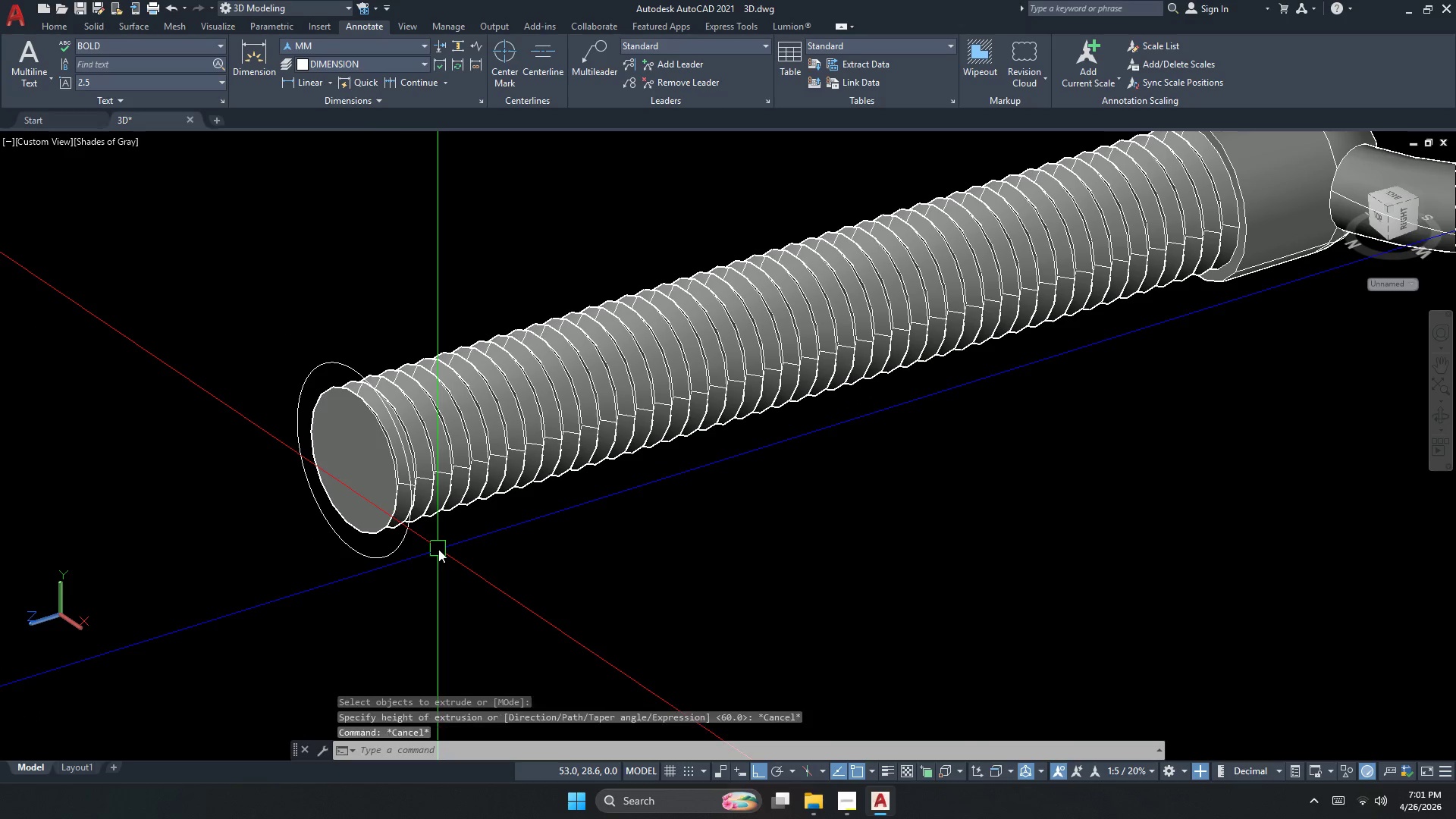 
key(Escape)
 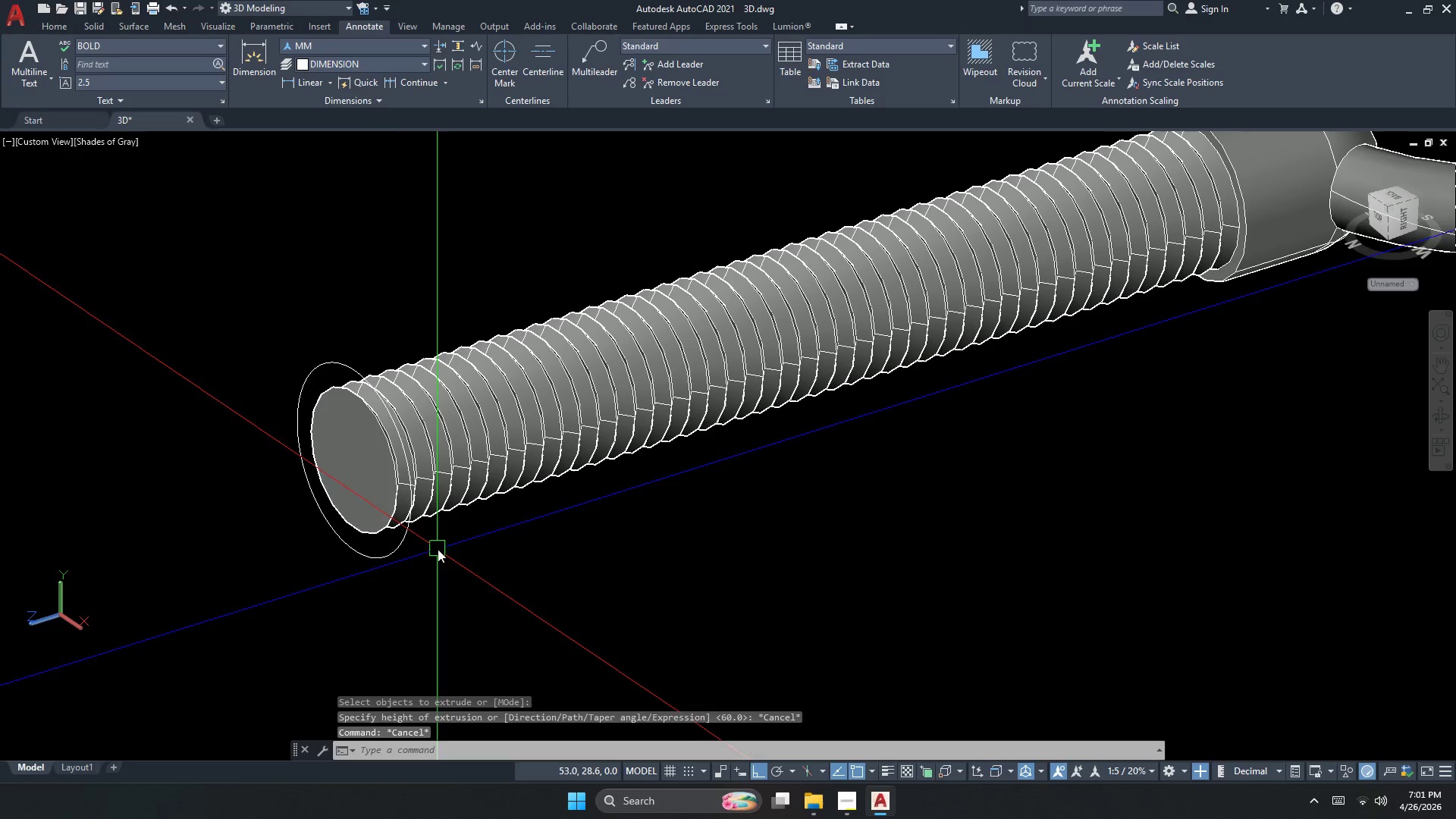 
key(Escape)
 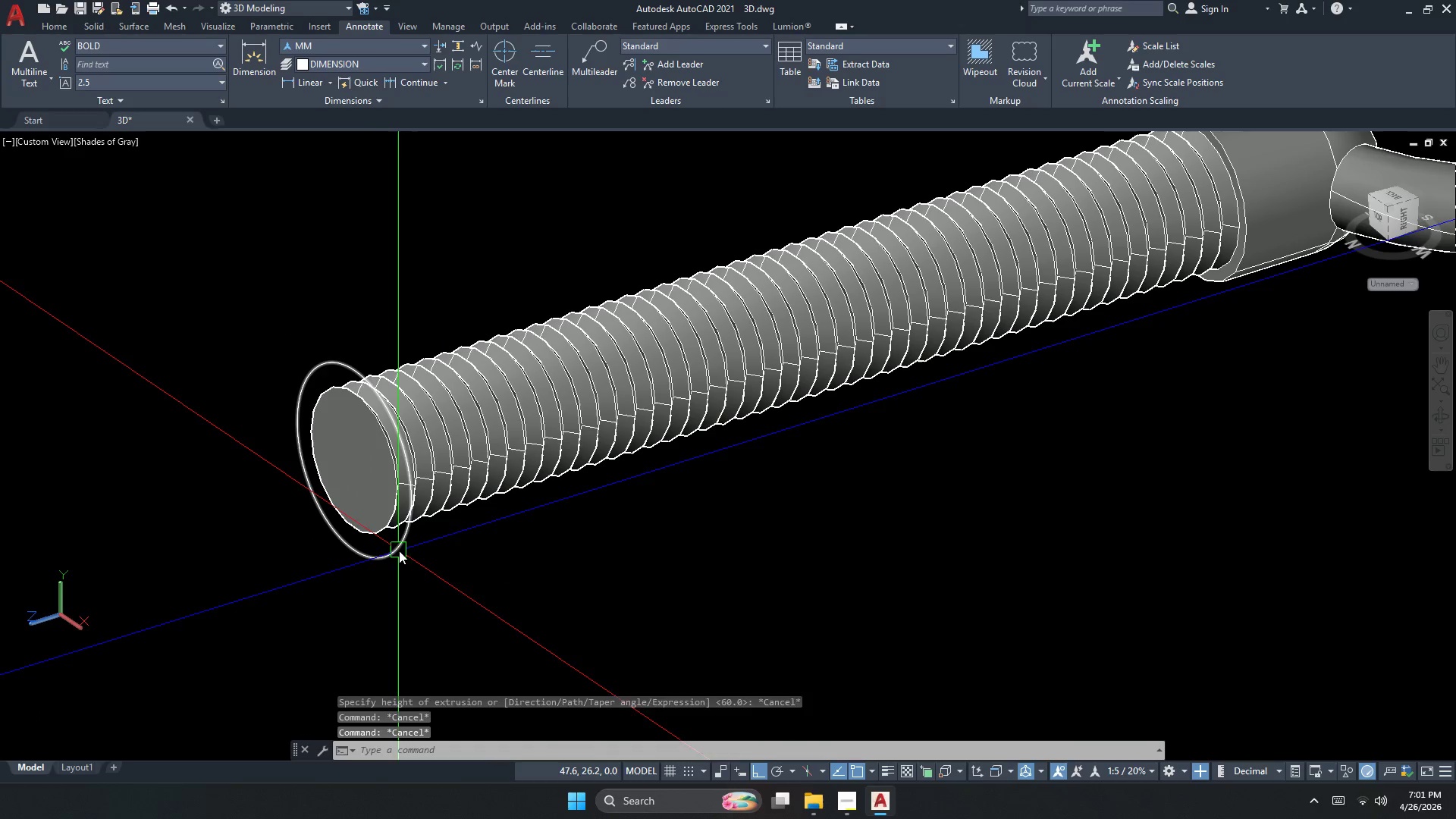 
key(Escape)
 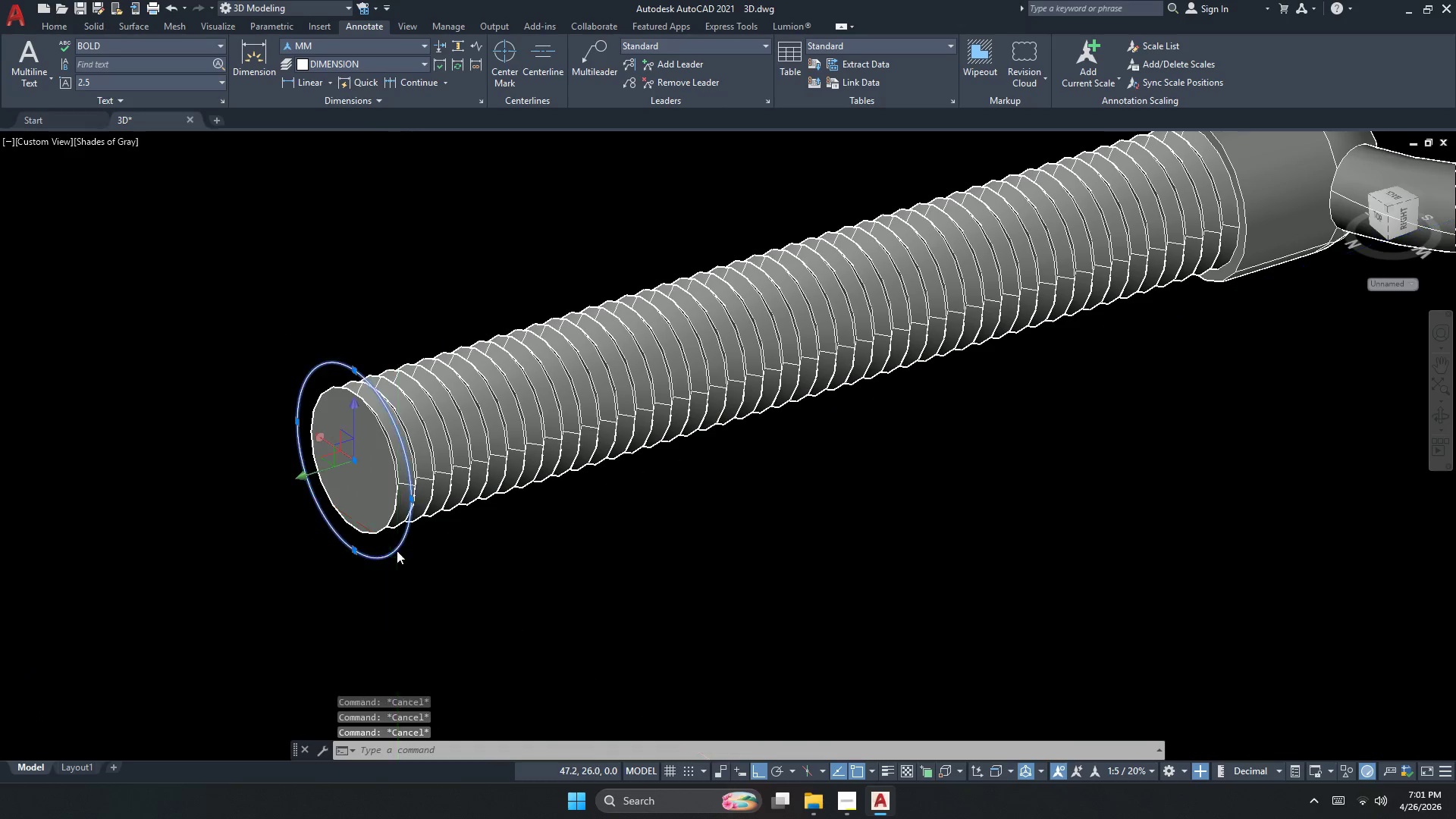 
left_click([397, 551])
 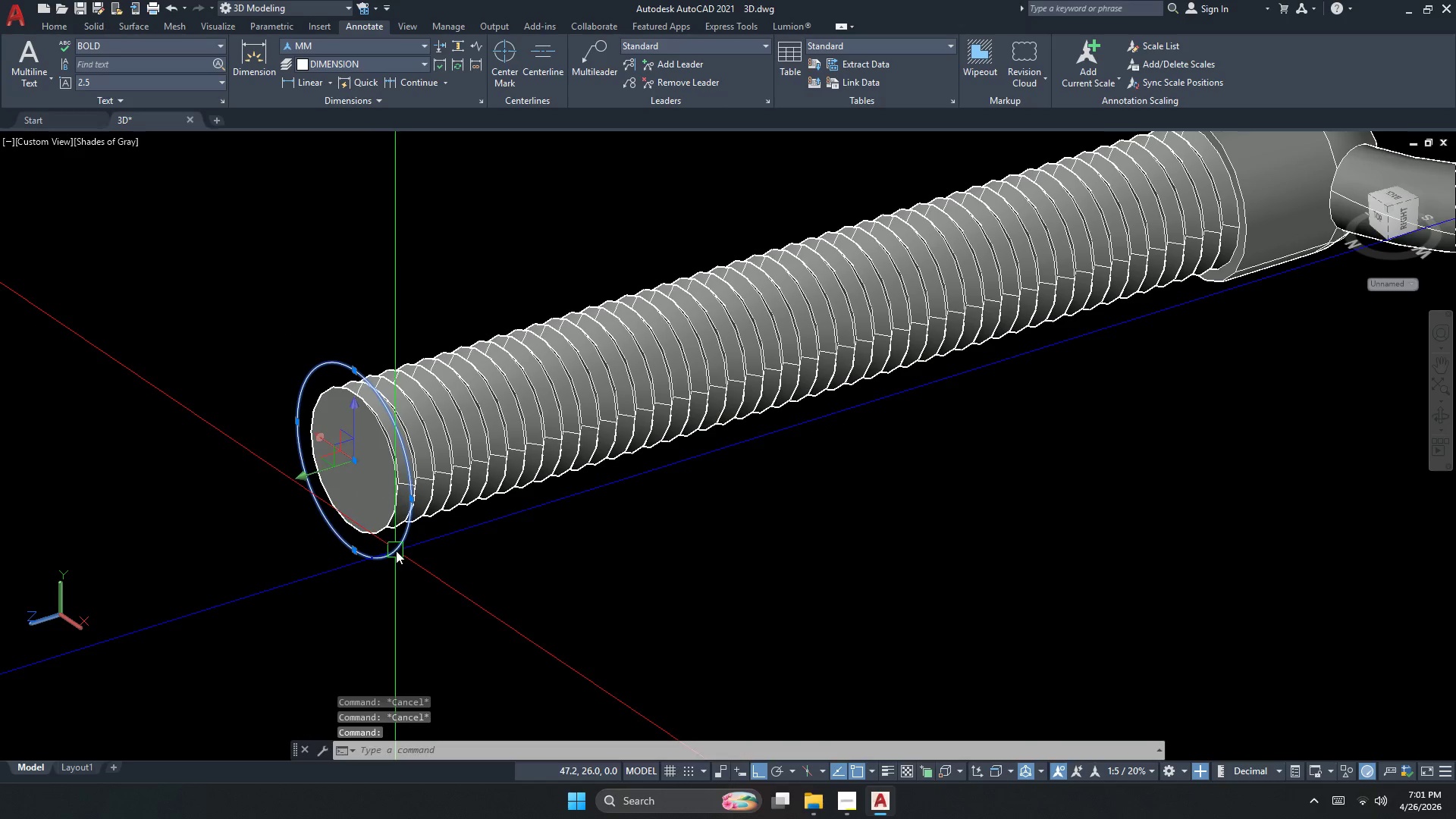 
key(E)
 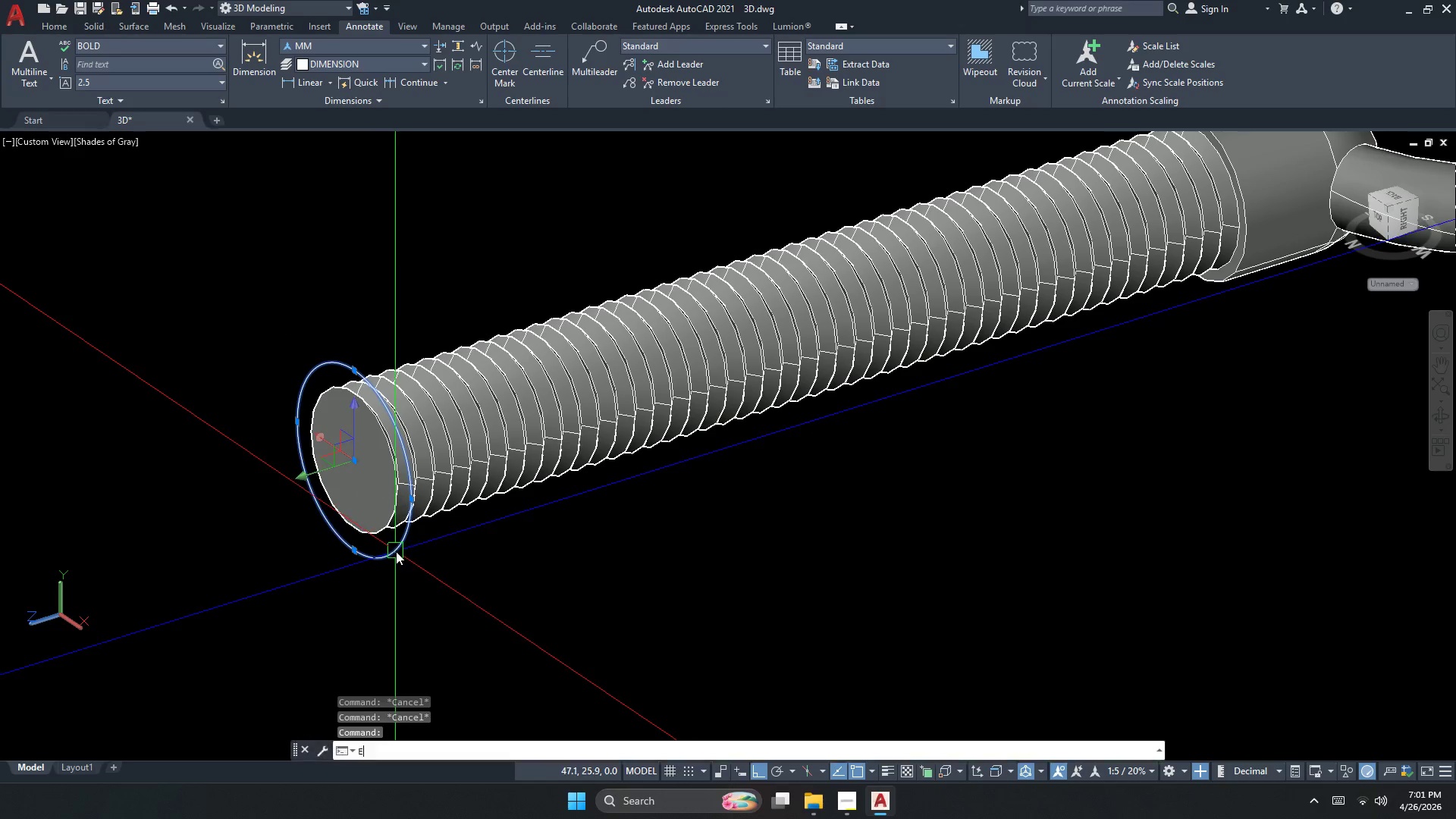 
key(Space)
 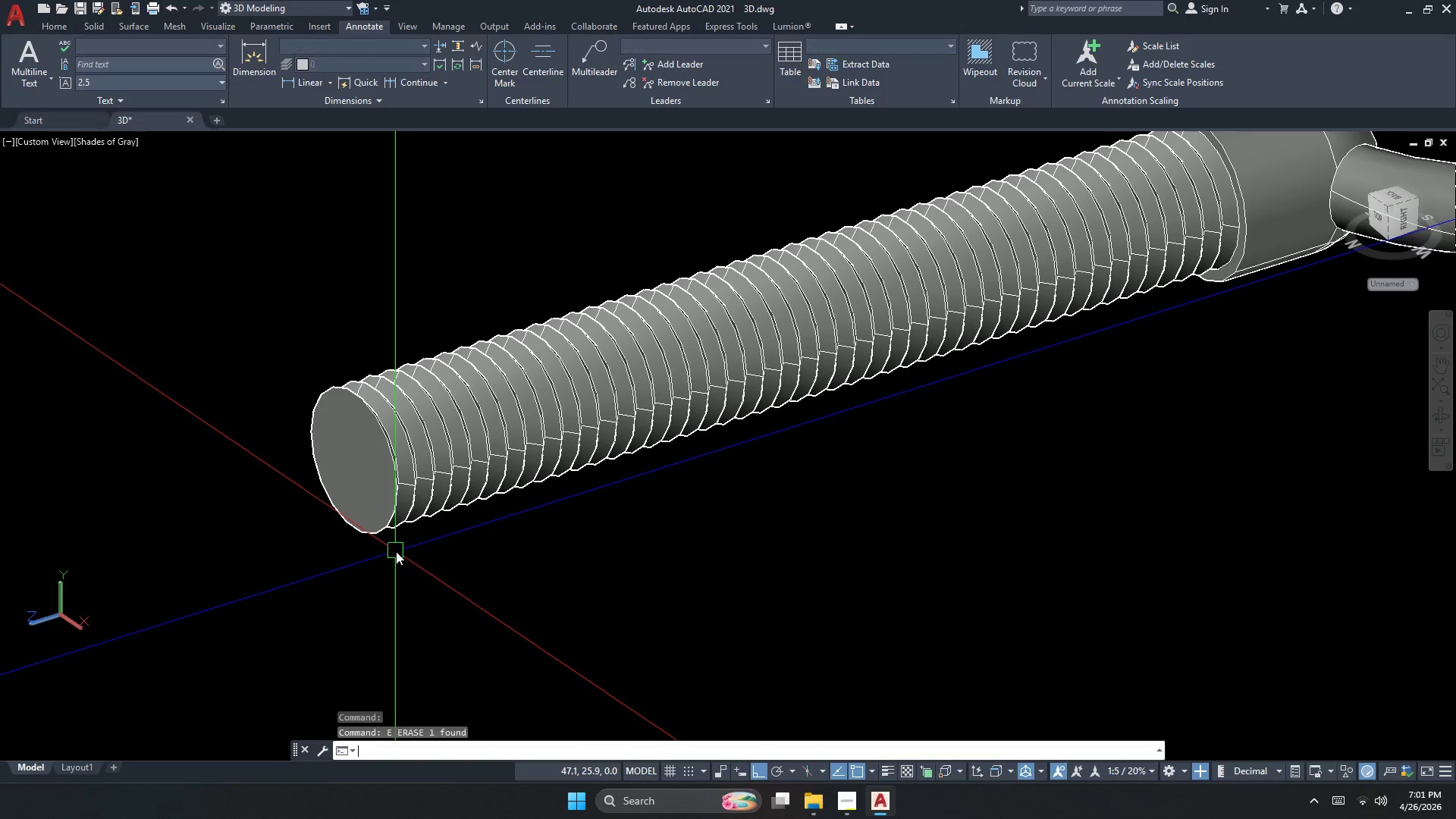 
key(Escape)
 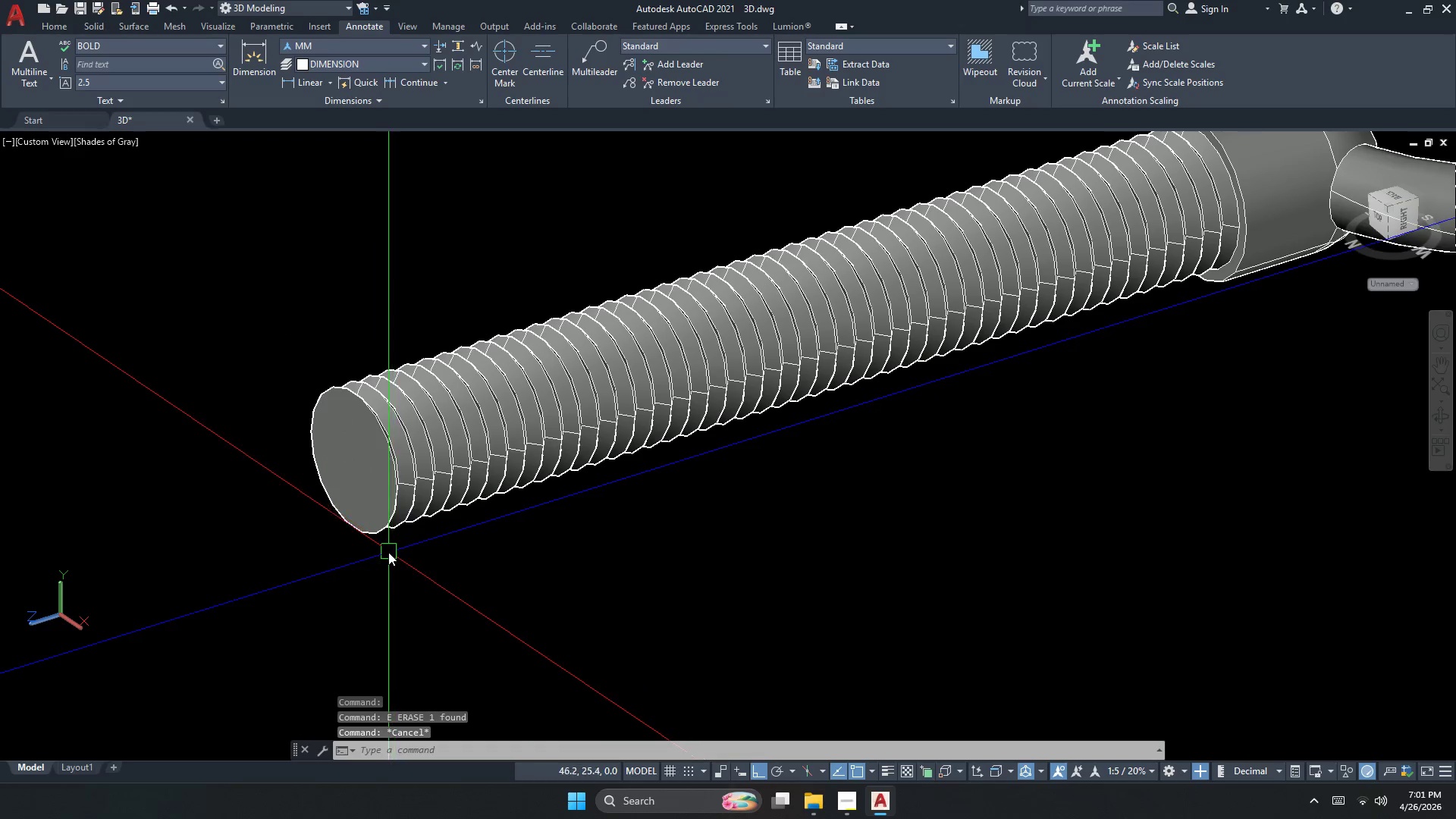 
key(C)
 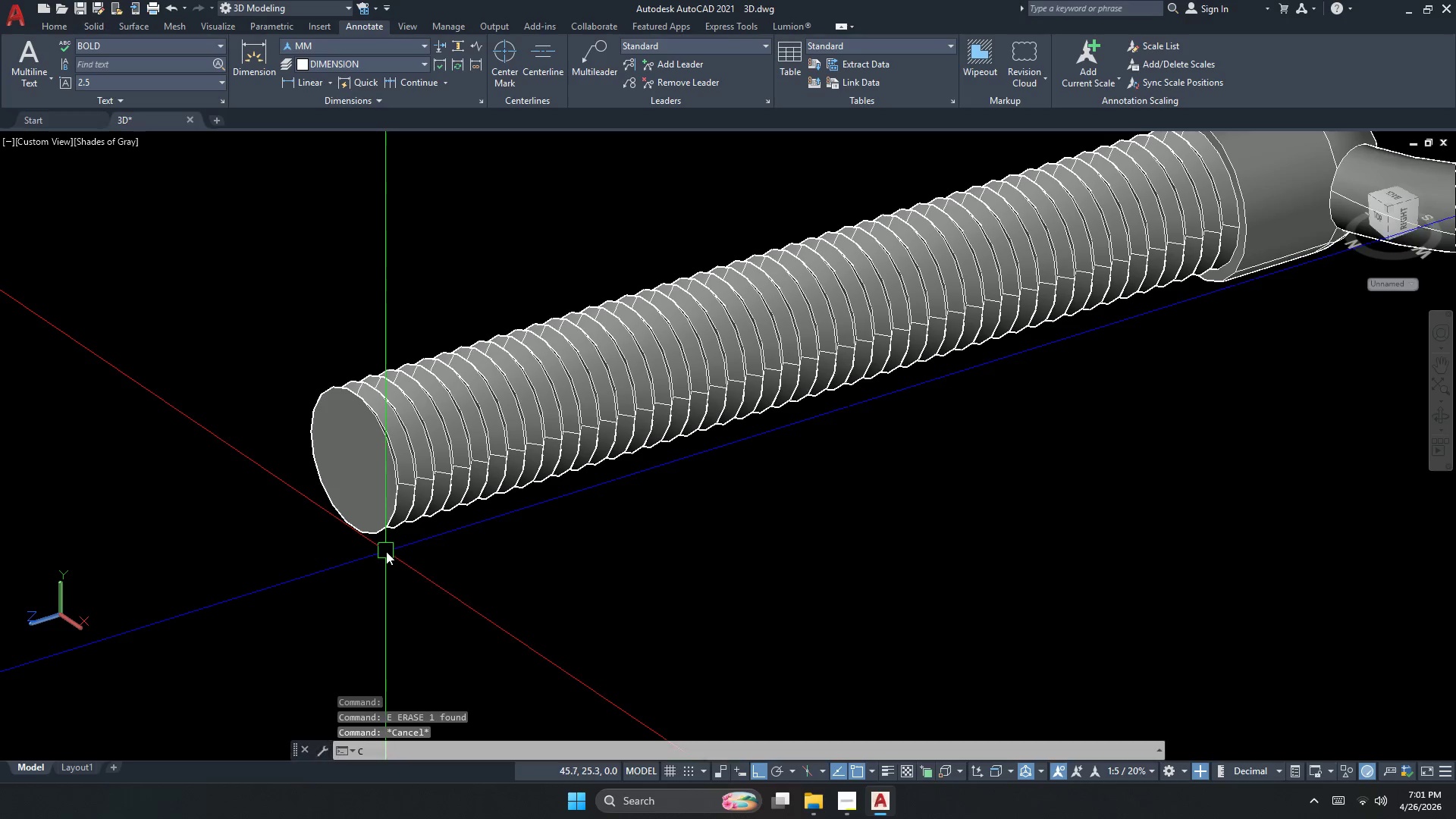 
key(Space)
 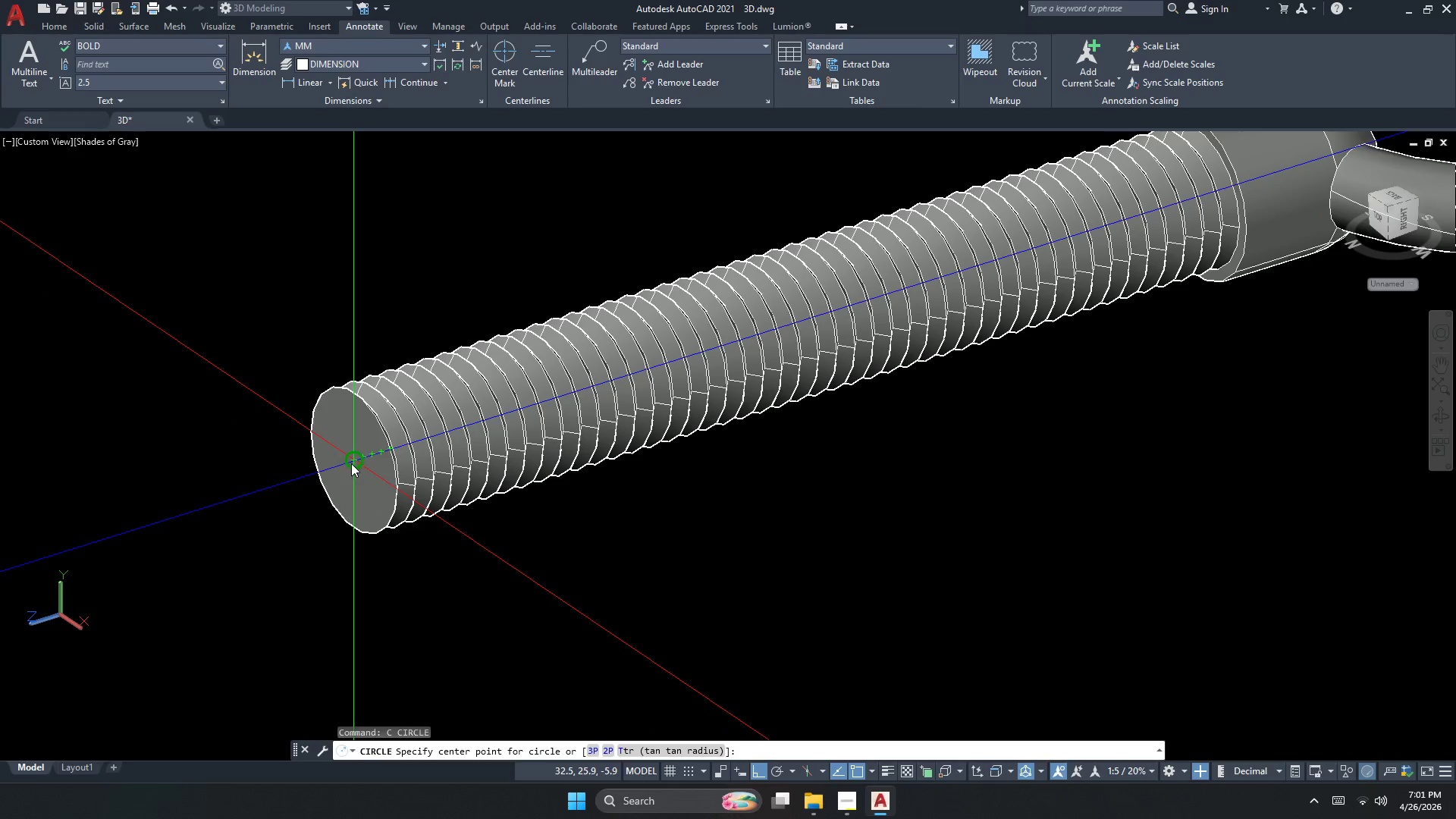 
left_click([357, 462])
 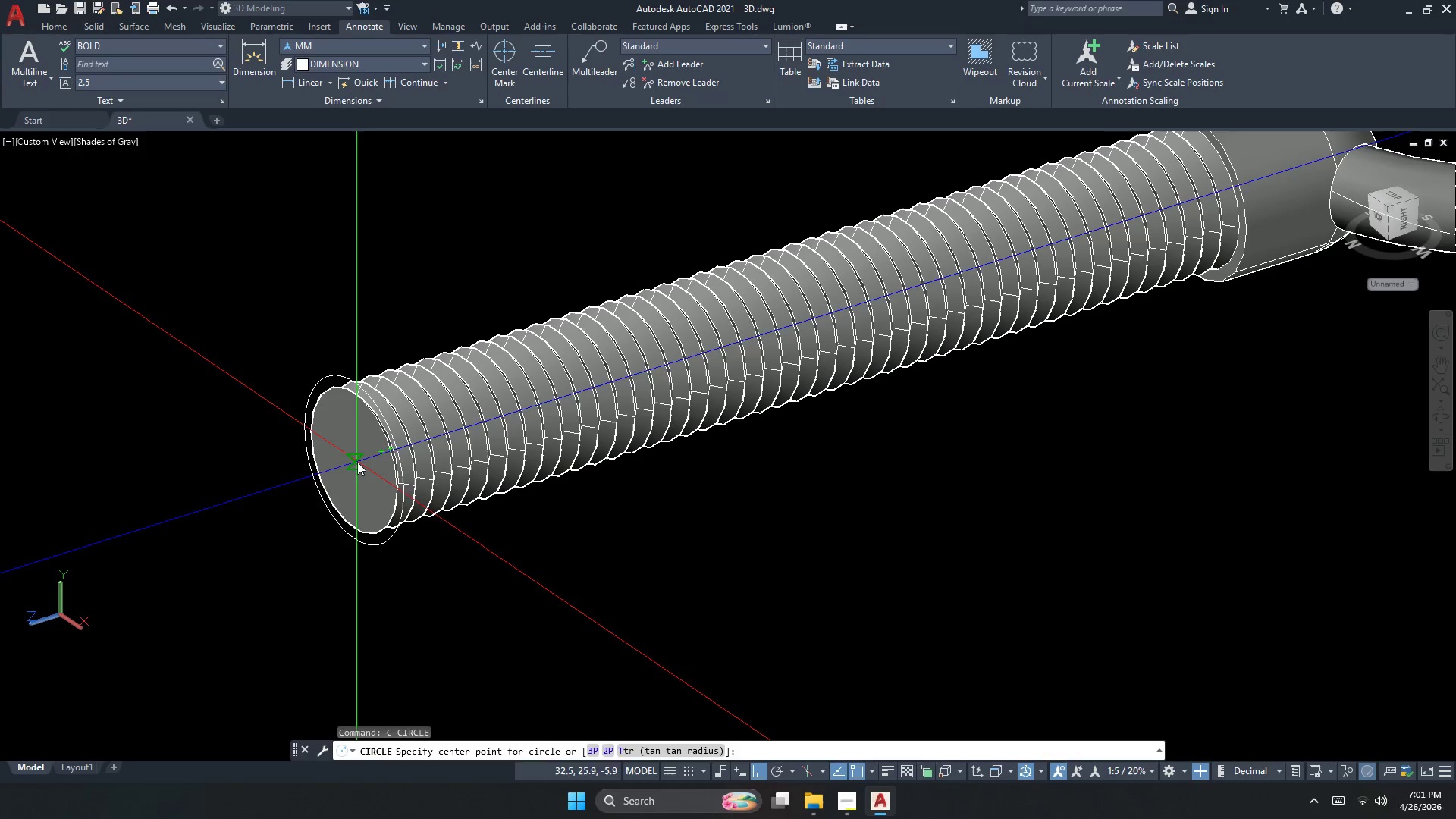 
type(d 20)
key(NumpadEnter)
key(Escape)
key(Escape)
type(ext)
 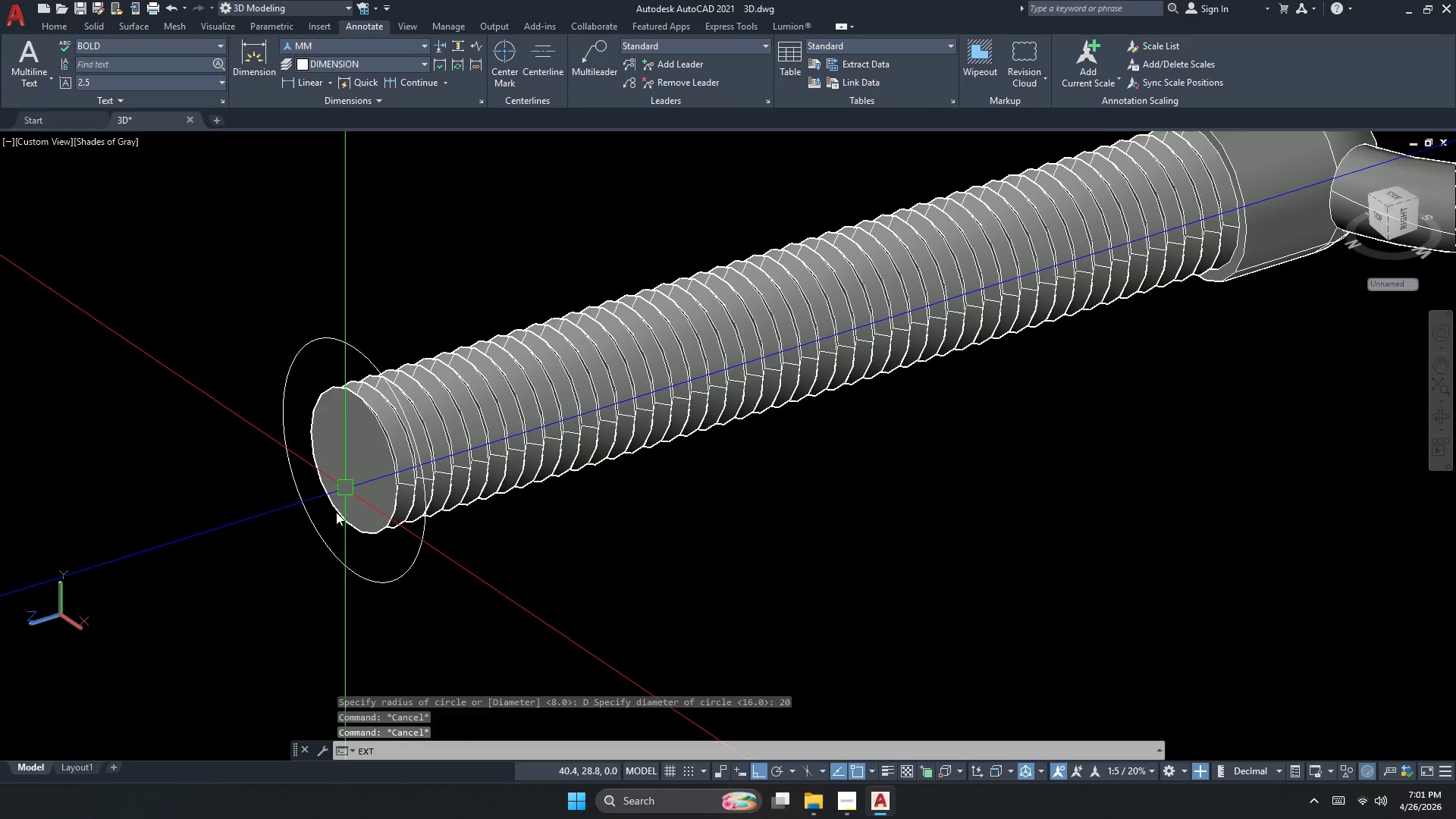 
key(Space)
 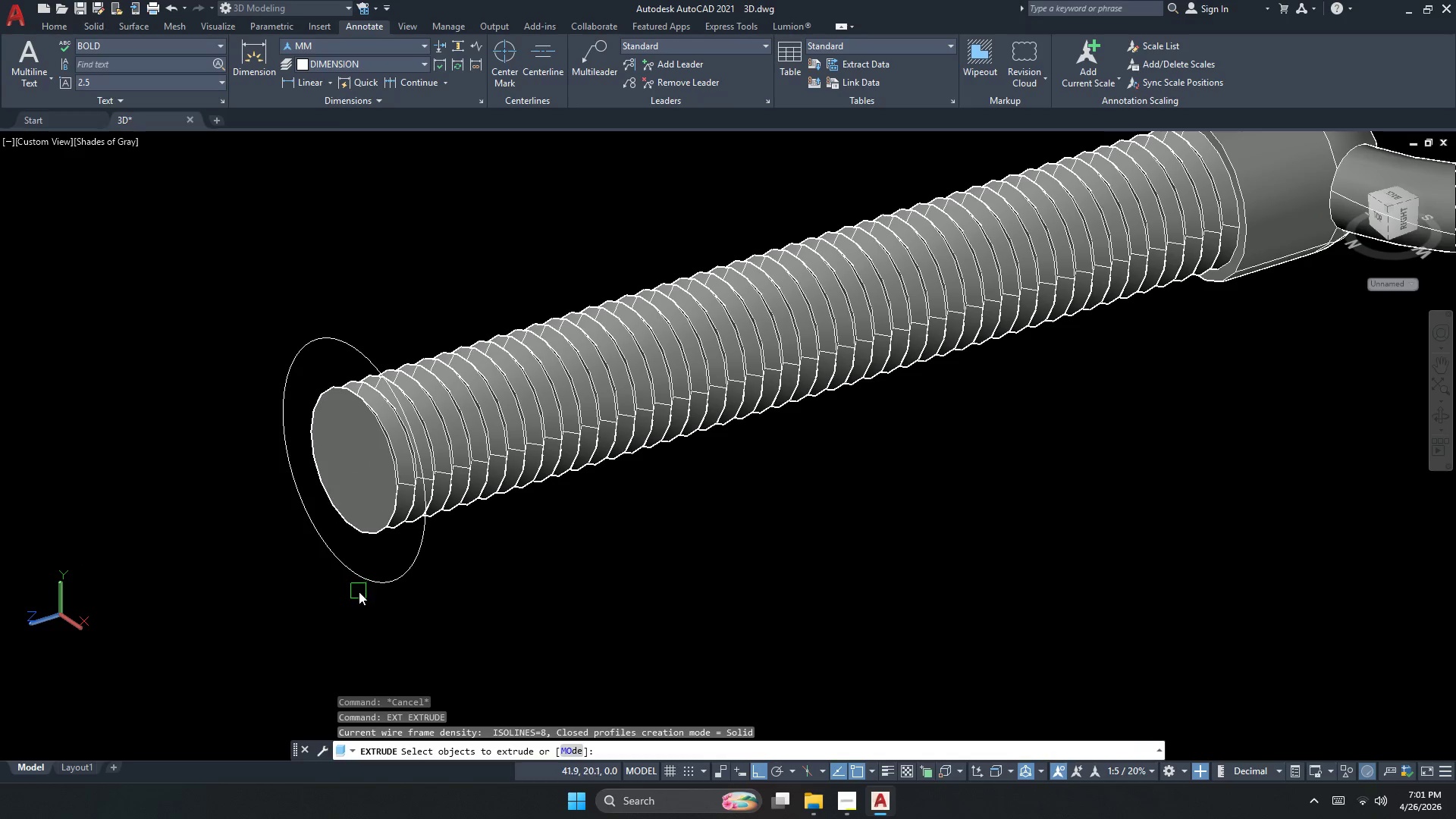 
left_click([366, 577])
 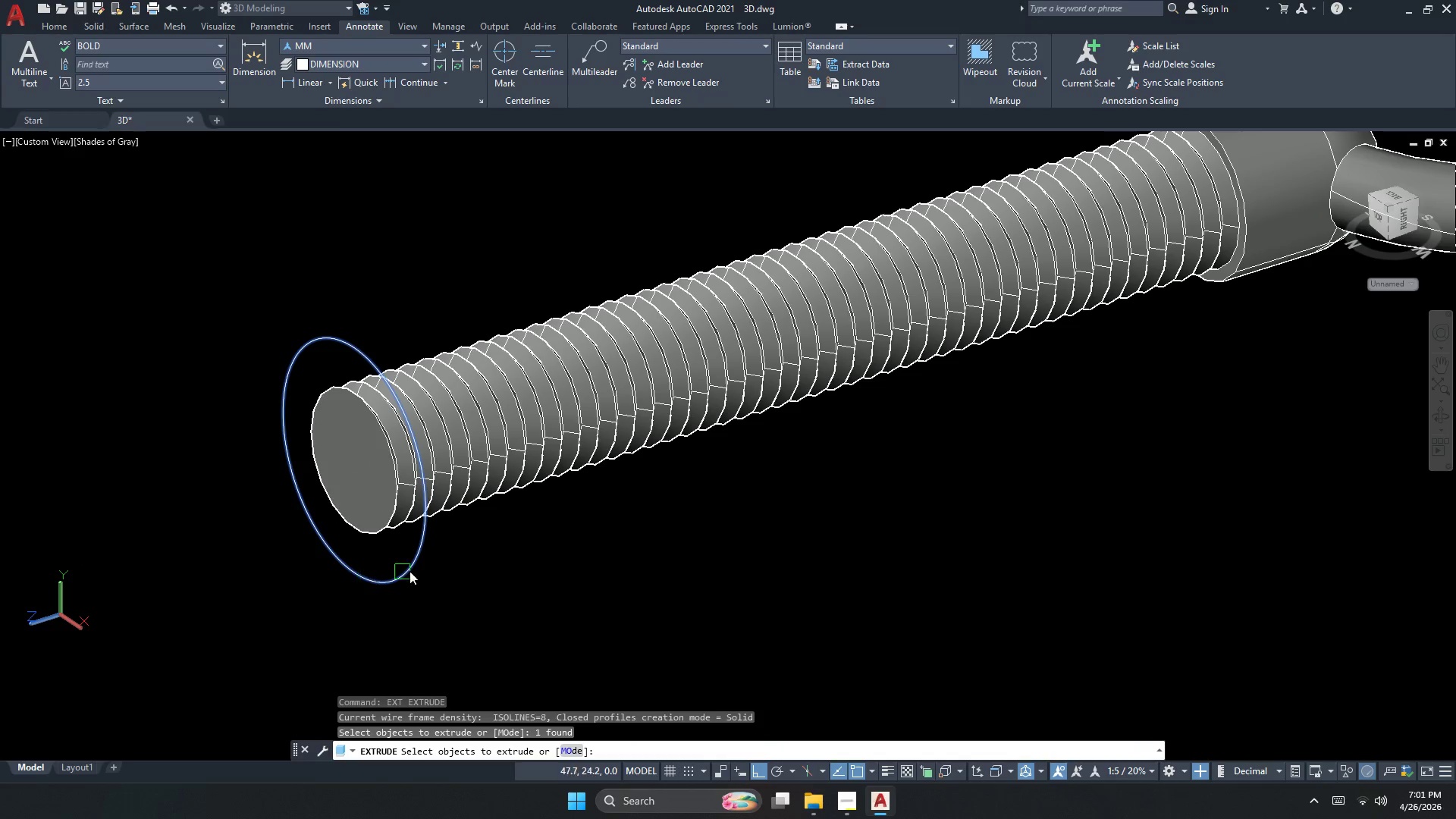 
key(Space)
 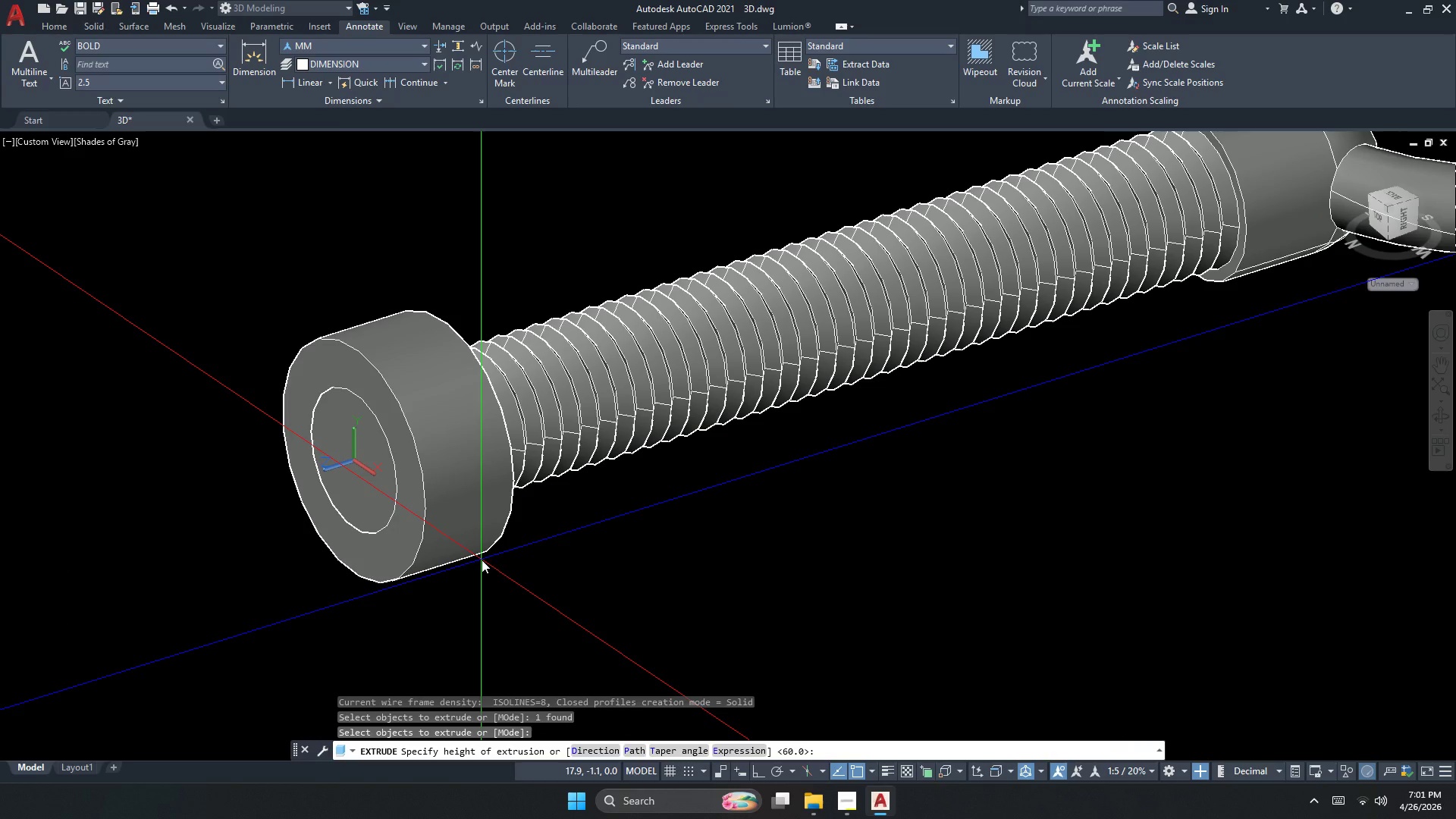 
key(Numpad2)
 